 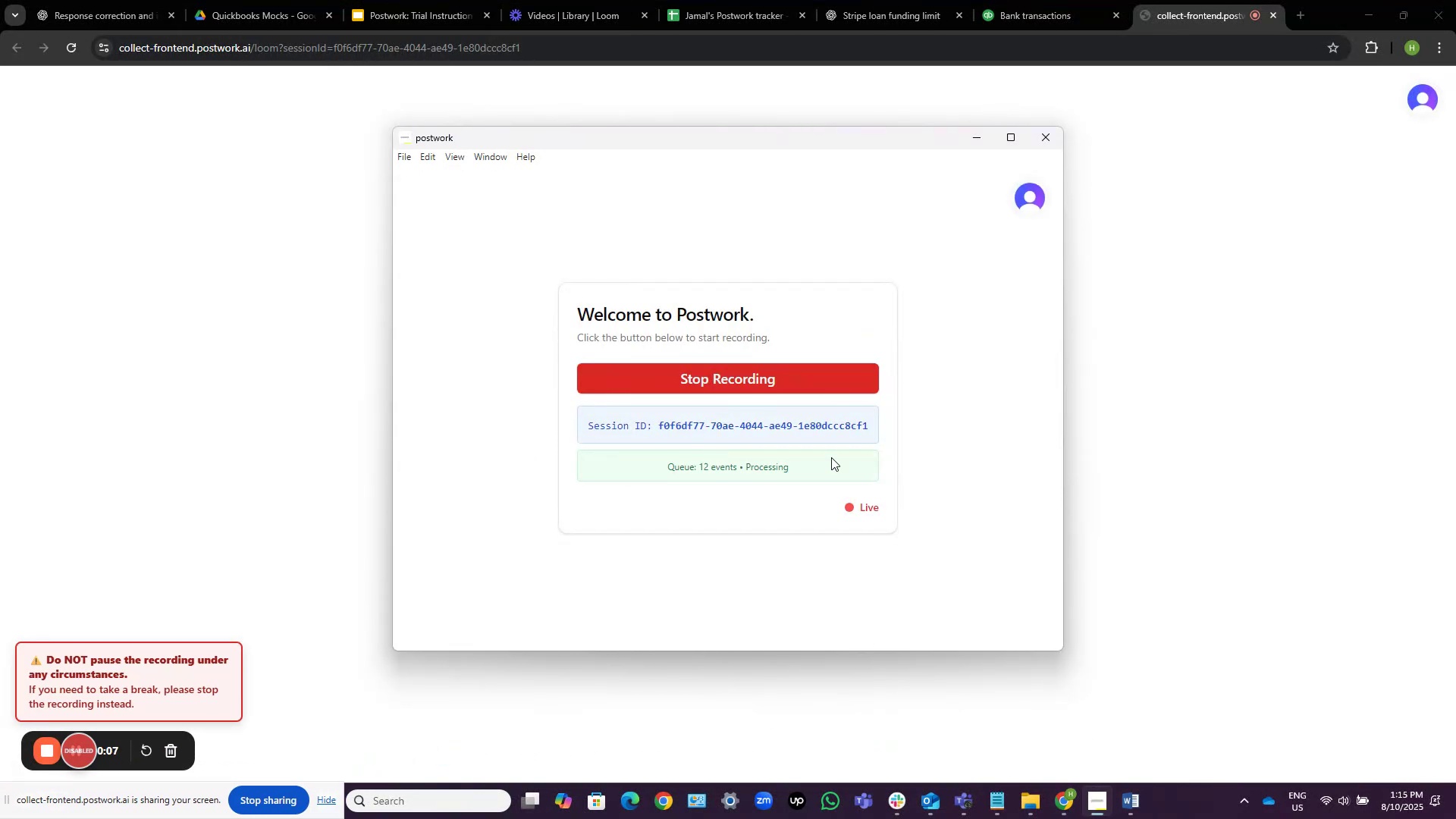 
left_click([979, 136])
 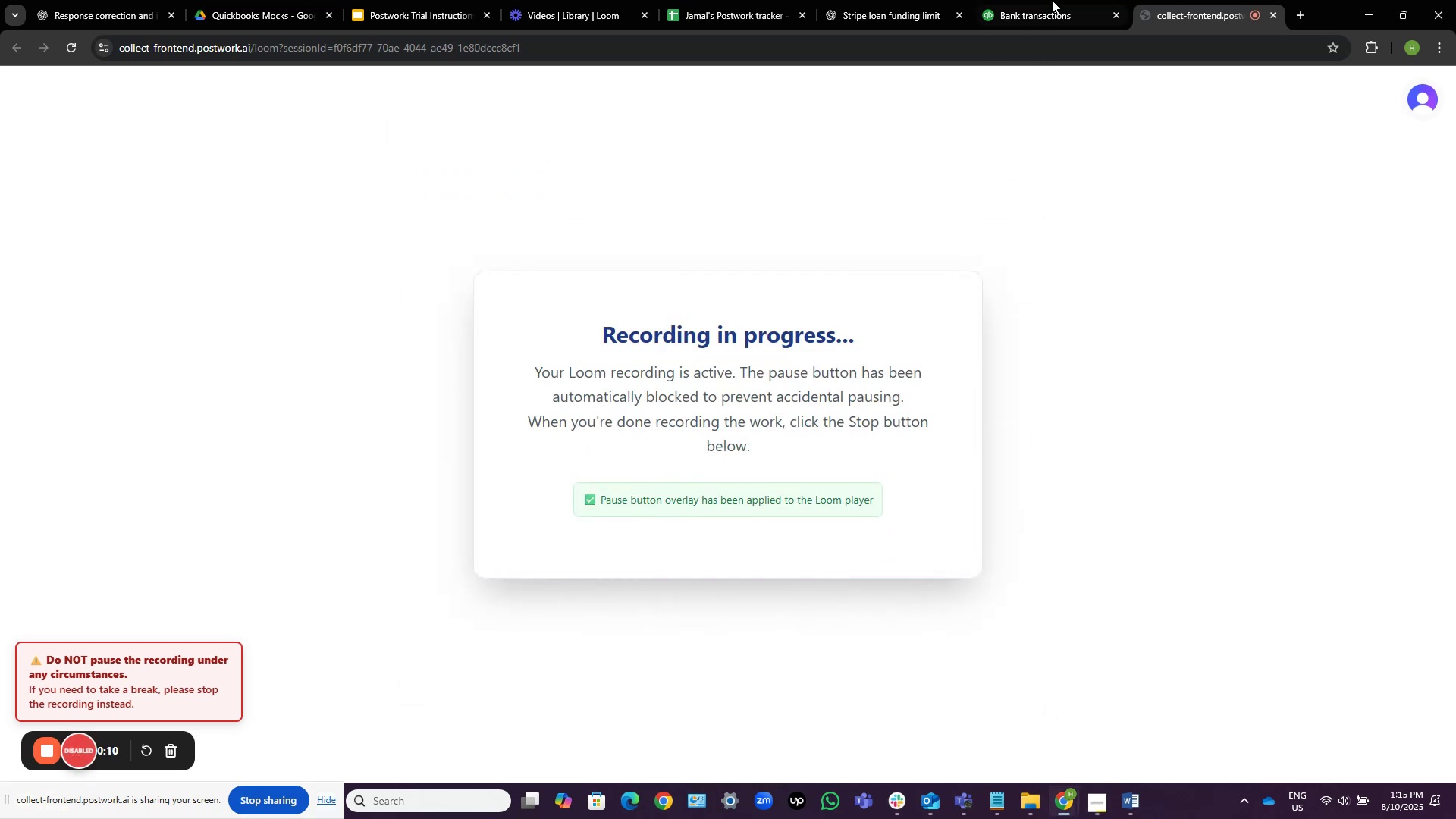 
left_click([1053, 0])
 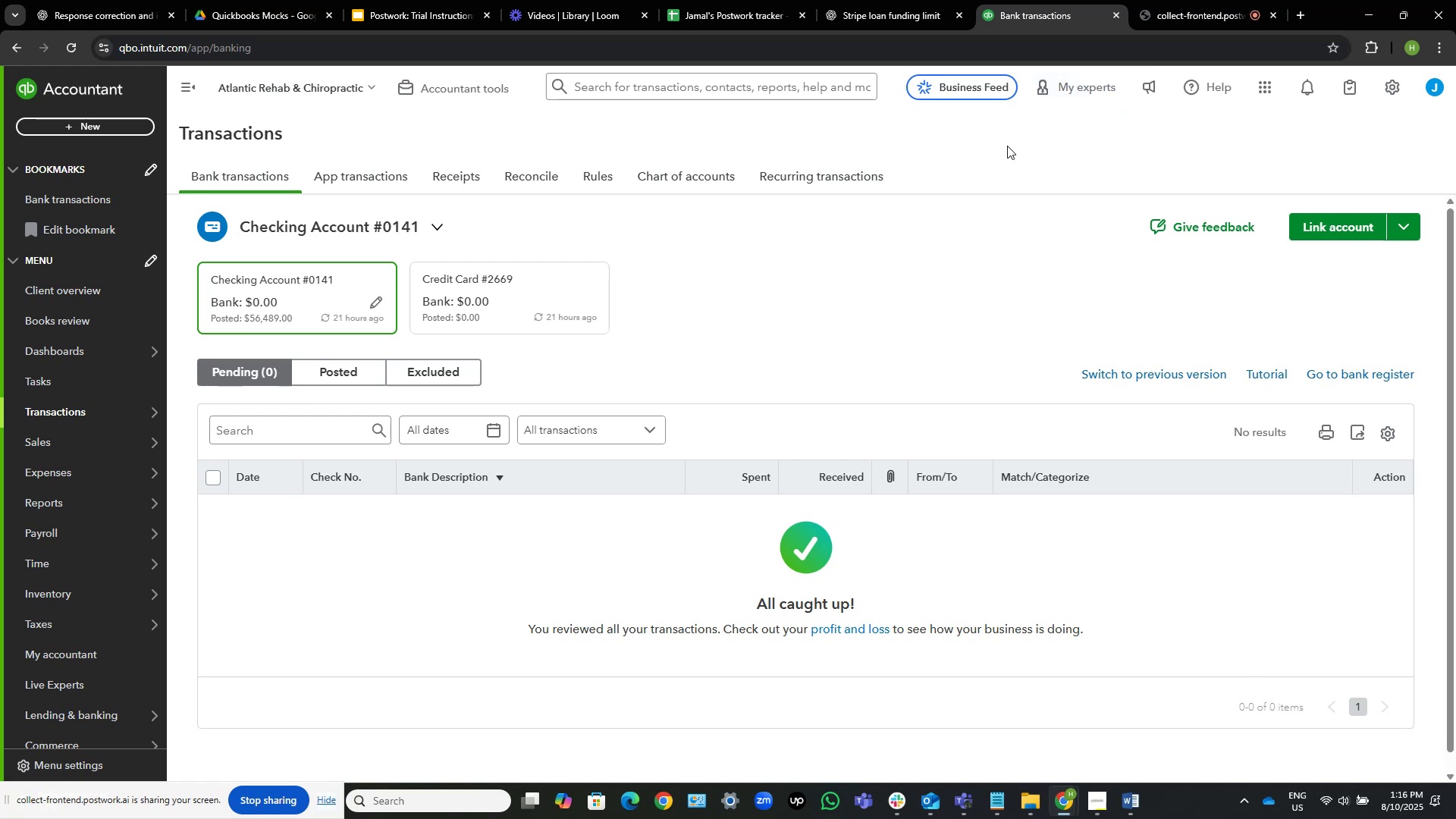 
wait(37.21)
 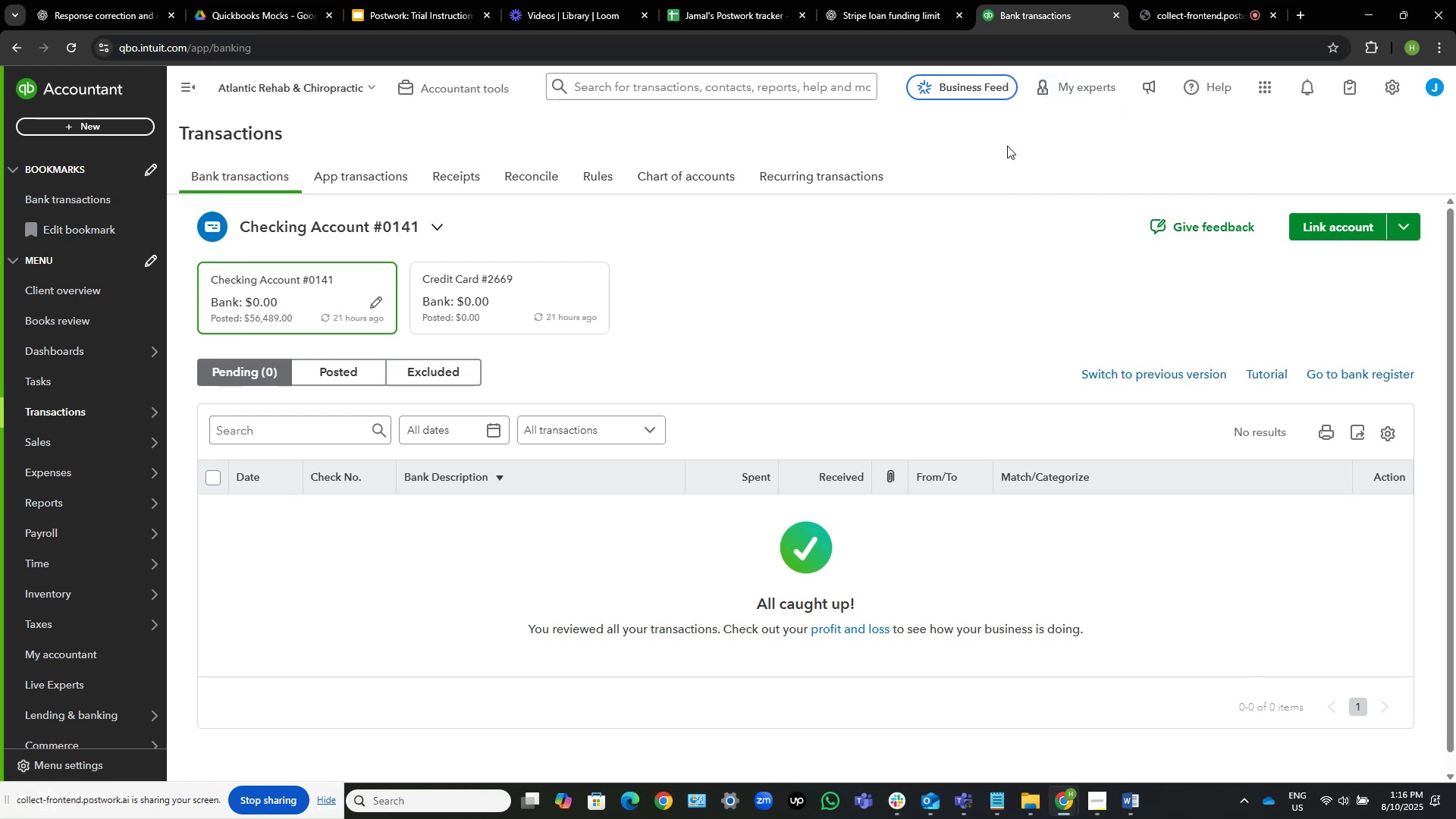 
left_click([1028, 808])
 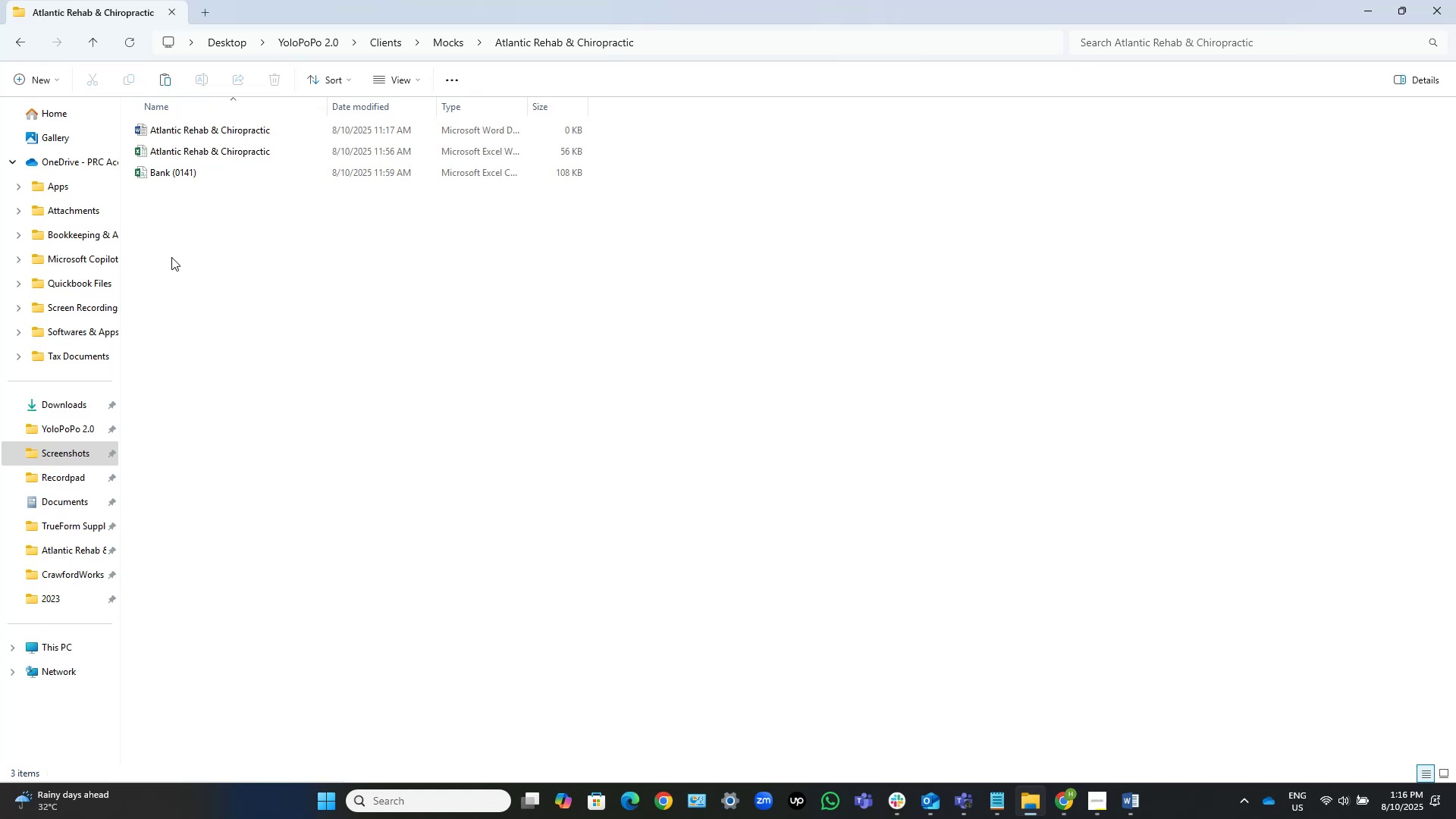 
wait(10.17)
 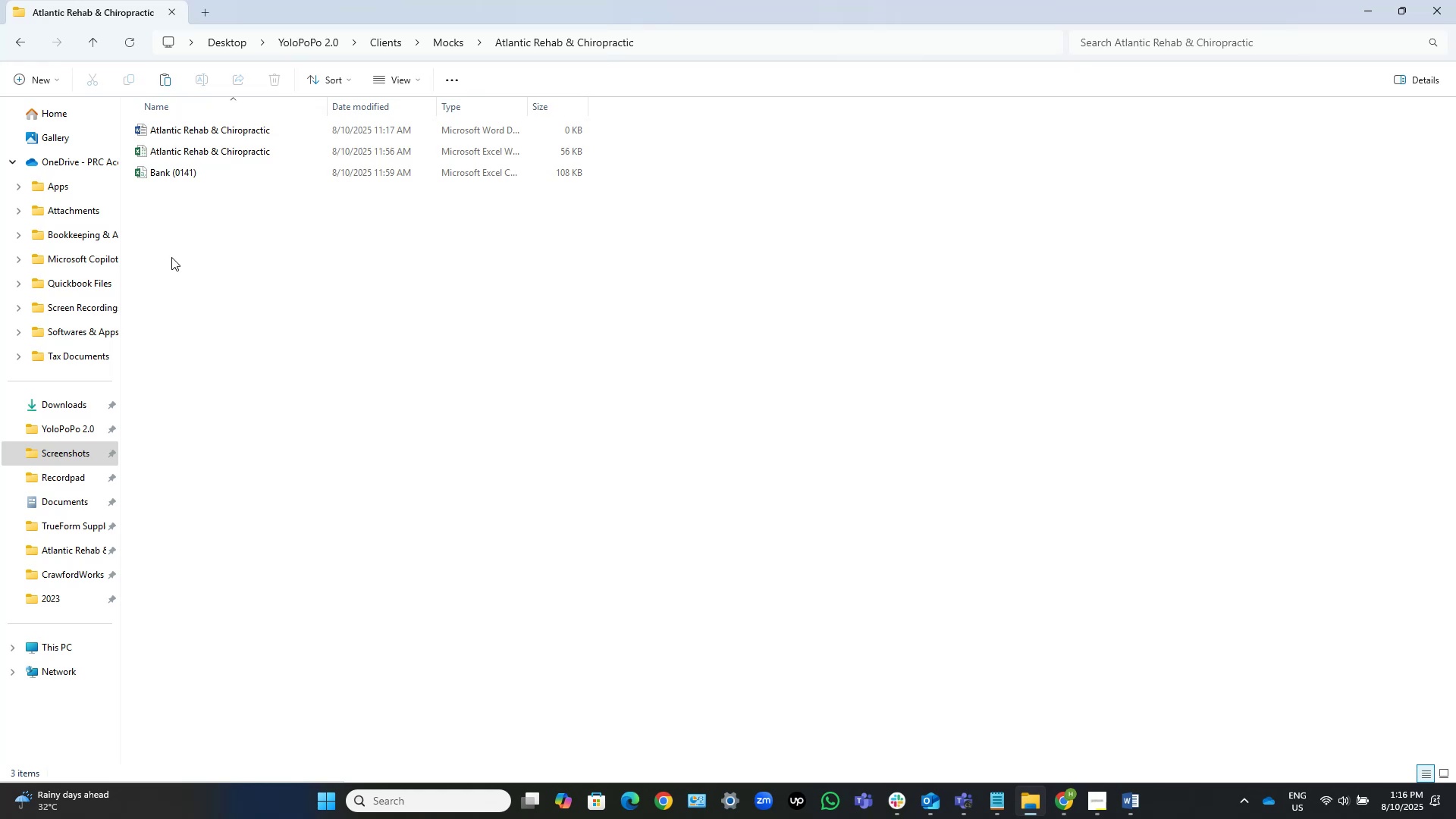 
double_click([192, 171])
 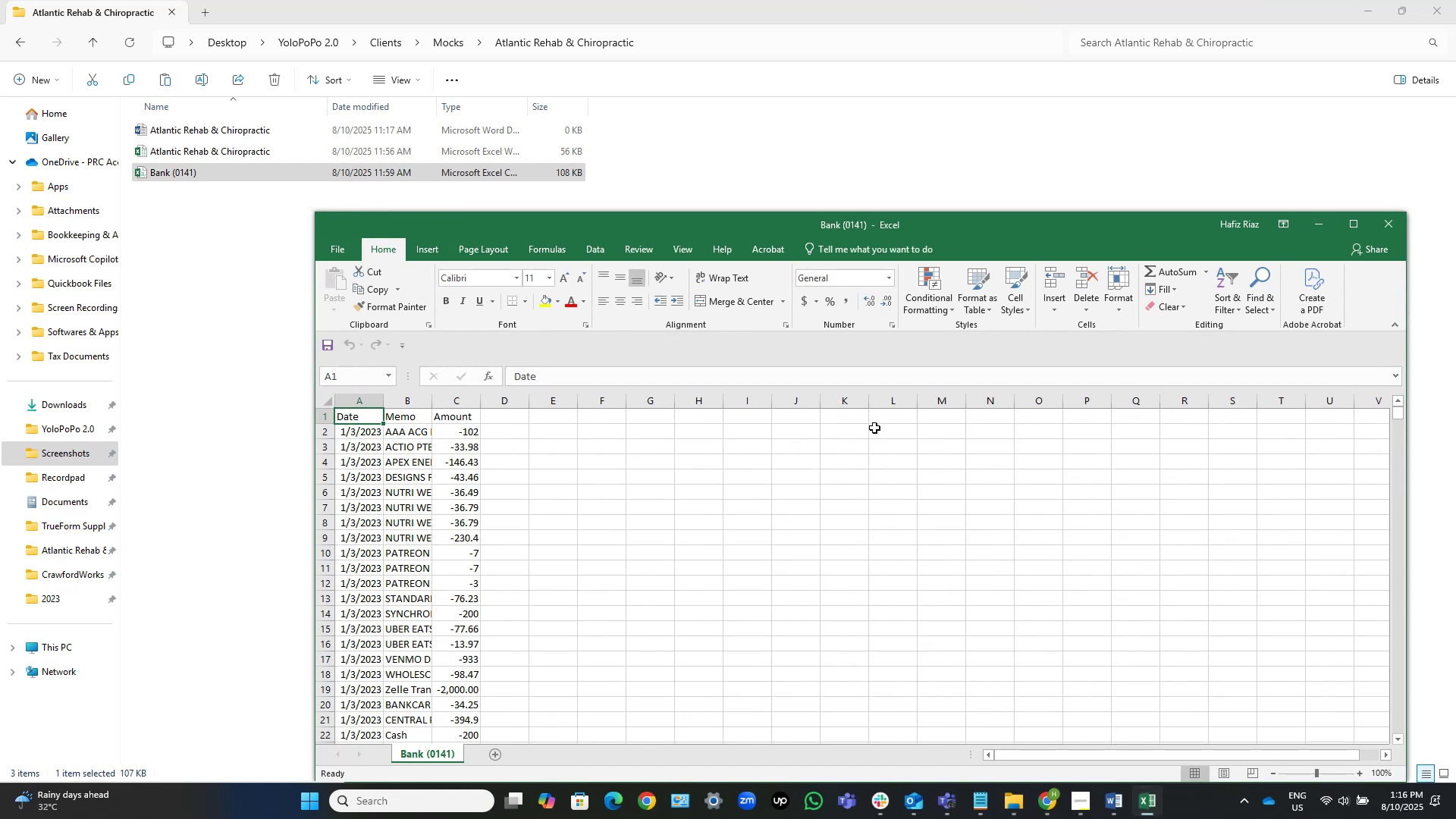 
left_click([1353, 226])
 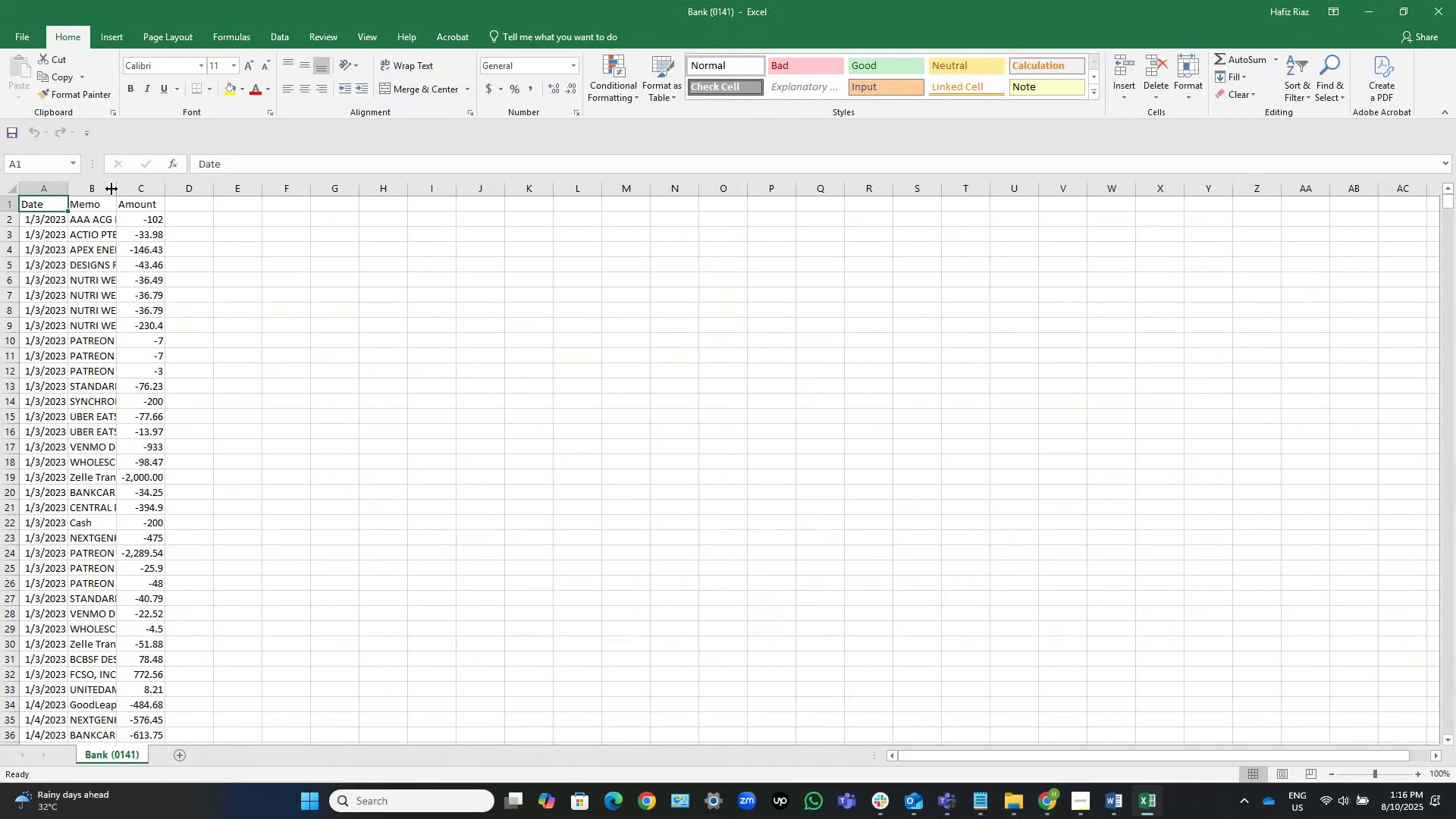 
double_click([113, 188])
 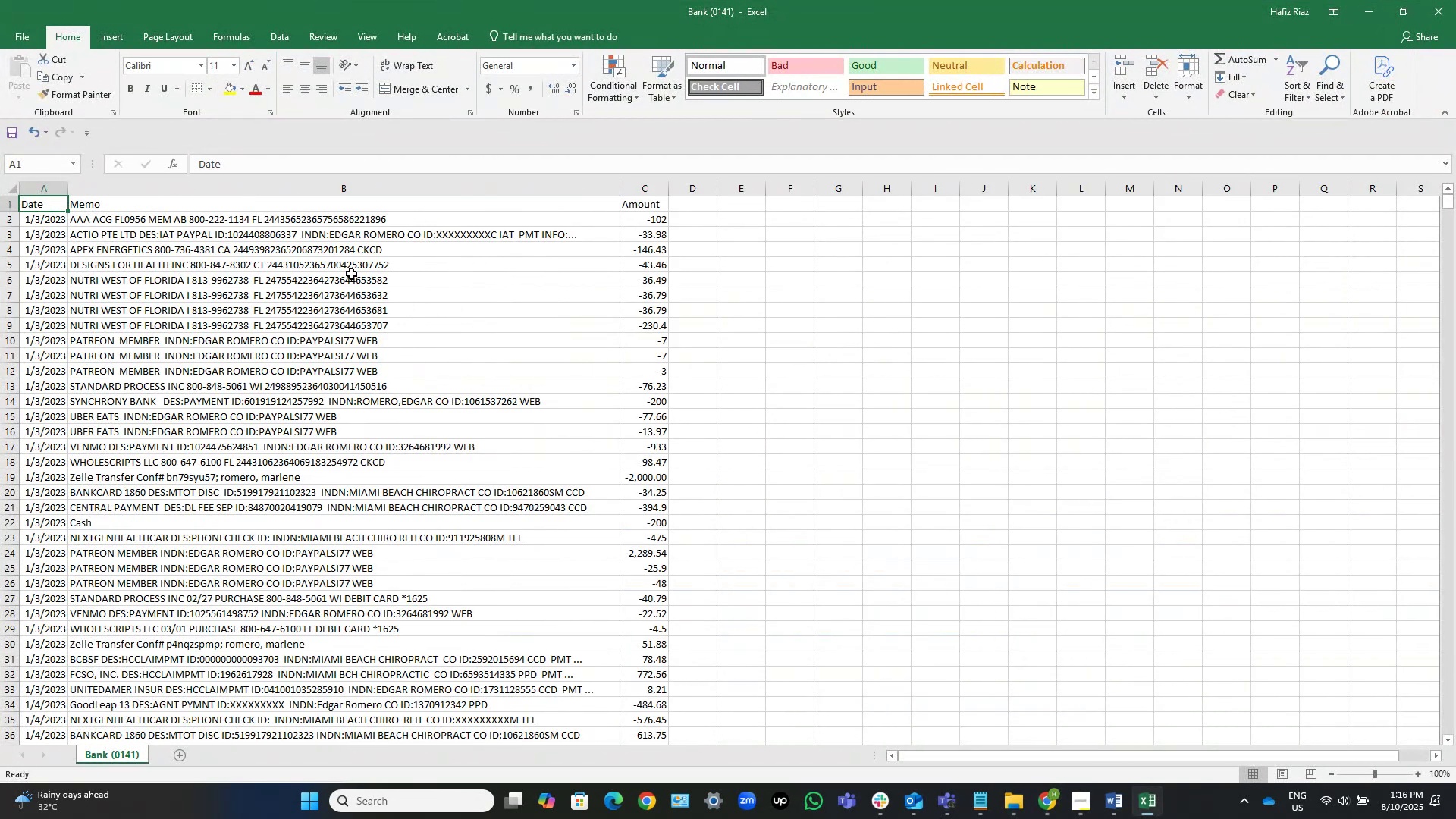 
wait(5.94)
 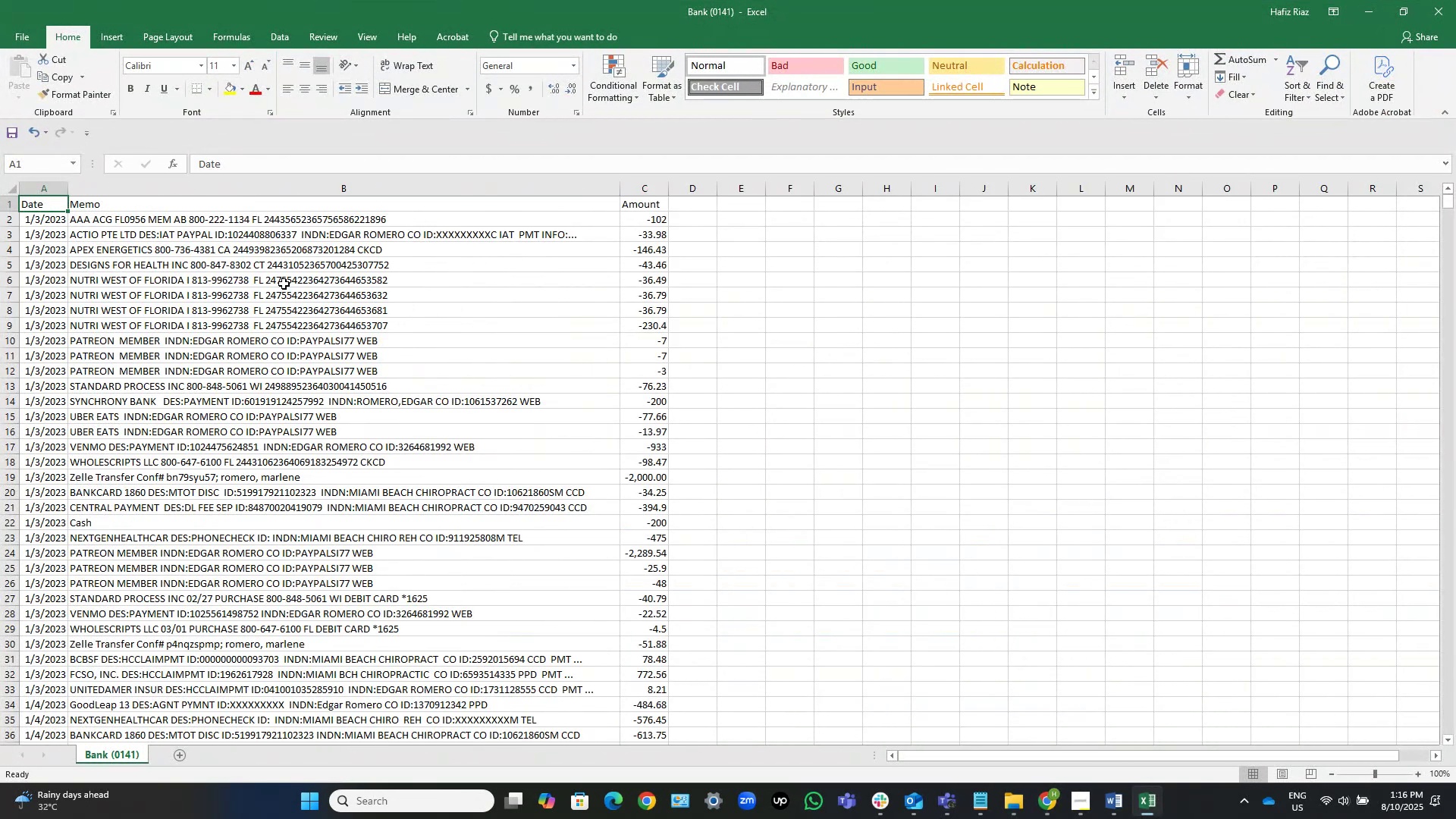 
left_click([653, 218])
 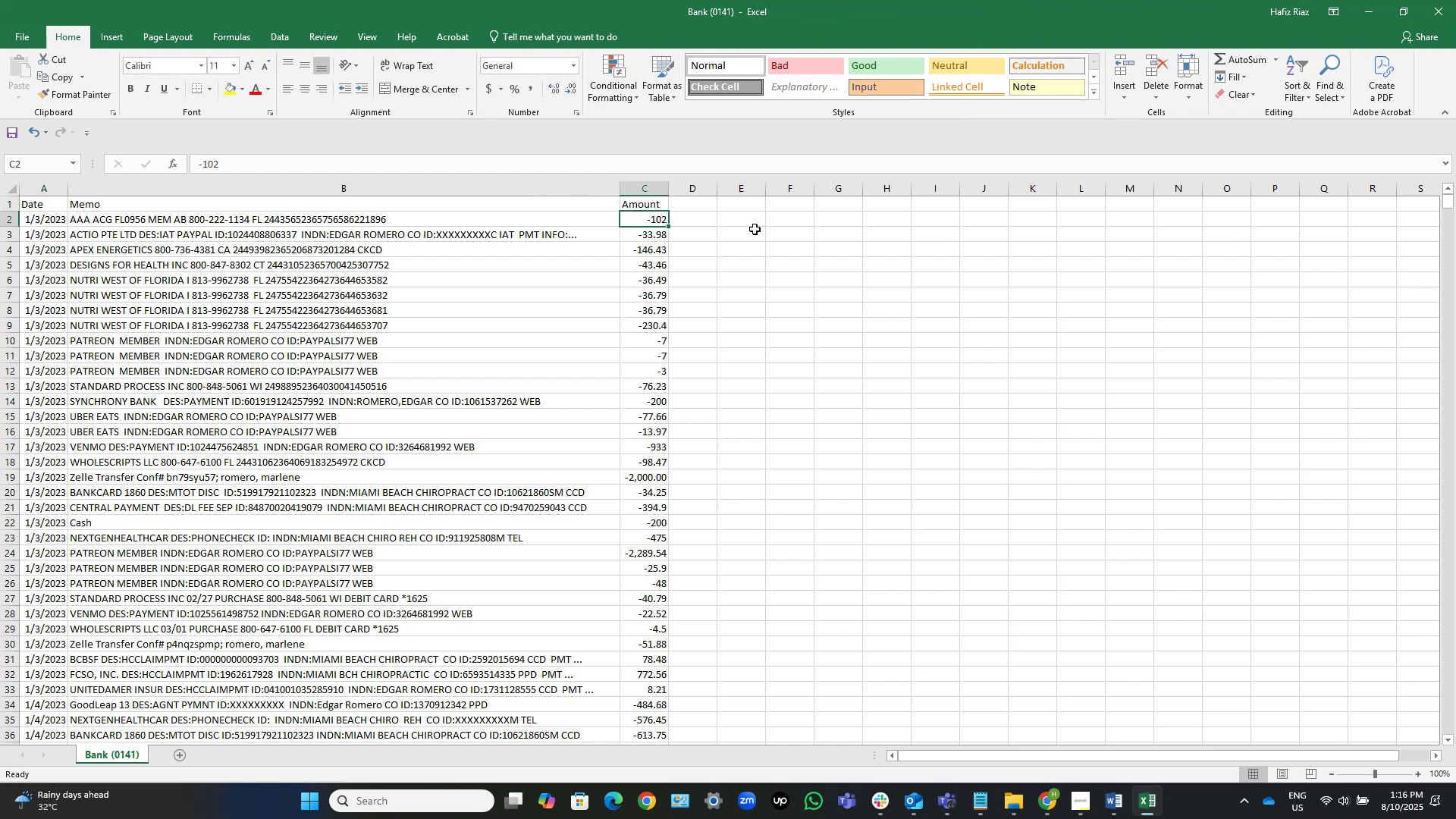 
key(Control+Shift+ArrowDown)
 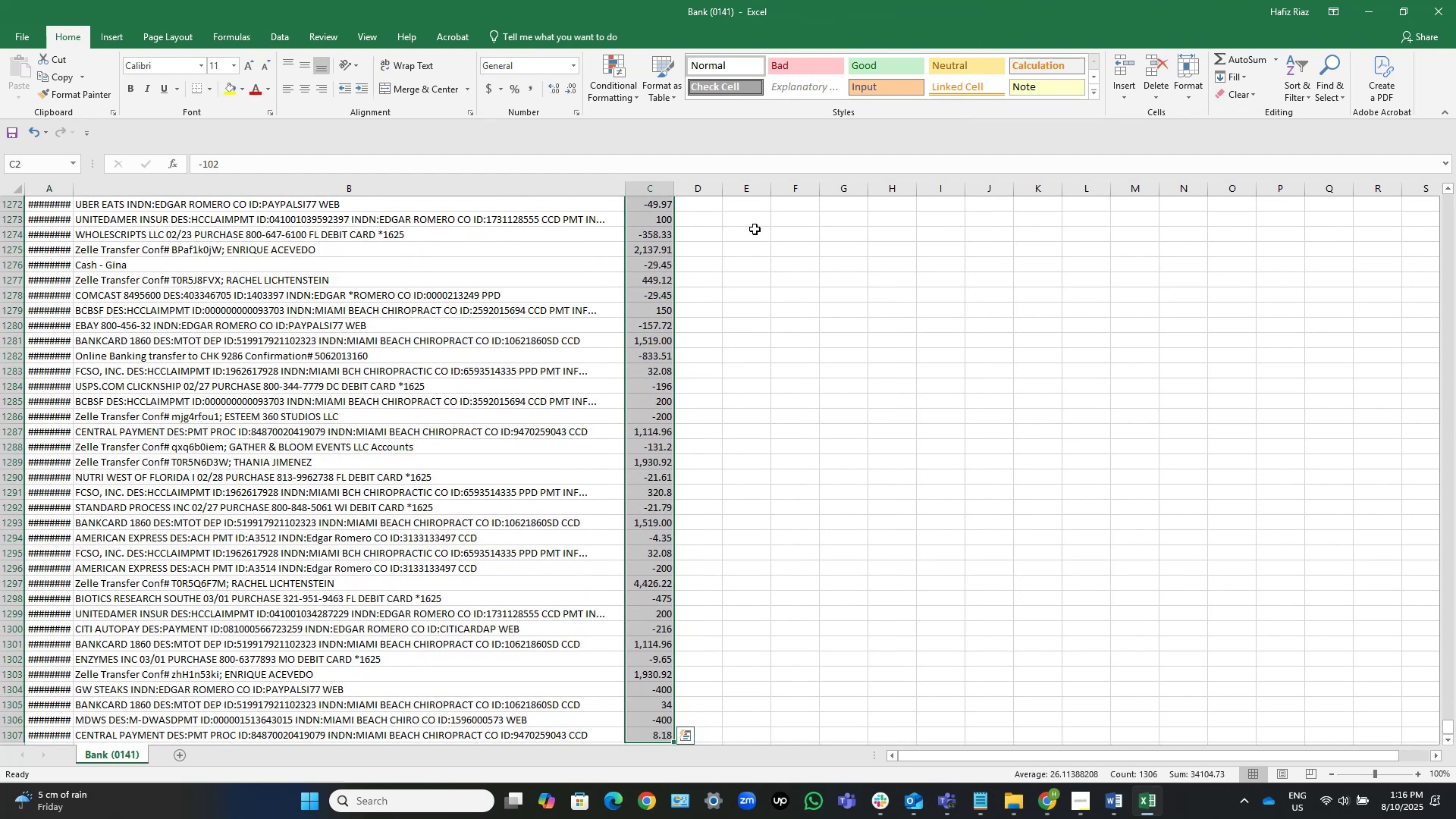 
wait(5.6)
 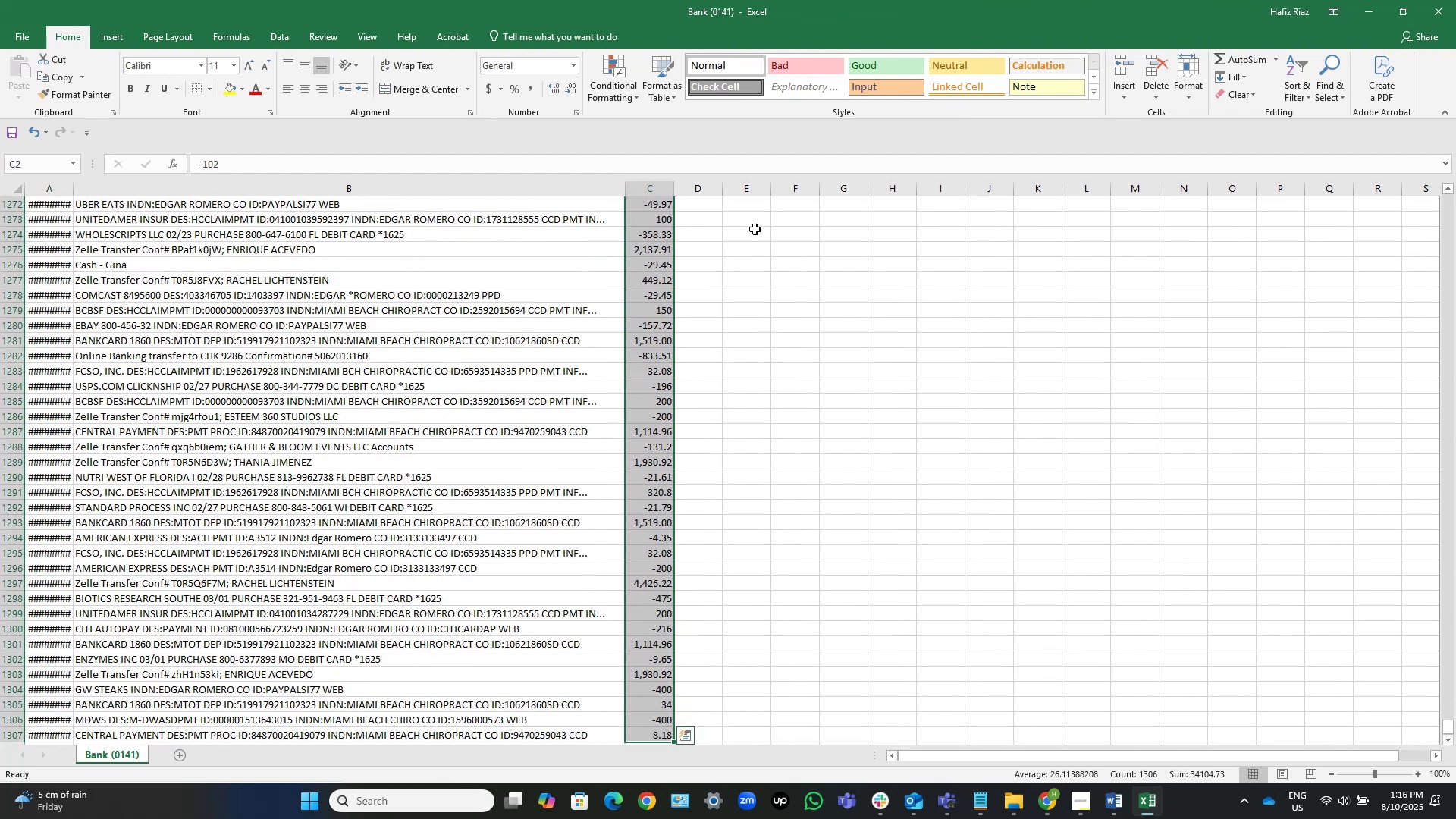 
key(ArrowUp)
 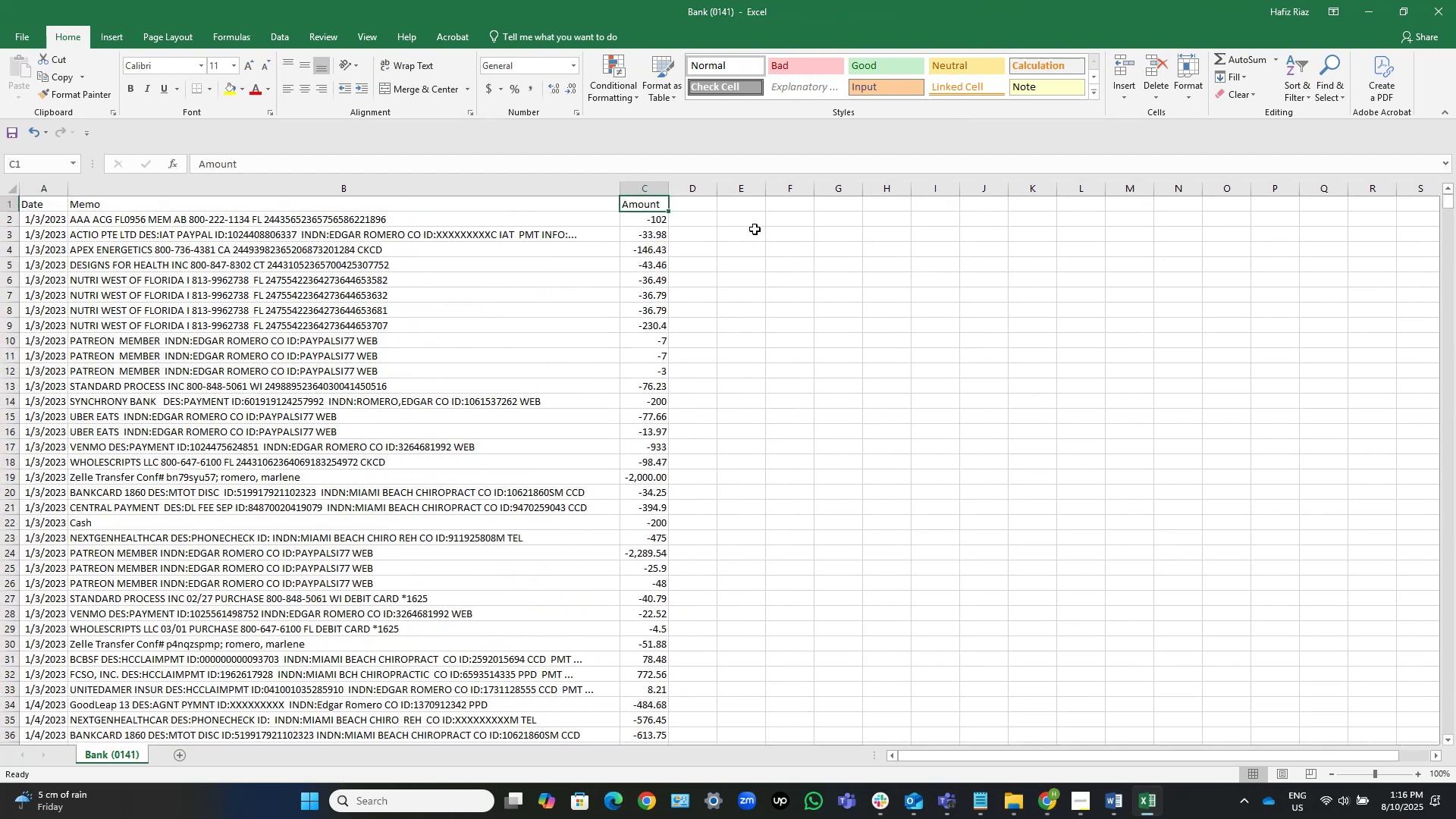 
key(ArrowDown)
 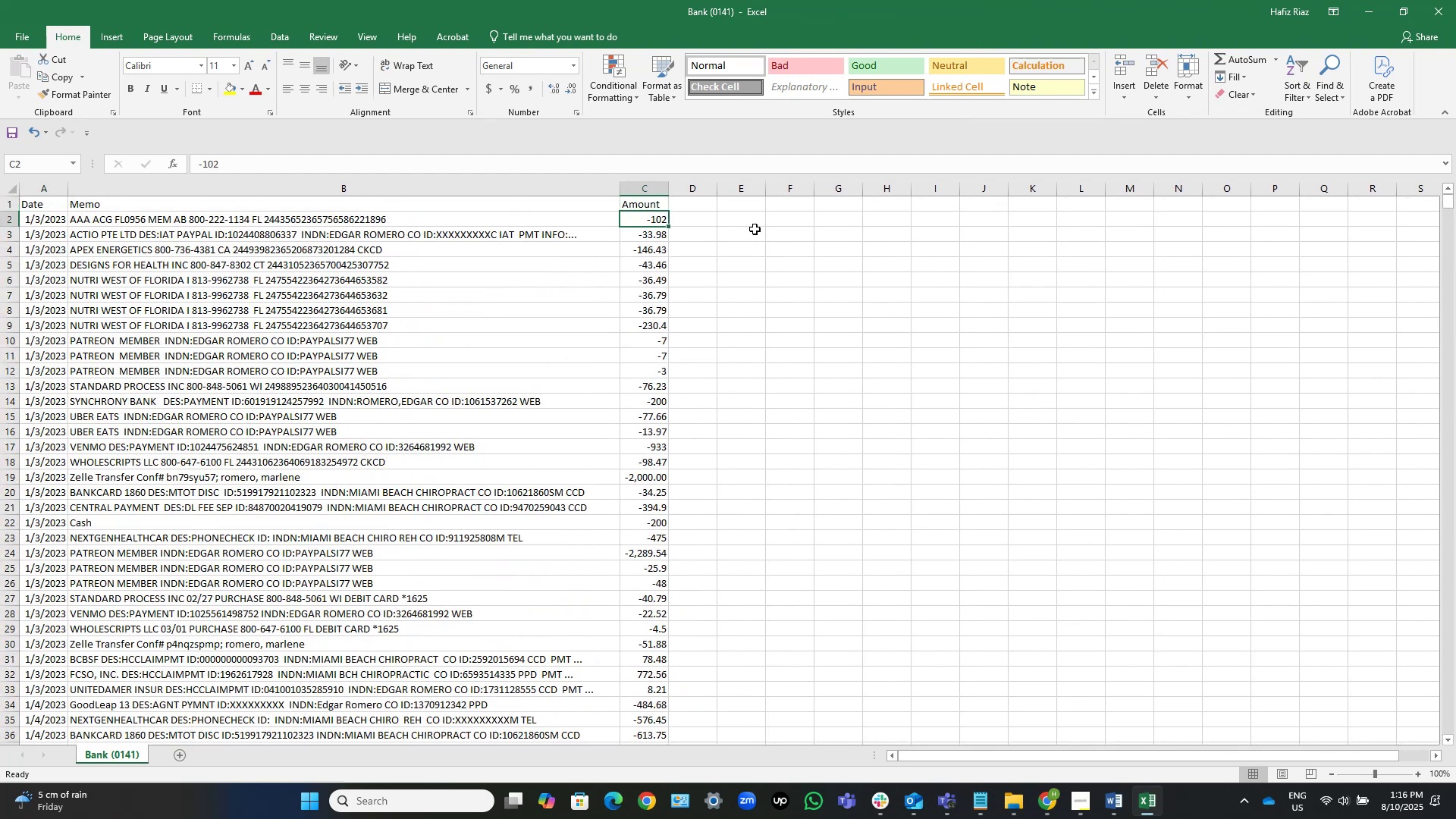 
key(Control+Shift+ShiftLeft)
 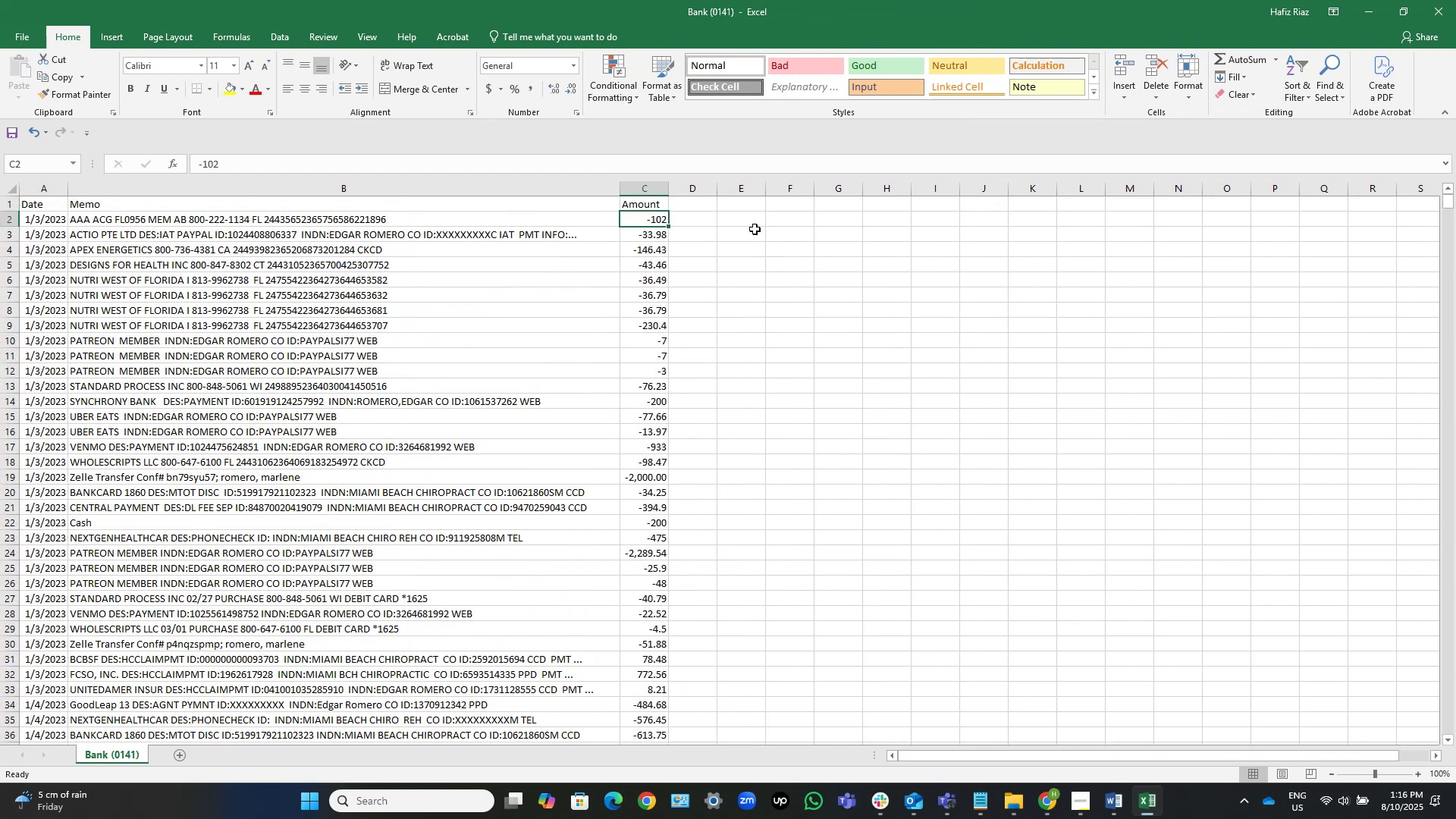 
key(Control+Shift+ArrowDown)
 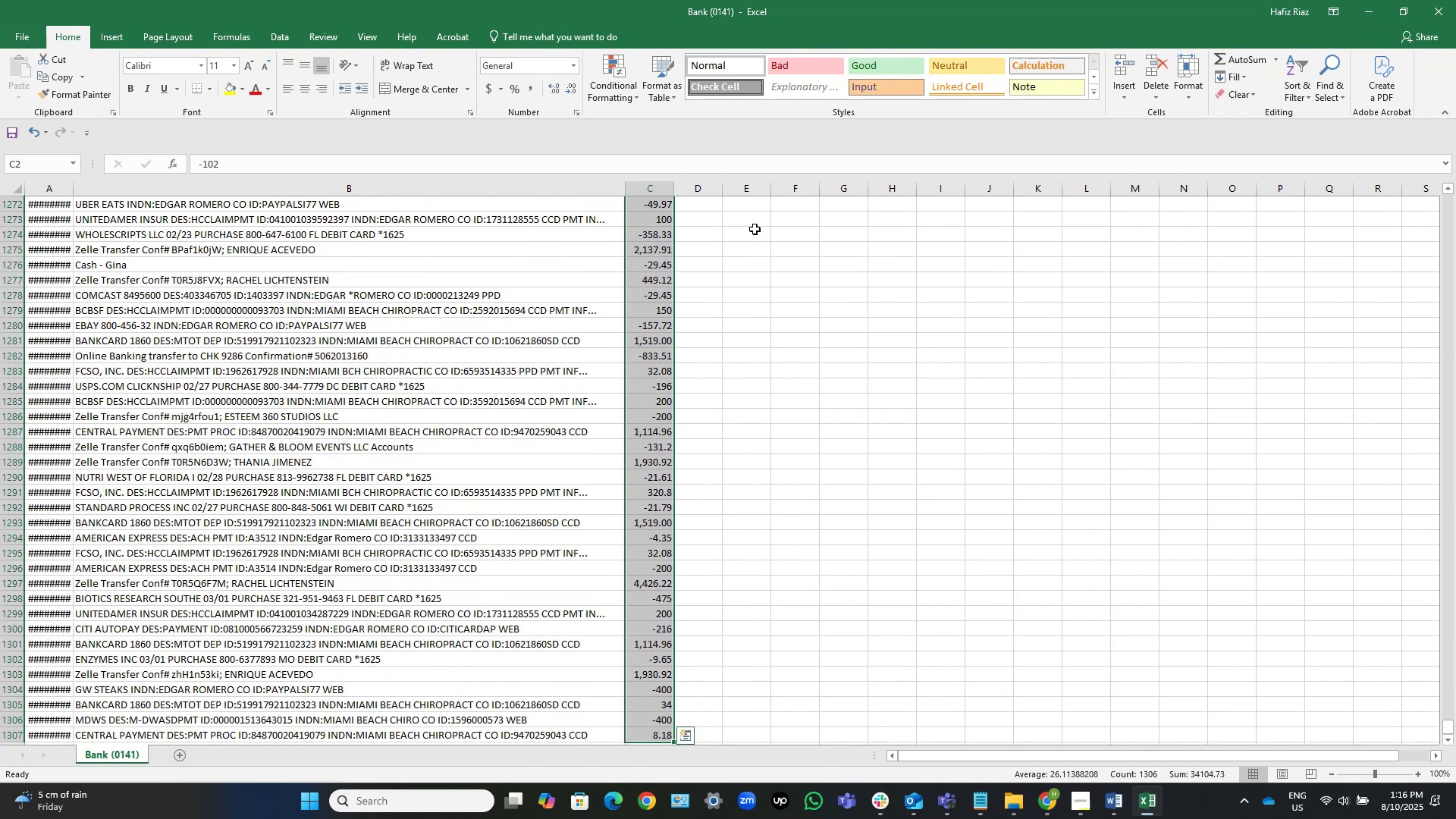 
key(ArrowUp)
 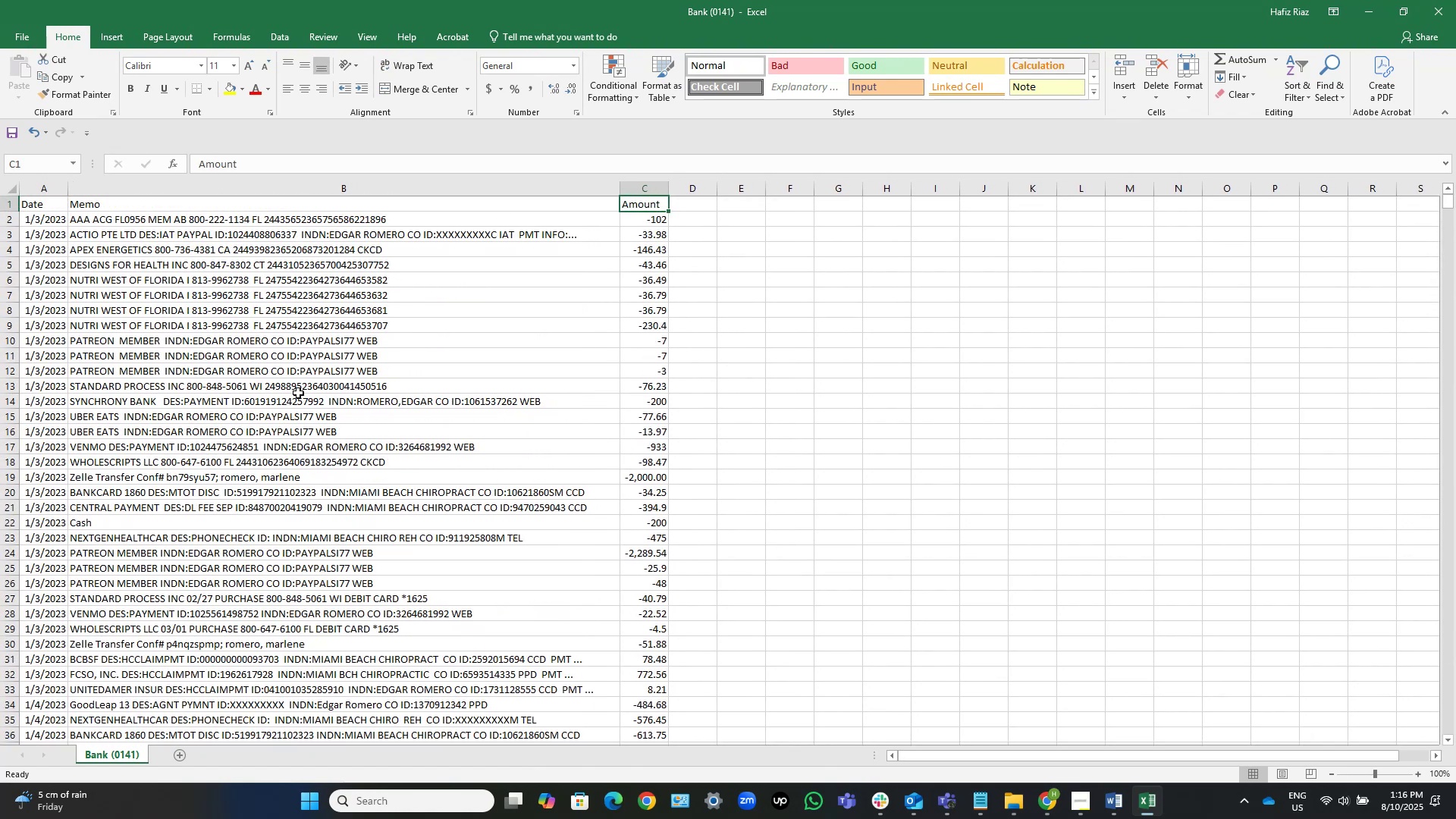 
wait(10.34)
 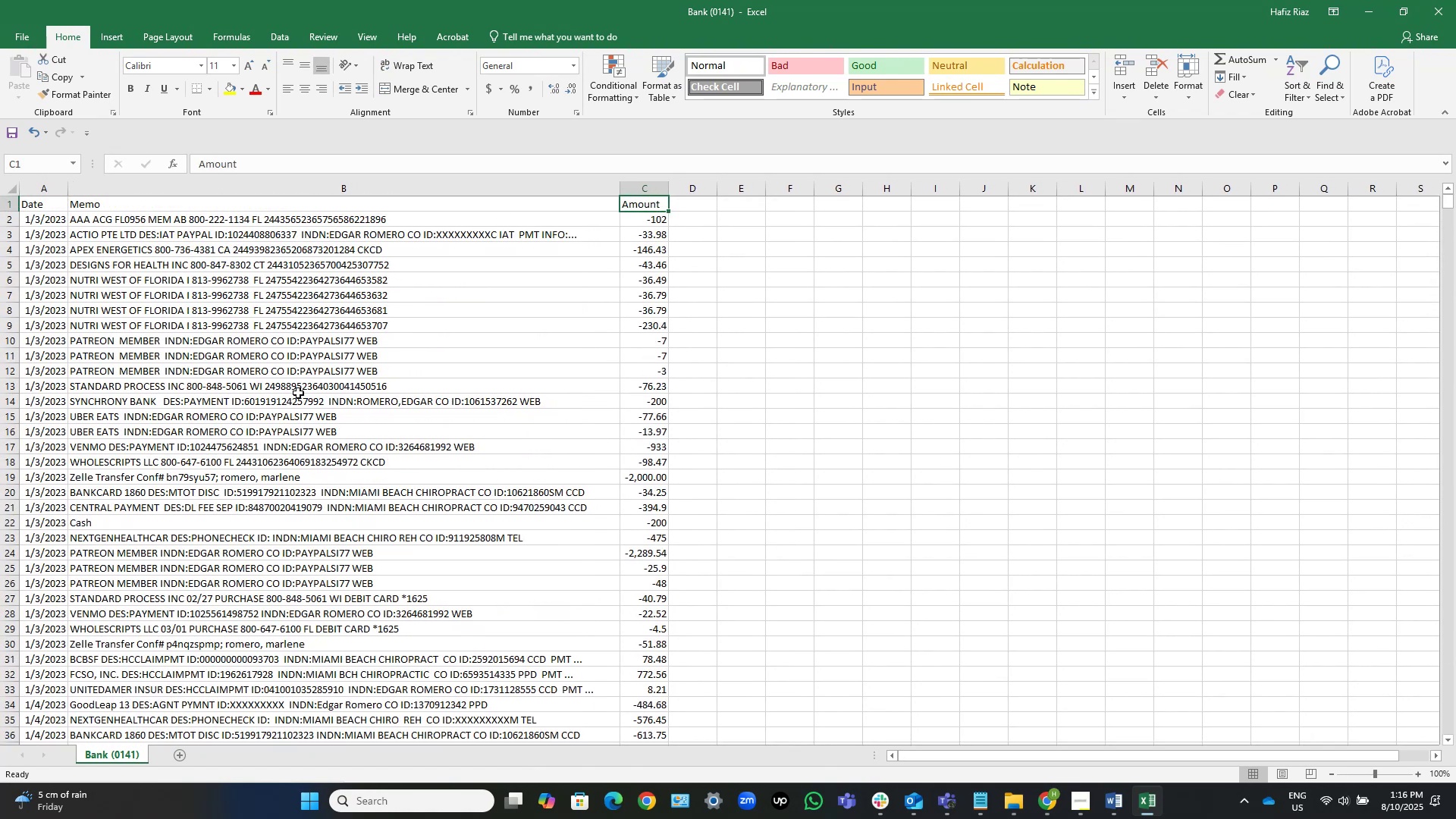 
scroll: coordinate [201, 381], scroll_direction: down, amount: 10.0
 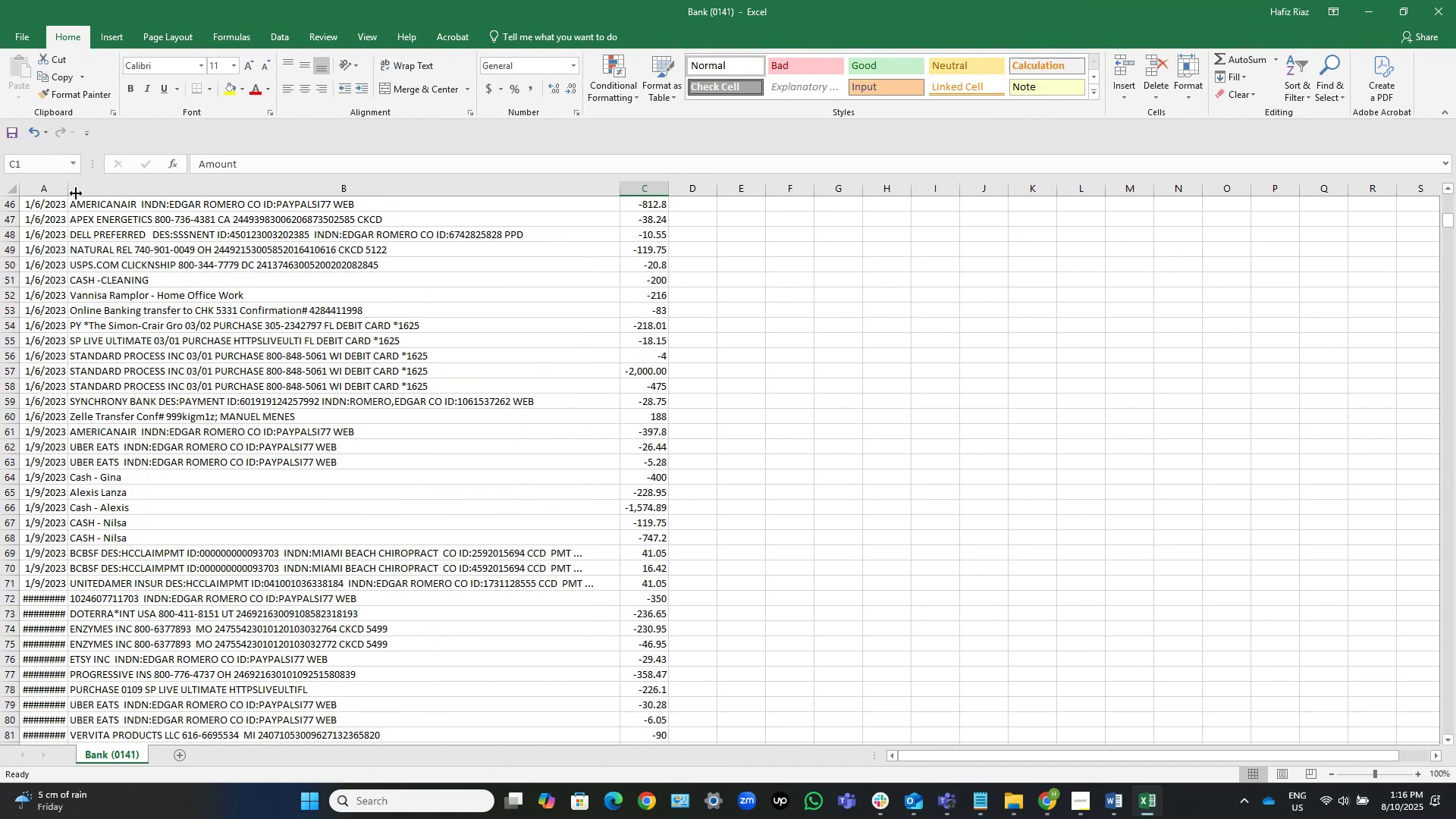 
double_click([69, 192])
 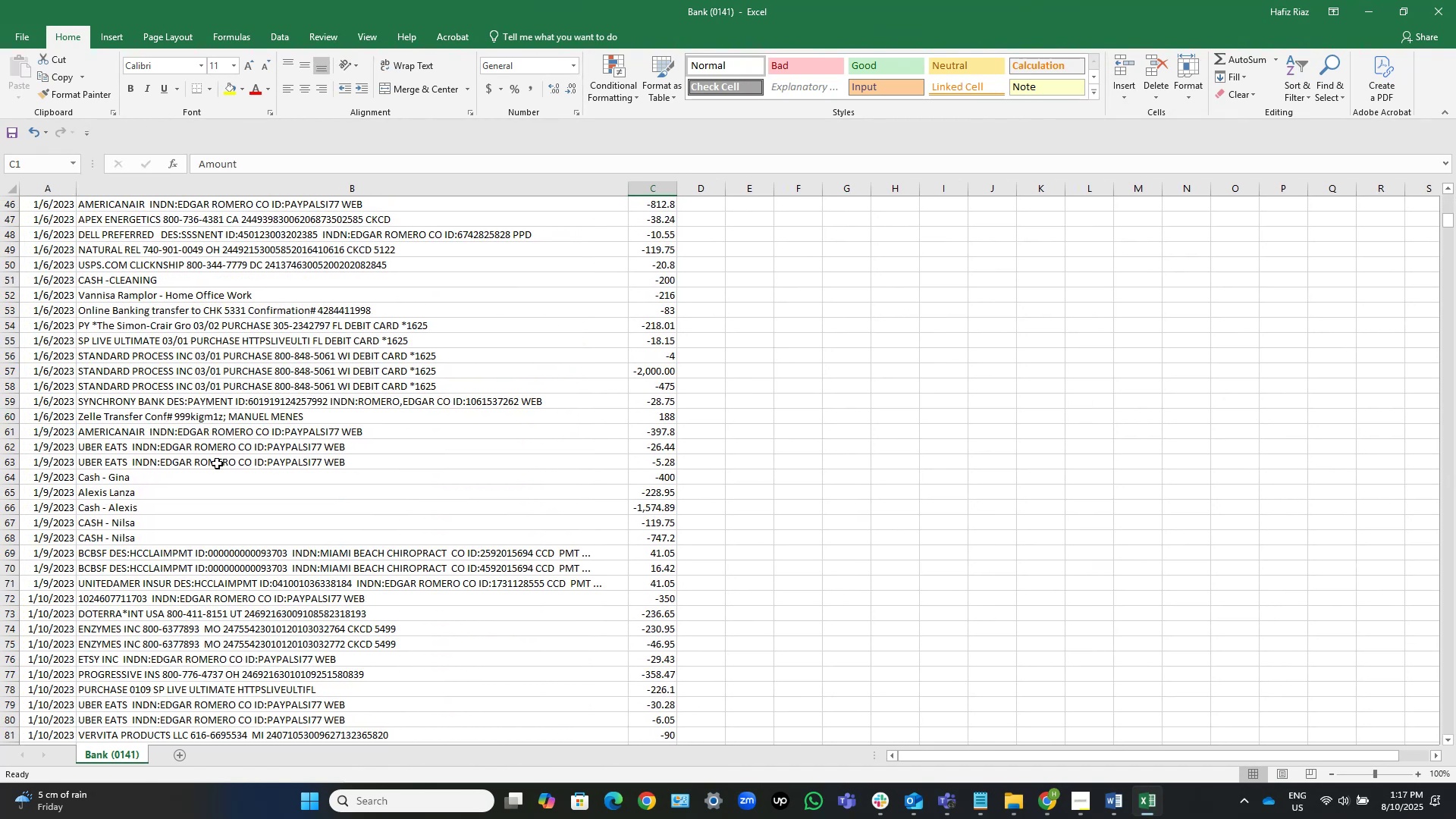 
scroll: coordinate [380, 413], scroll_direction: down, amount: 66.0
 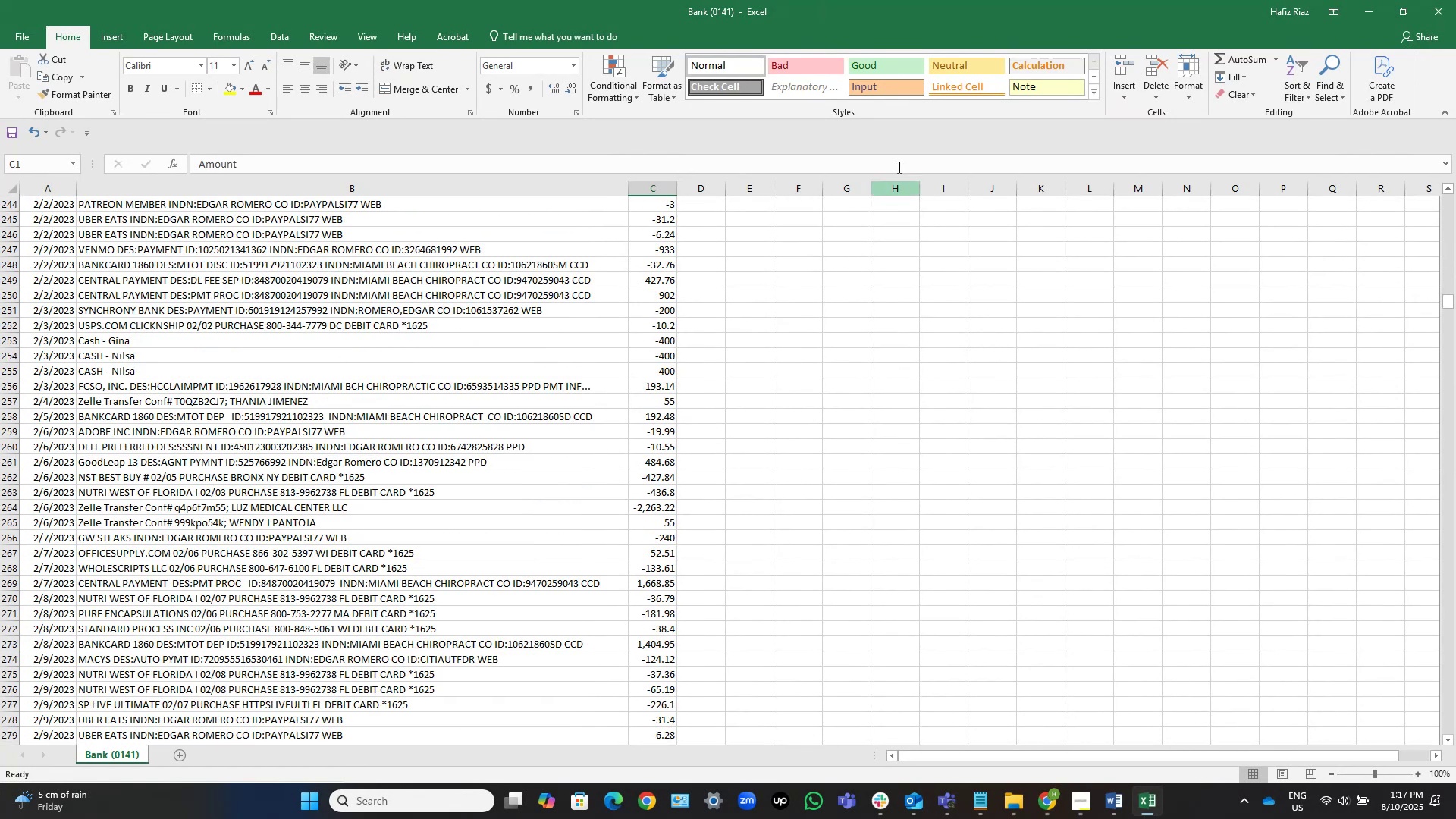 
left_click([1447, 9])
 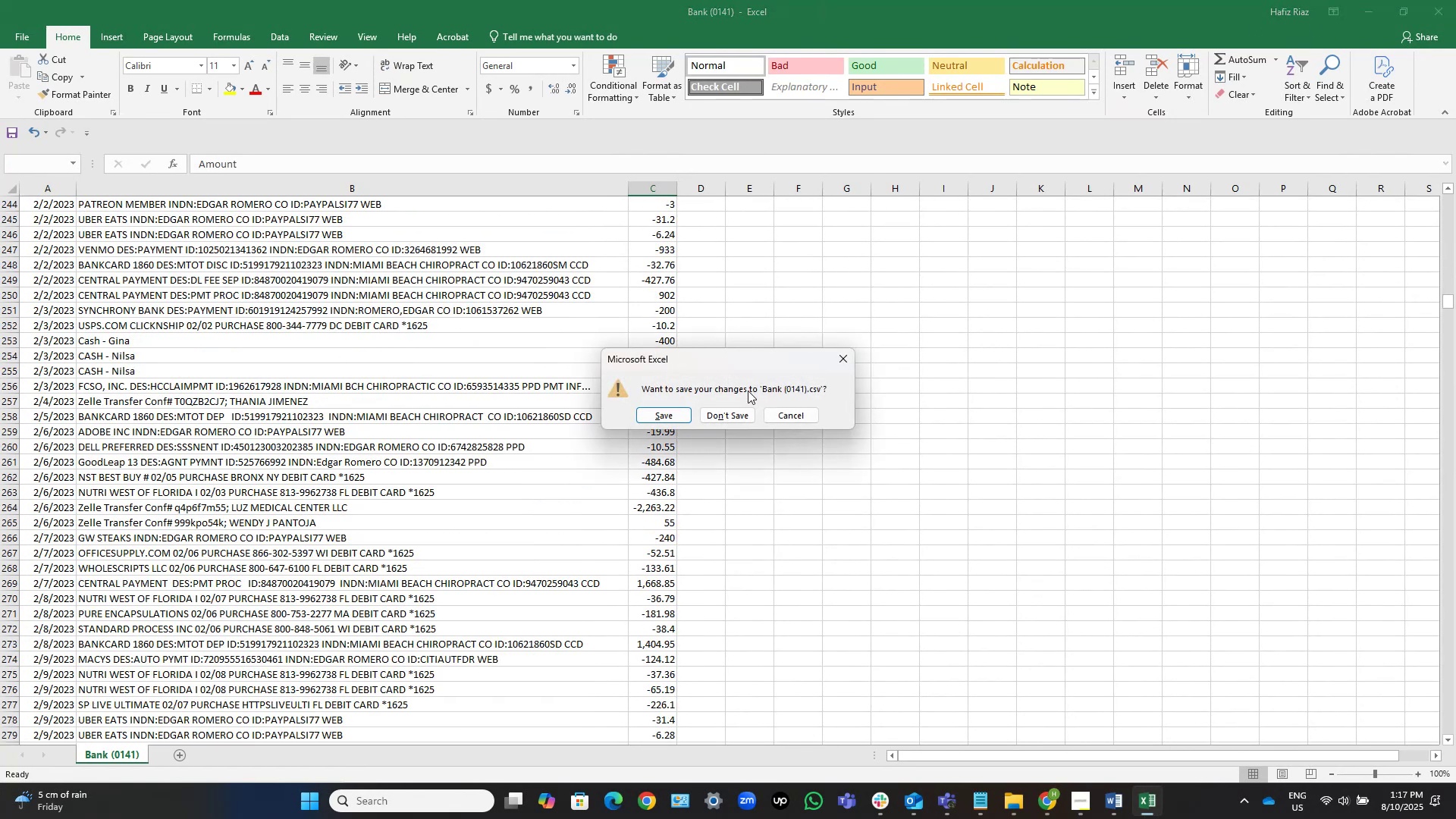 
left_click([736, 414])
 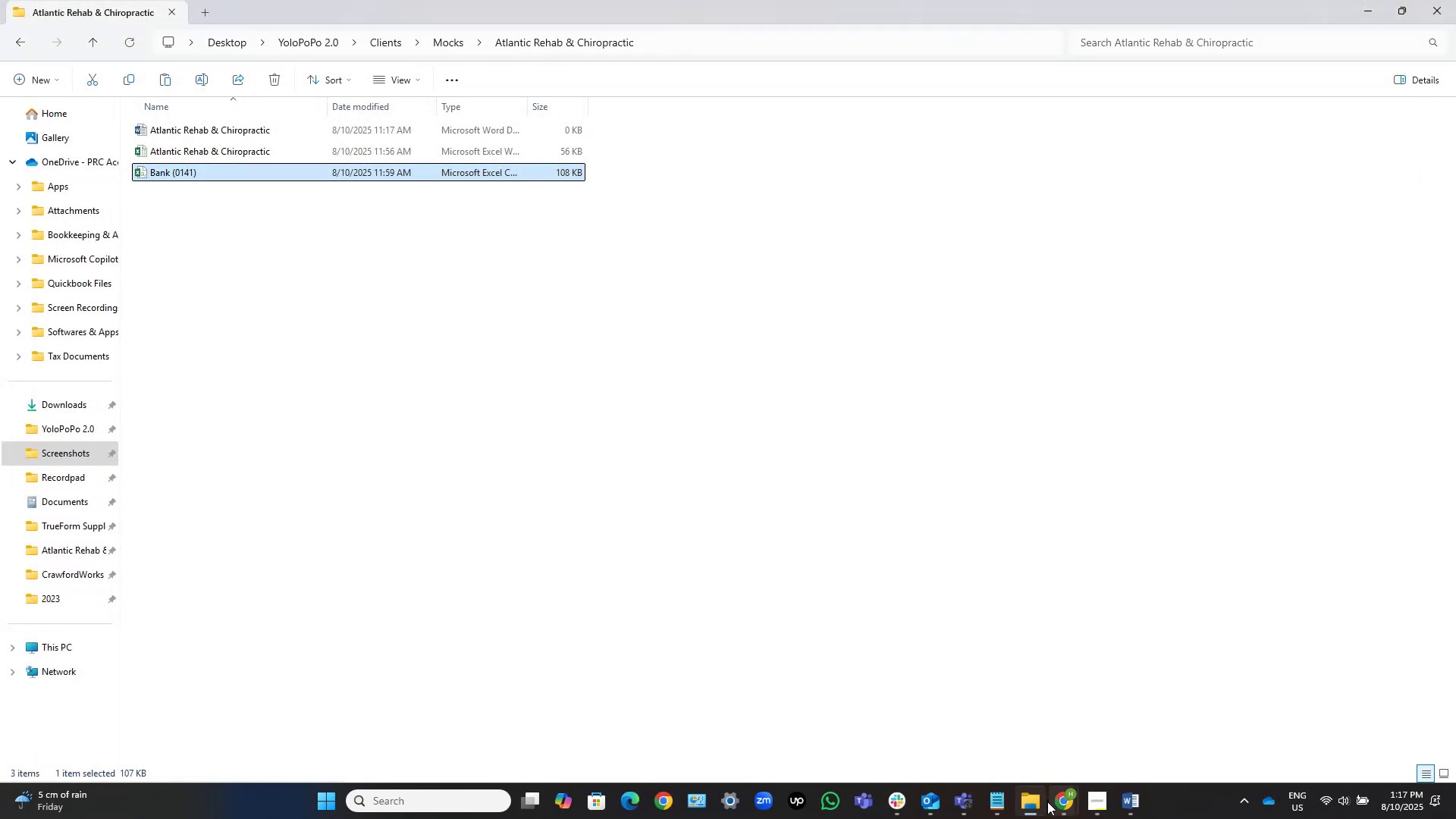 
left_click([1068, 802])
 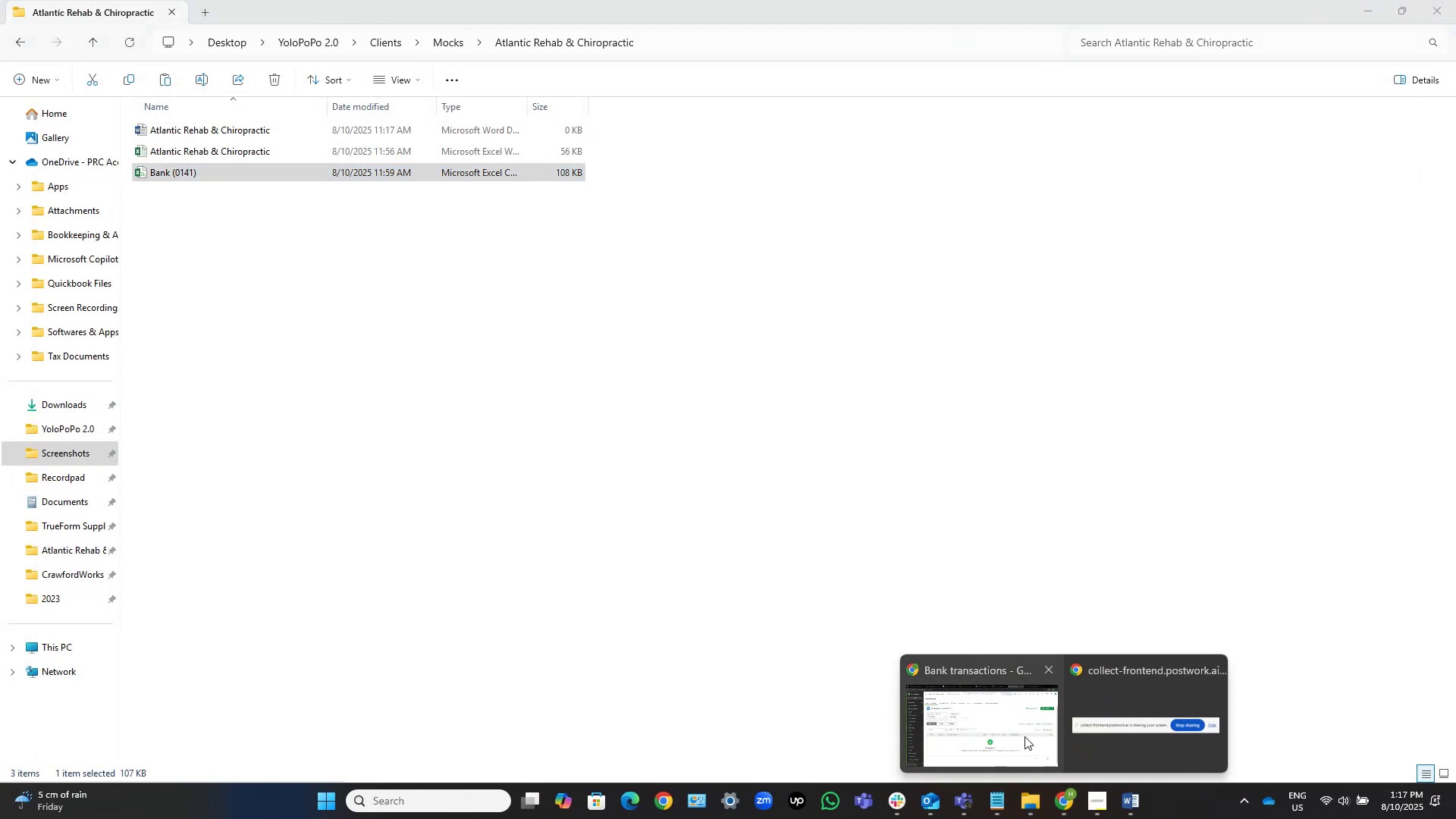 
left_click([1014, 733])
 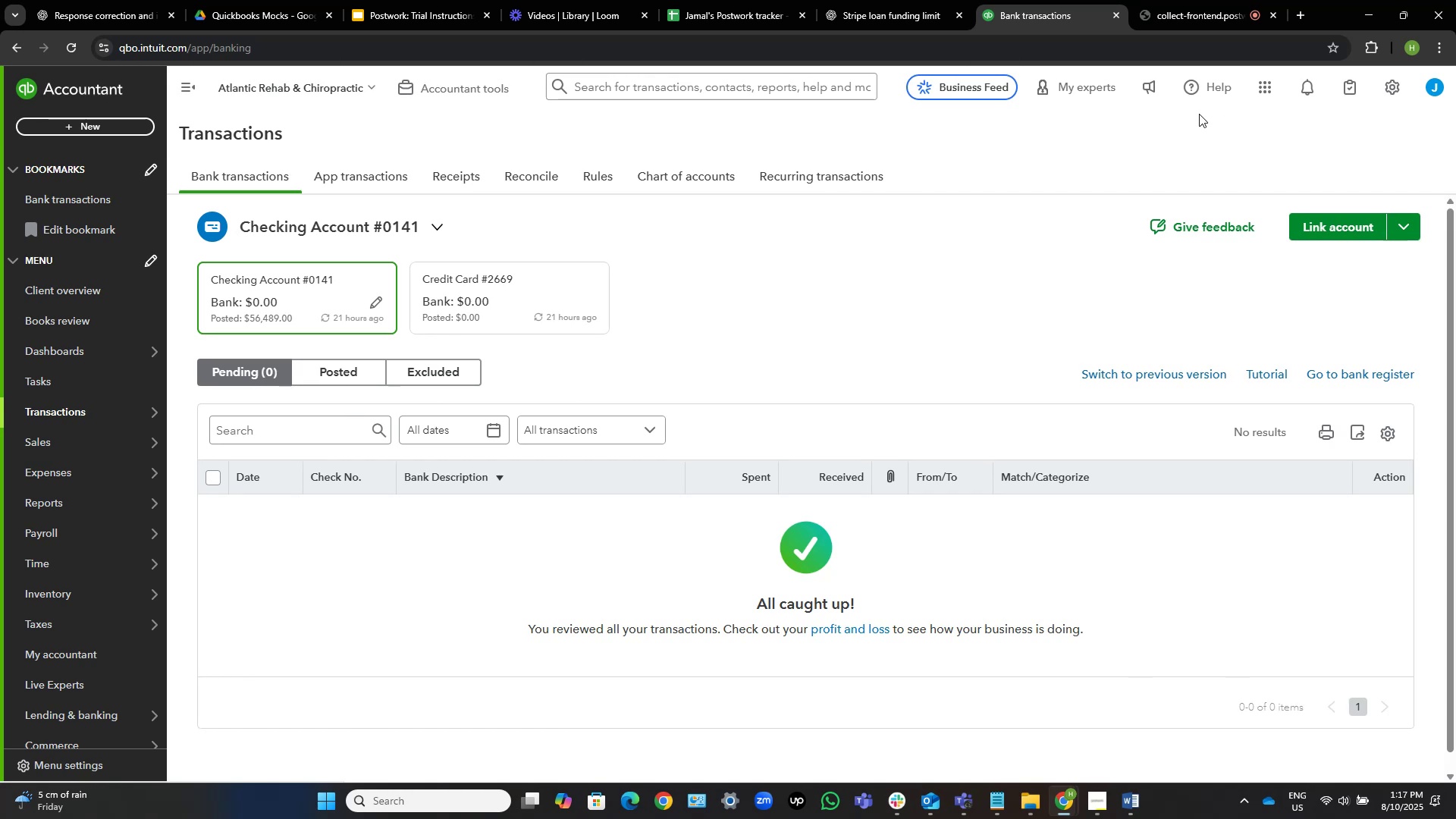 
left_click([1395, 95])
 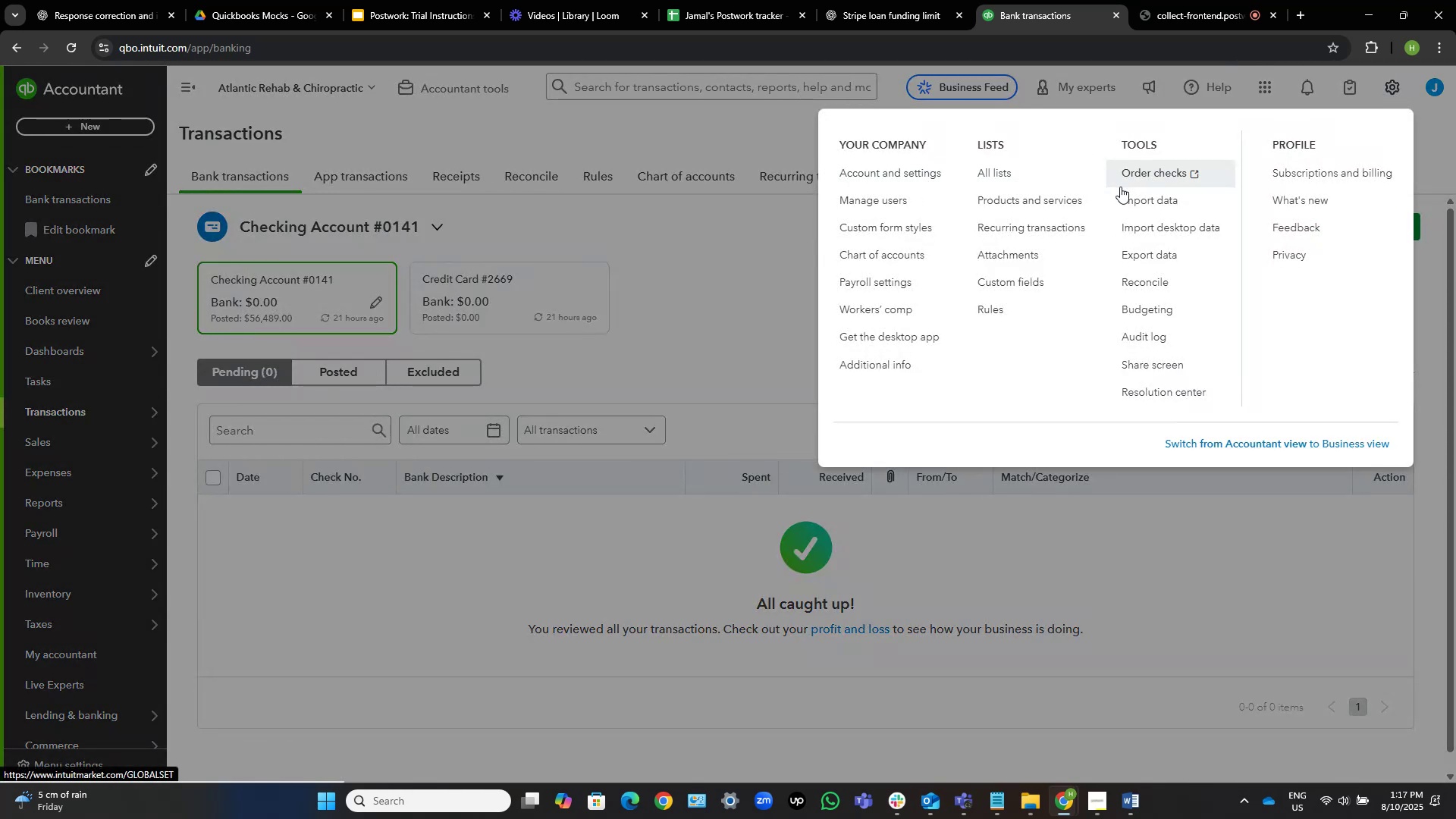 
left_click([1147, 204])
 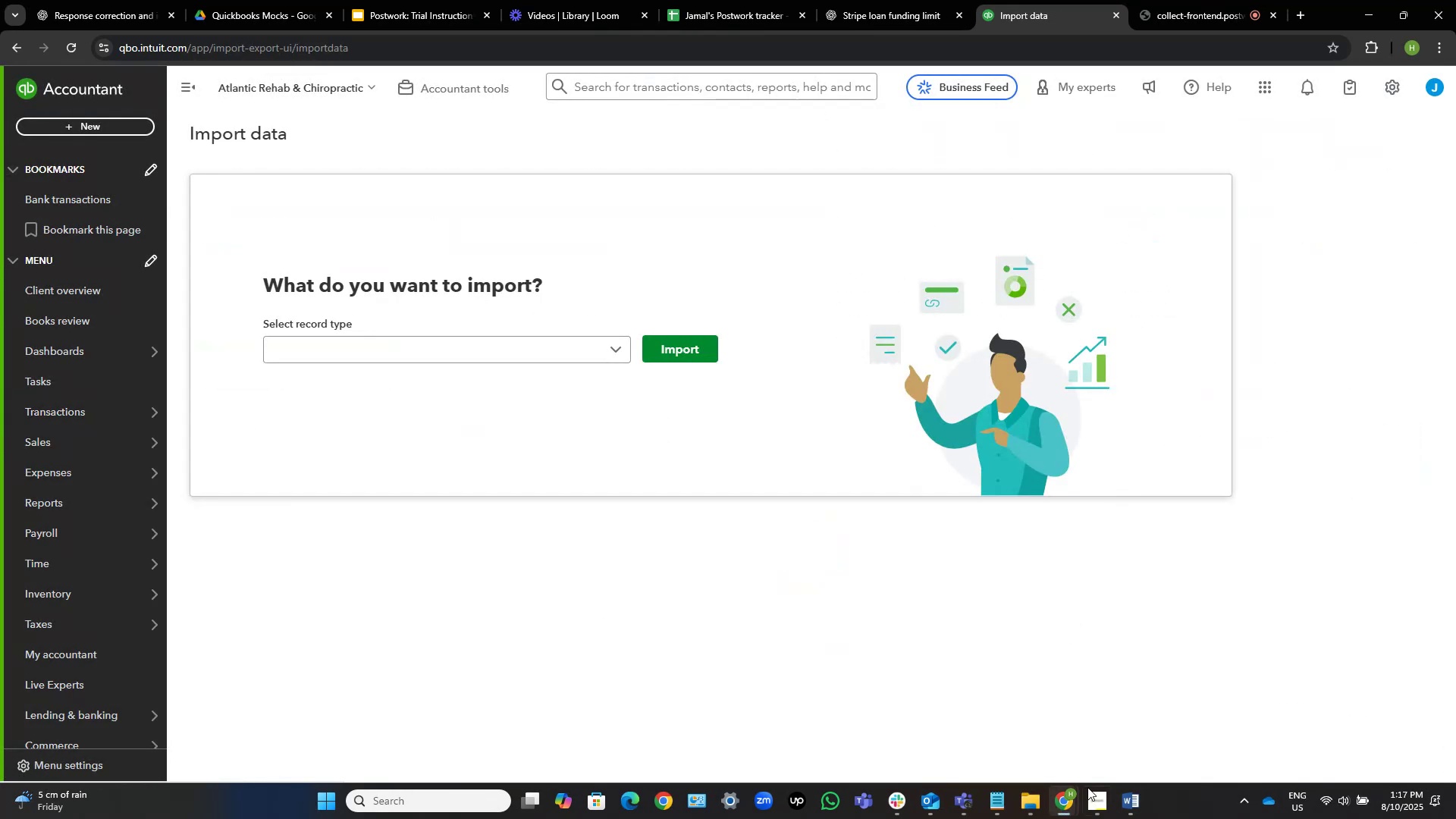 
left_click([1024, 792])
 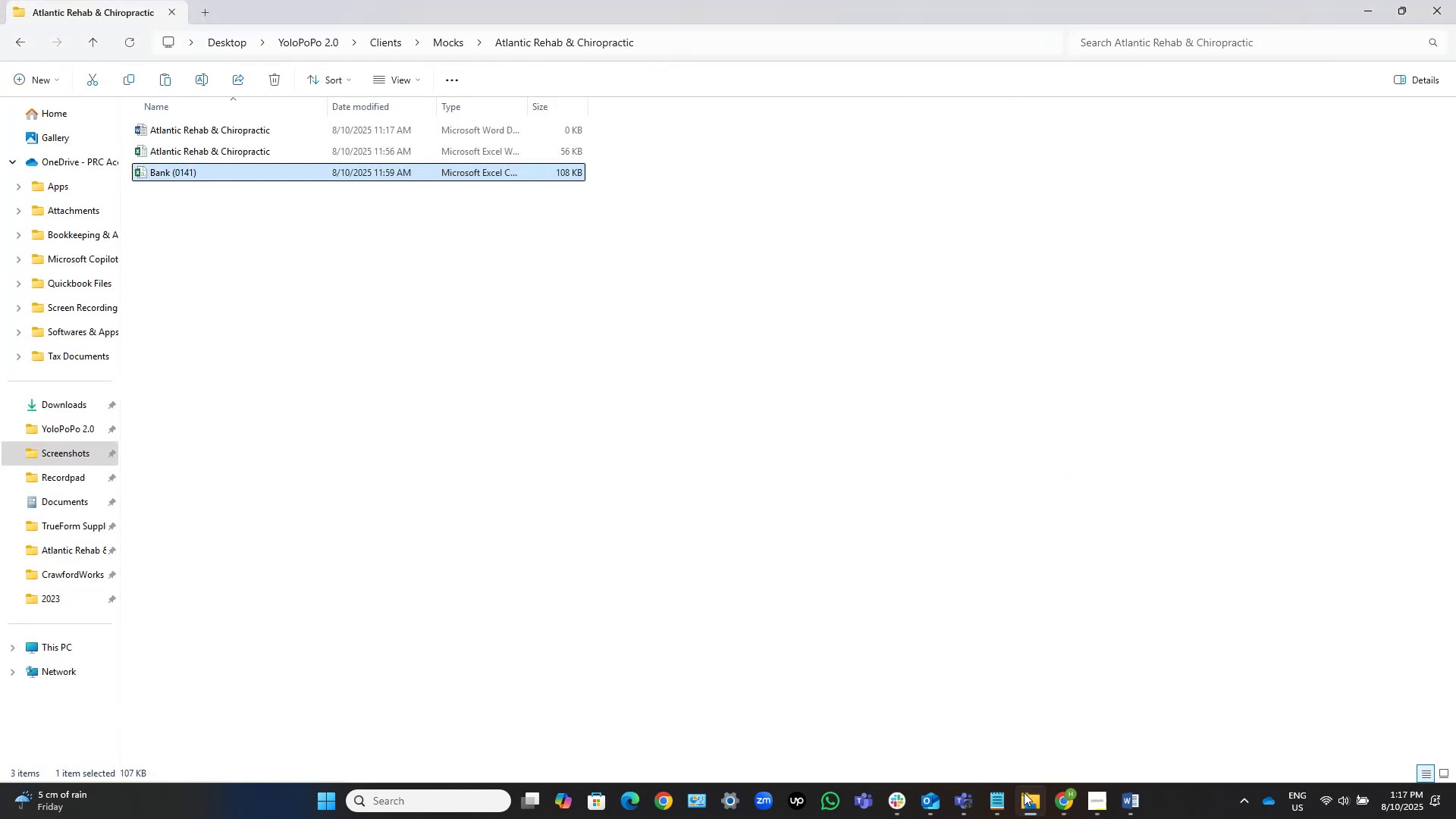 
left_click([1024, 792])
 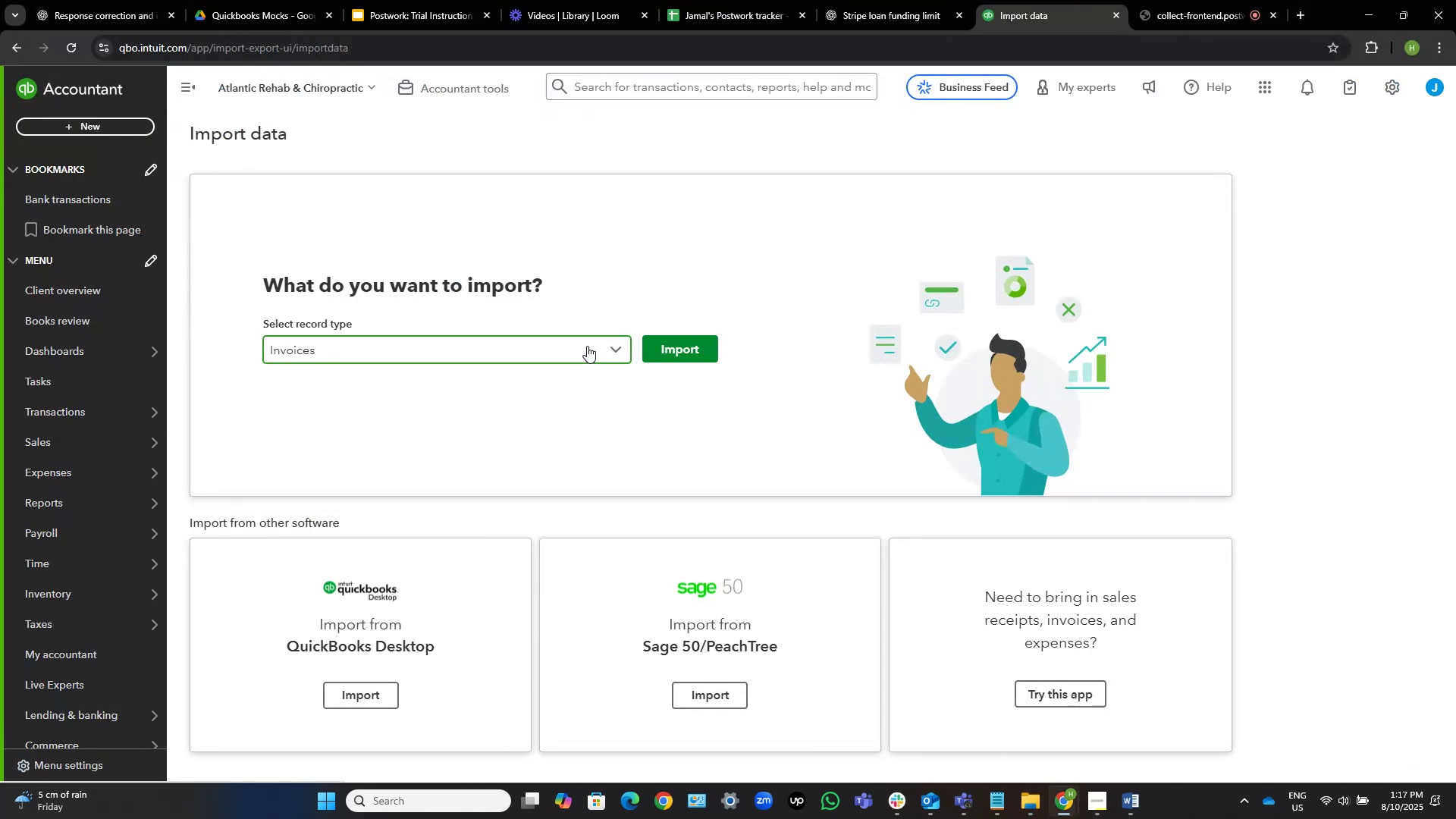 
left_click([587, 346])
 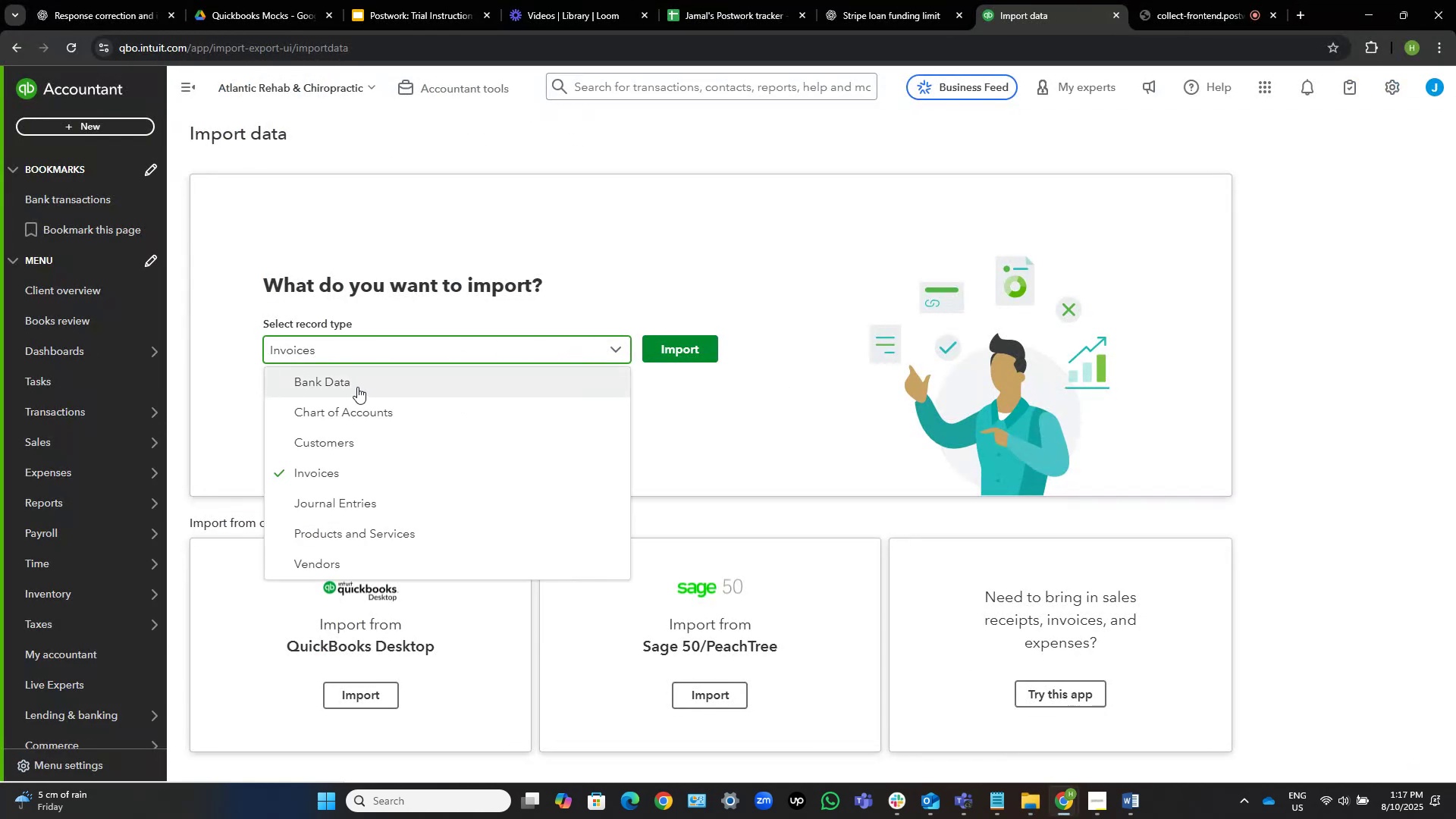 
left_click([356, 386])
 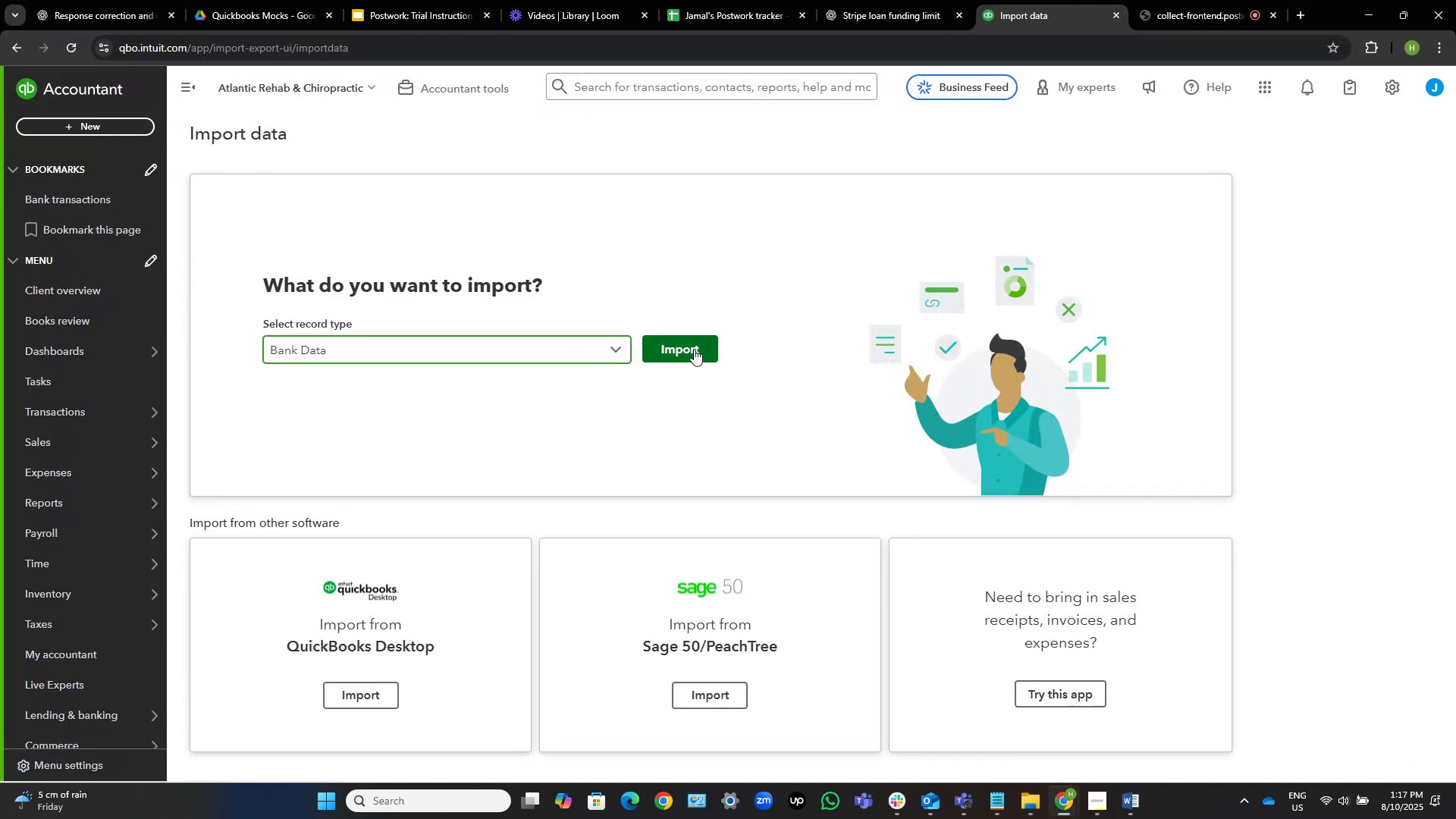 
left_click([694, 349])
 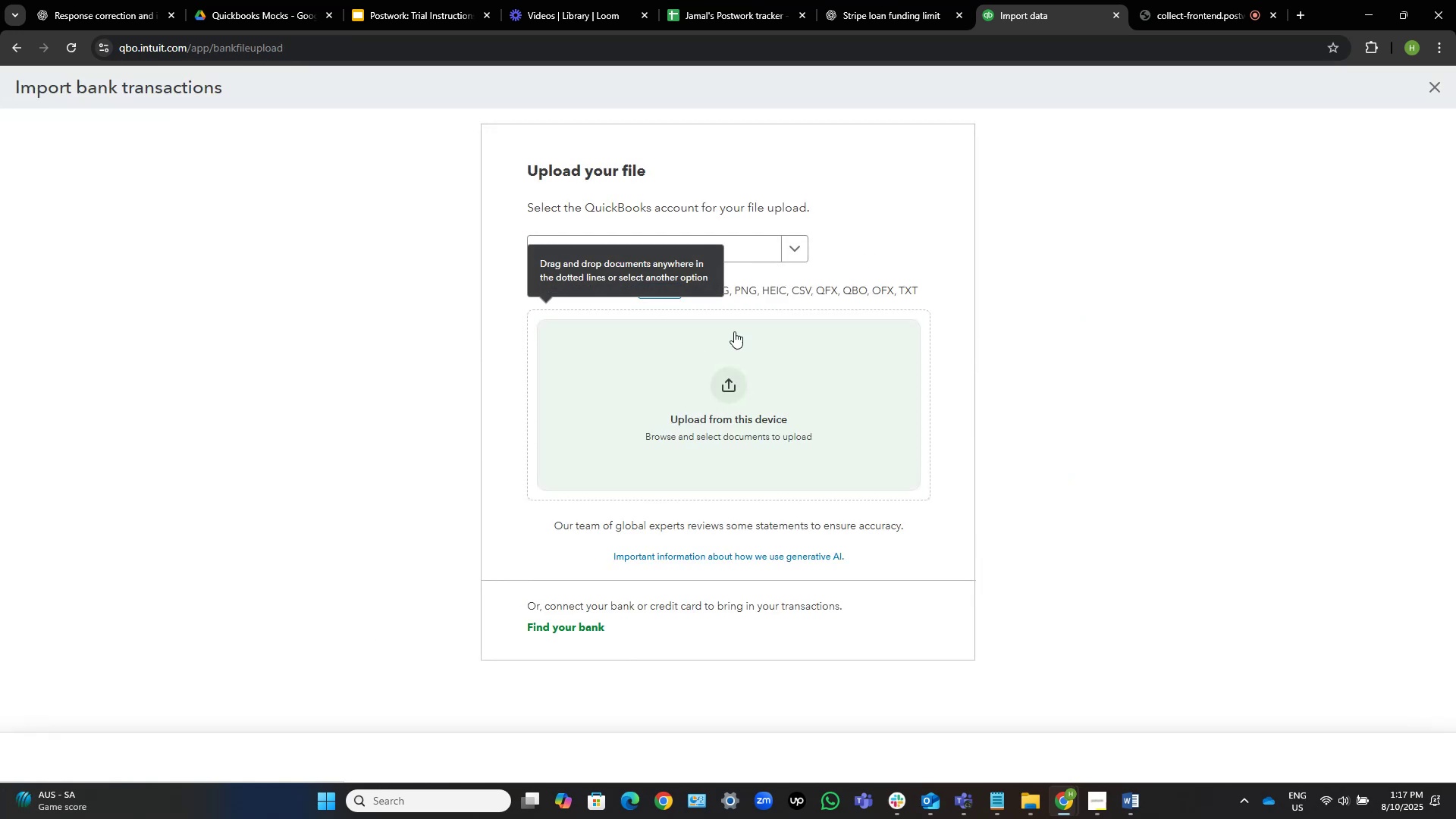 
left_click([711, 240])
 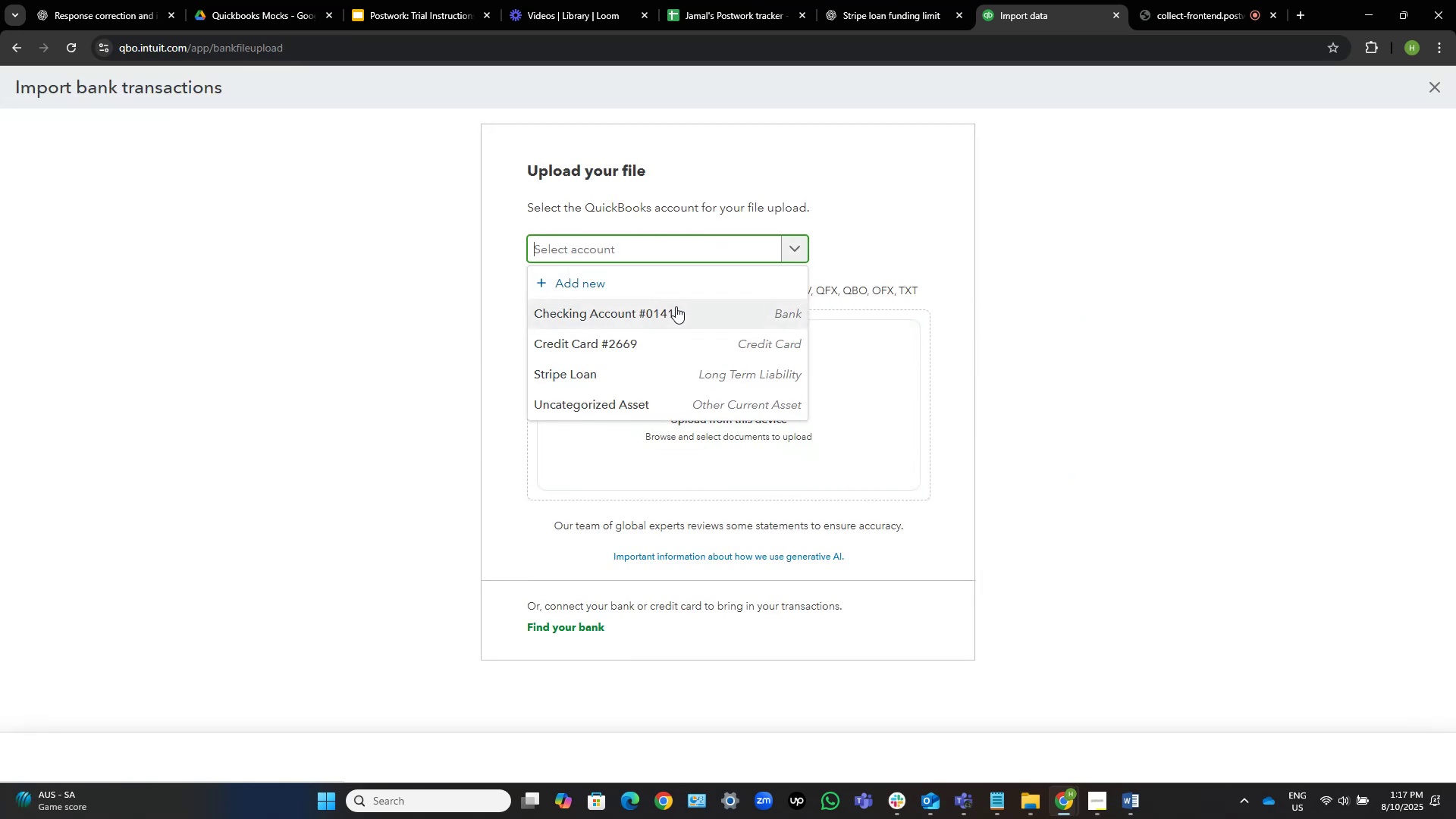 
left_click([676, 306])
 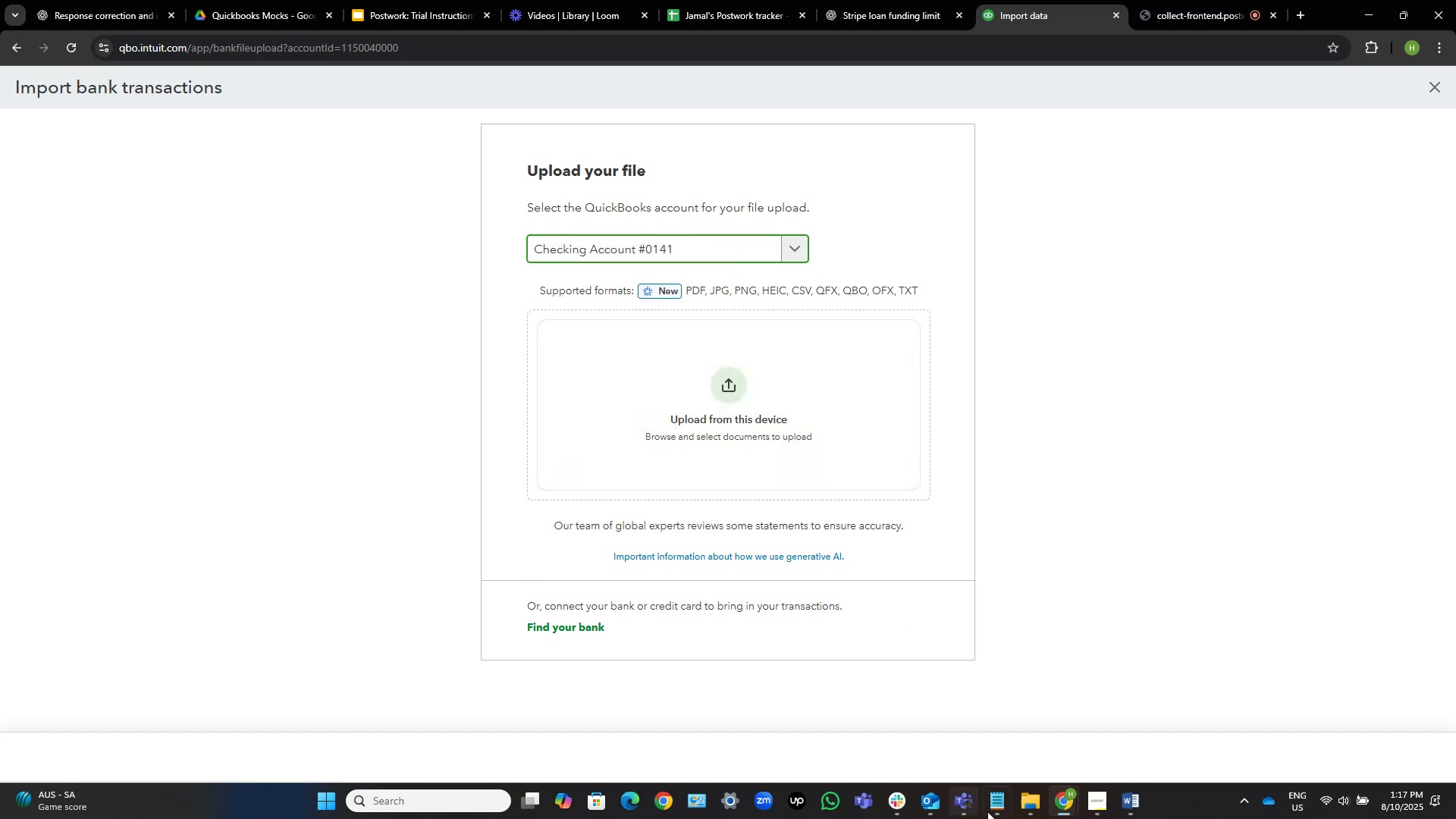 
left_click([1032, 802])
 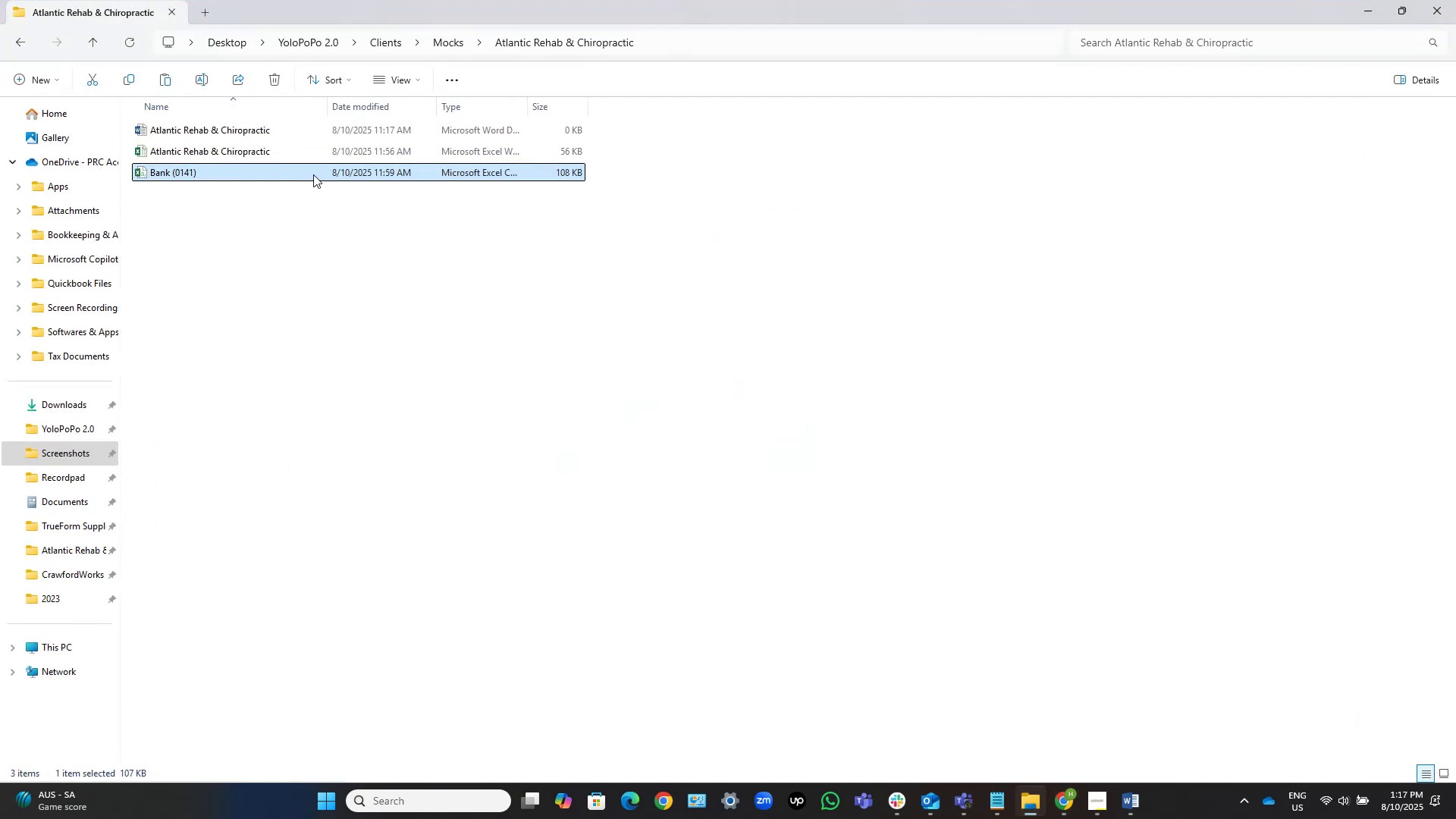 
left_click_drag(start_coordinate=[316, 173], to_coordinate=[684, 390])
 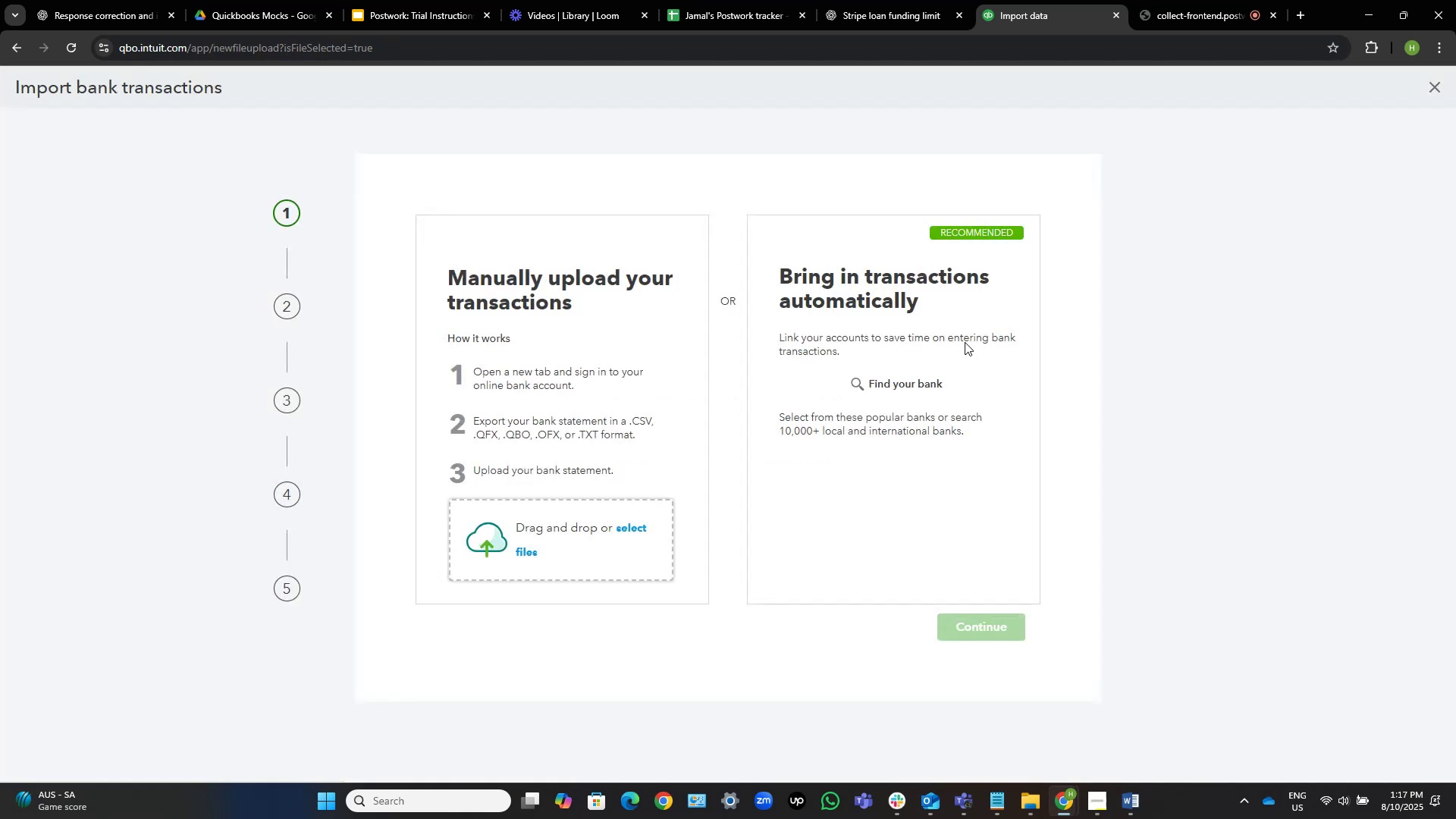 
wait(5.45)
 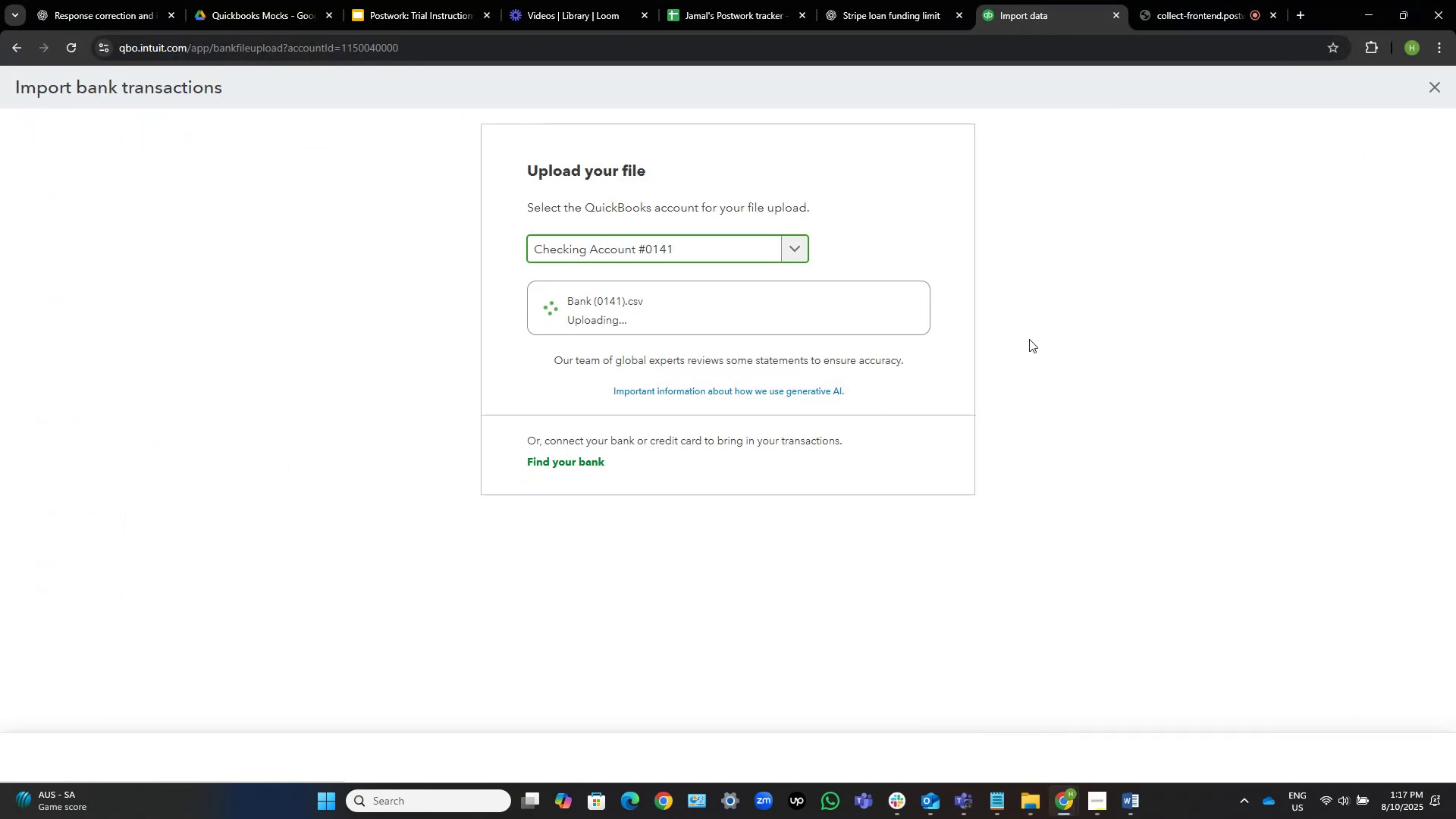 
left_click([1039, 805])
 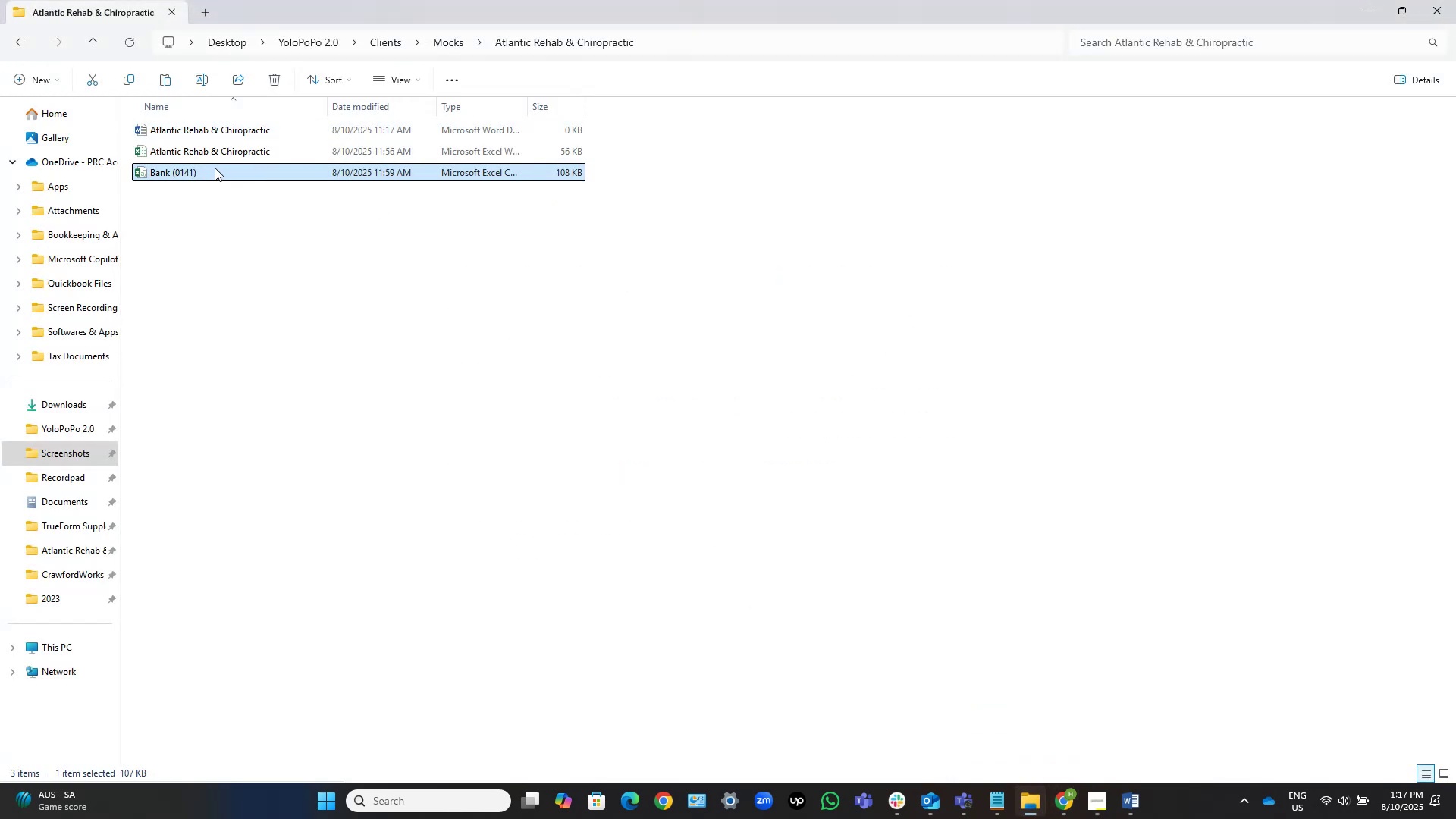 
left_click_drag(start_coordinate=[205, 171], to_coordinate=[498, 544])
 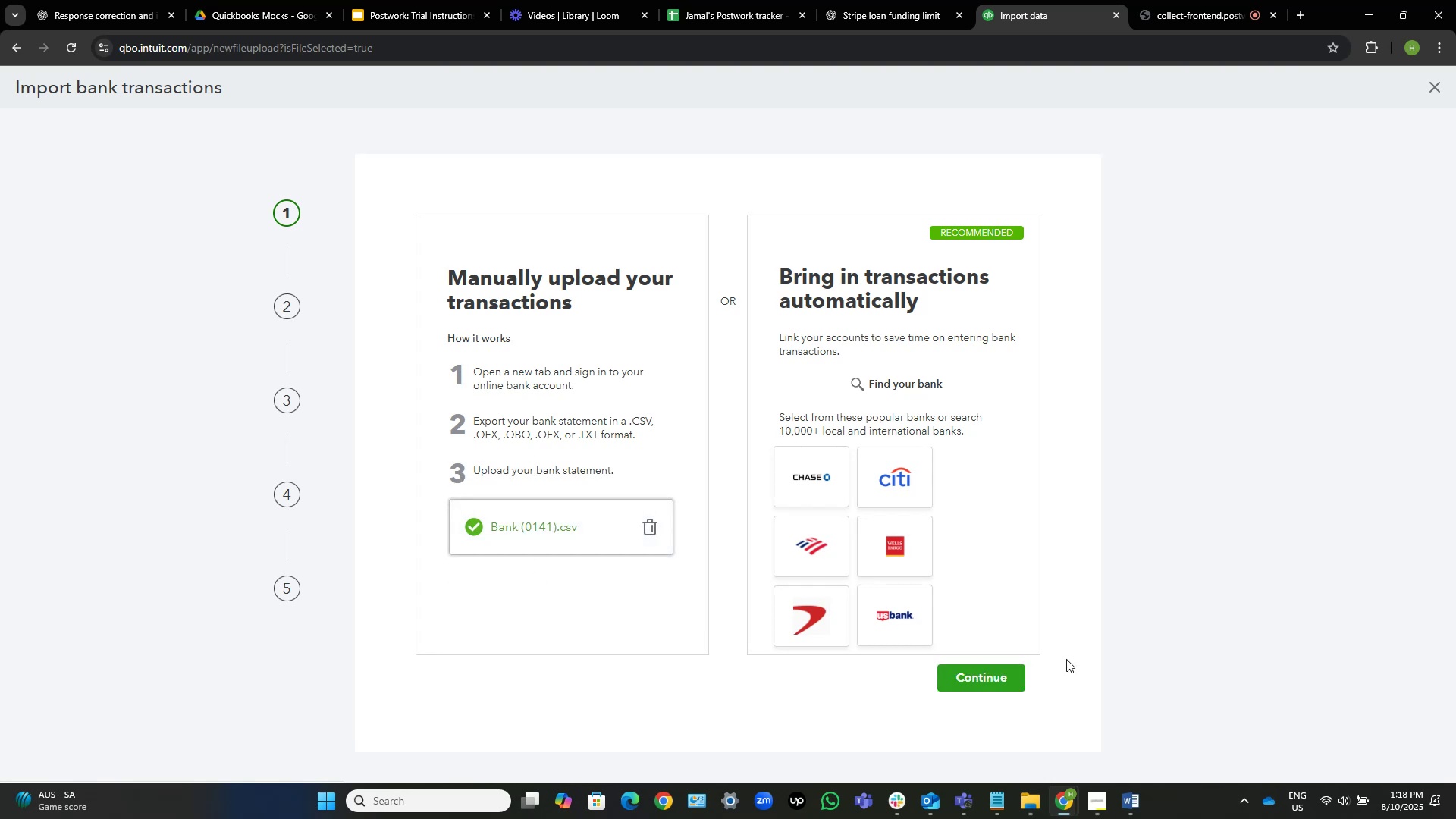 
left_click([977, 677])
 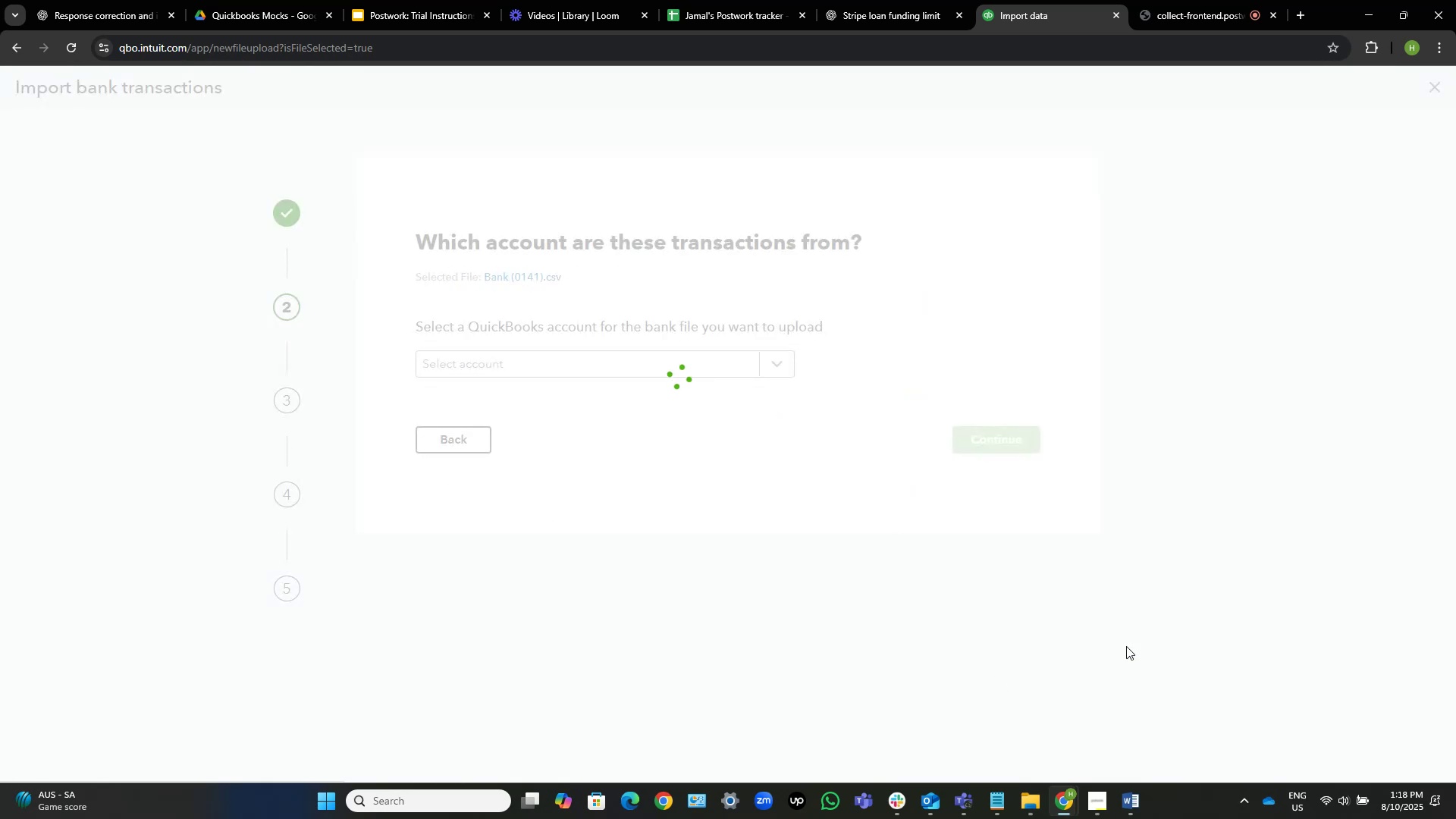 
mouse_move([1085, 625])
 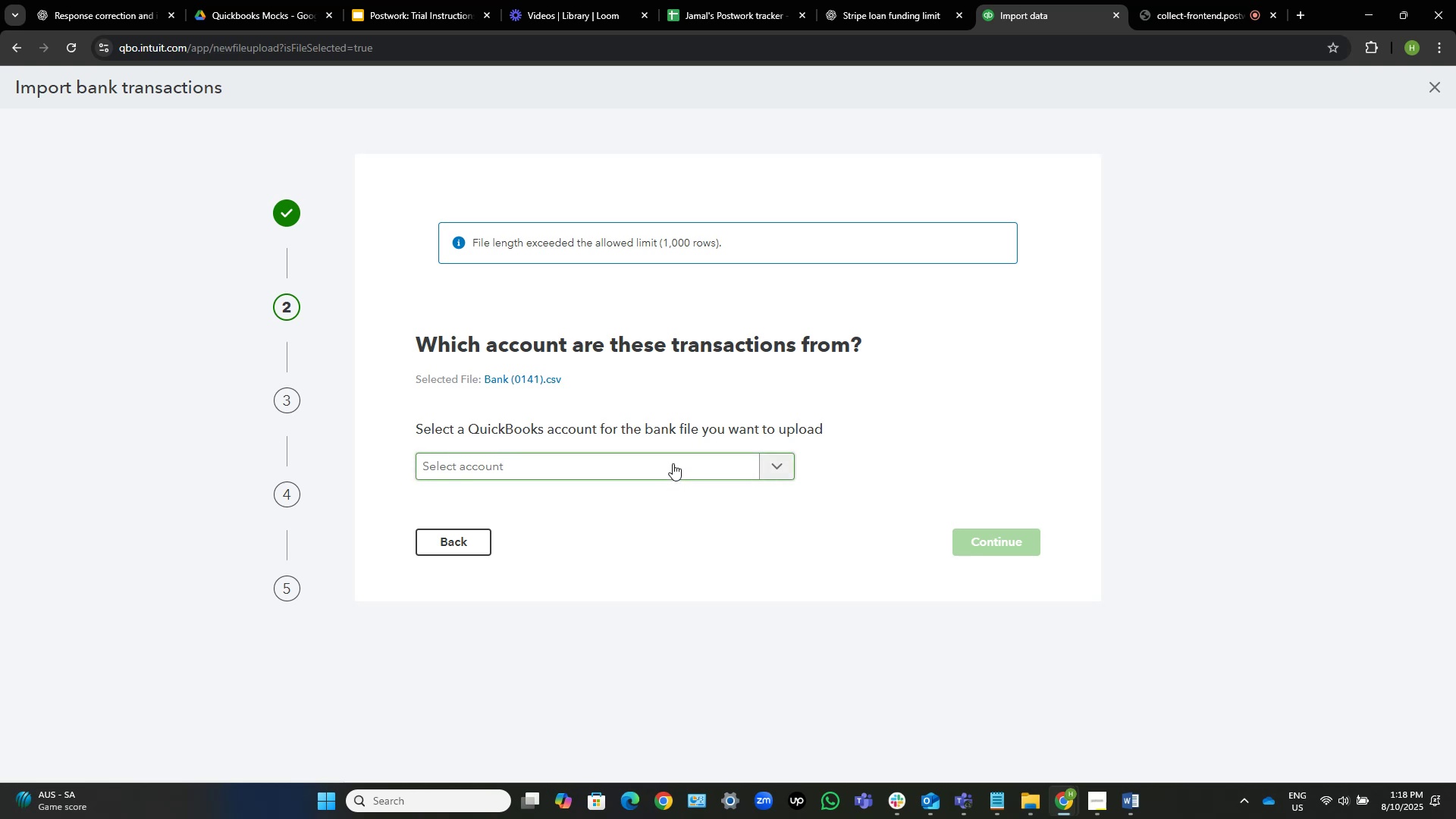 
wait(9.4)
 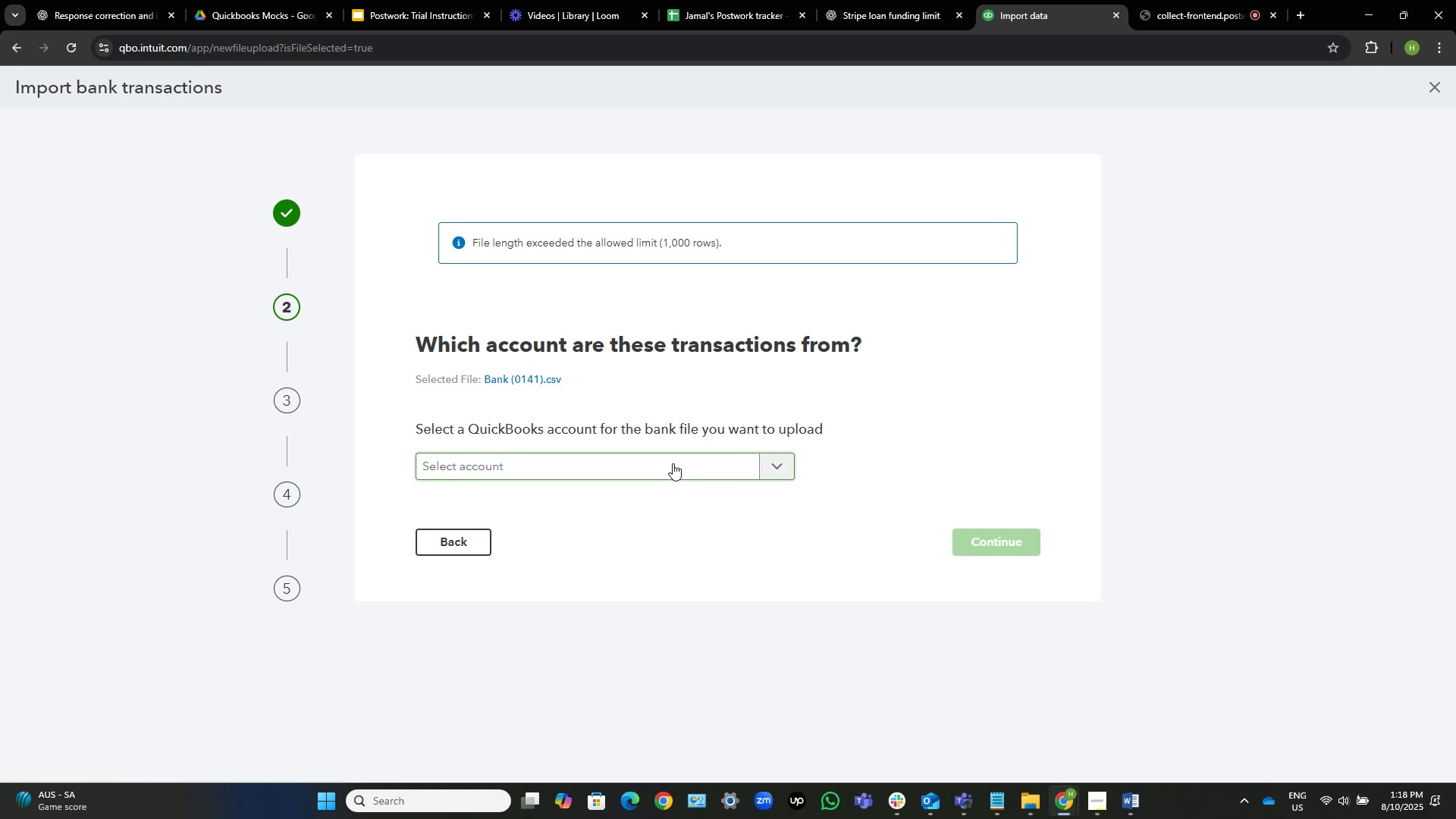 
left_click([673, 463])
 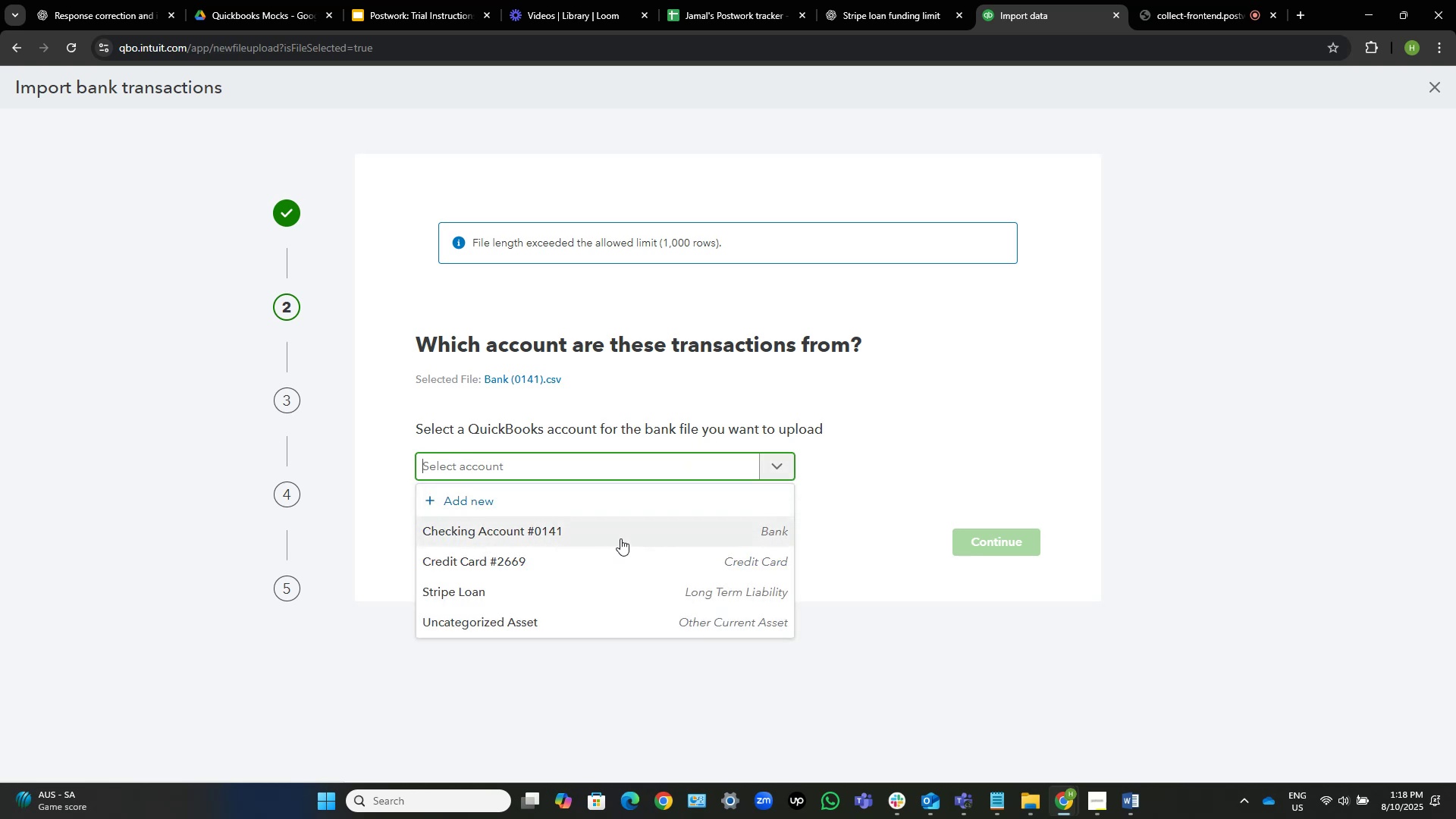 
left_click([620, 538])
 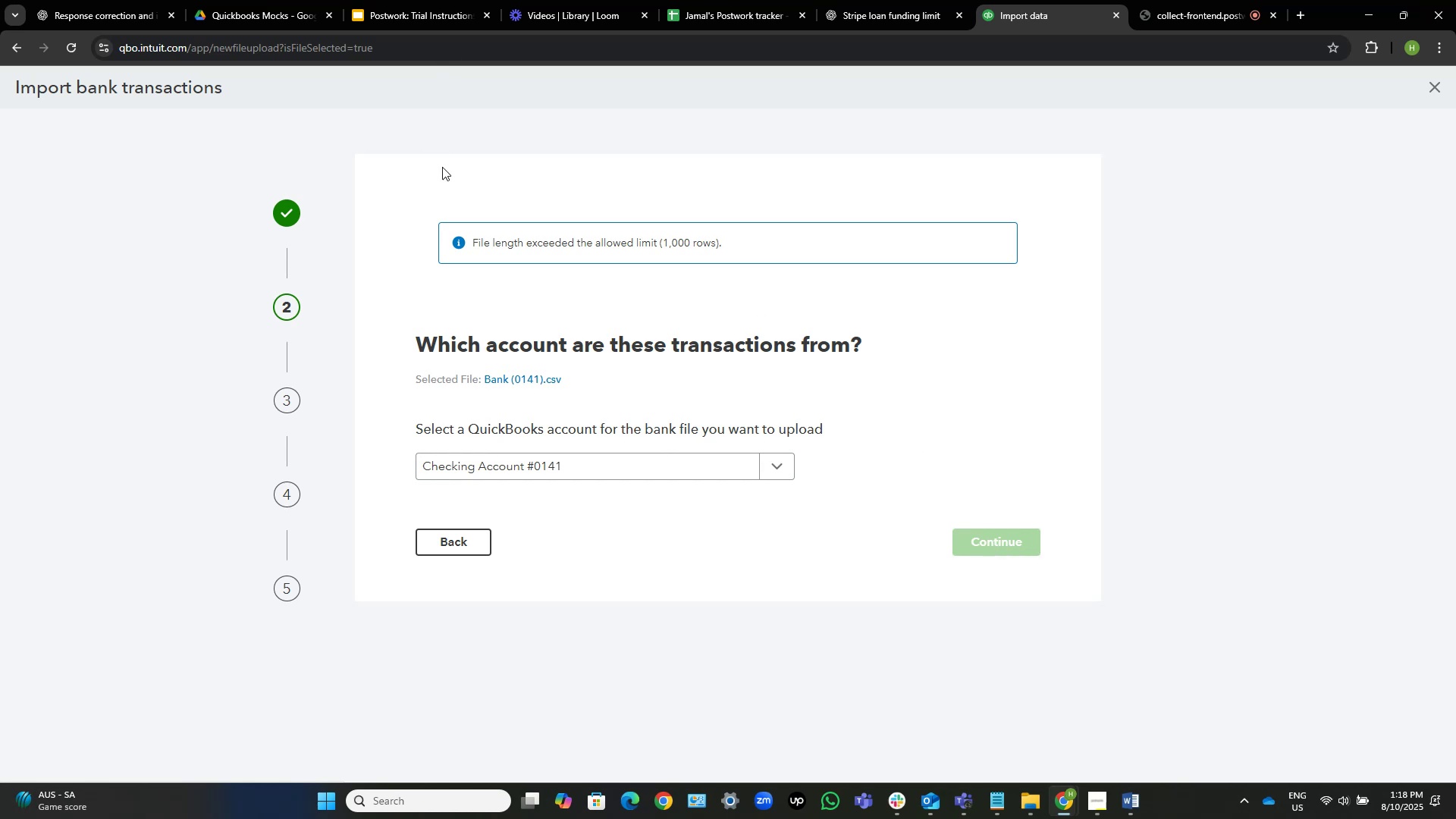 
left_click([458, 243])
 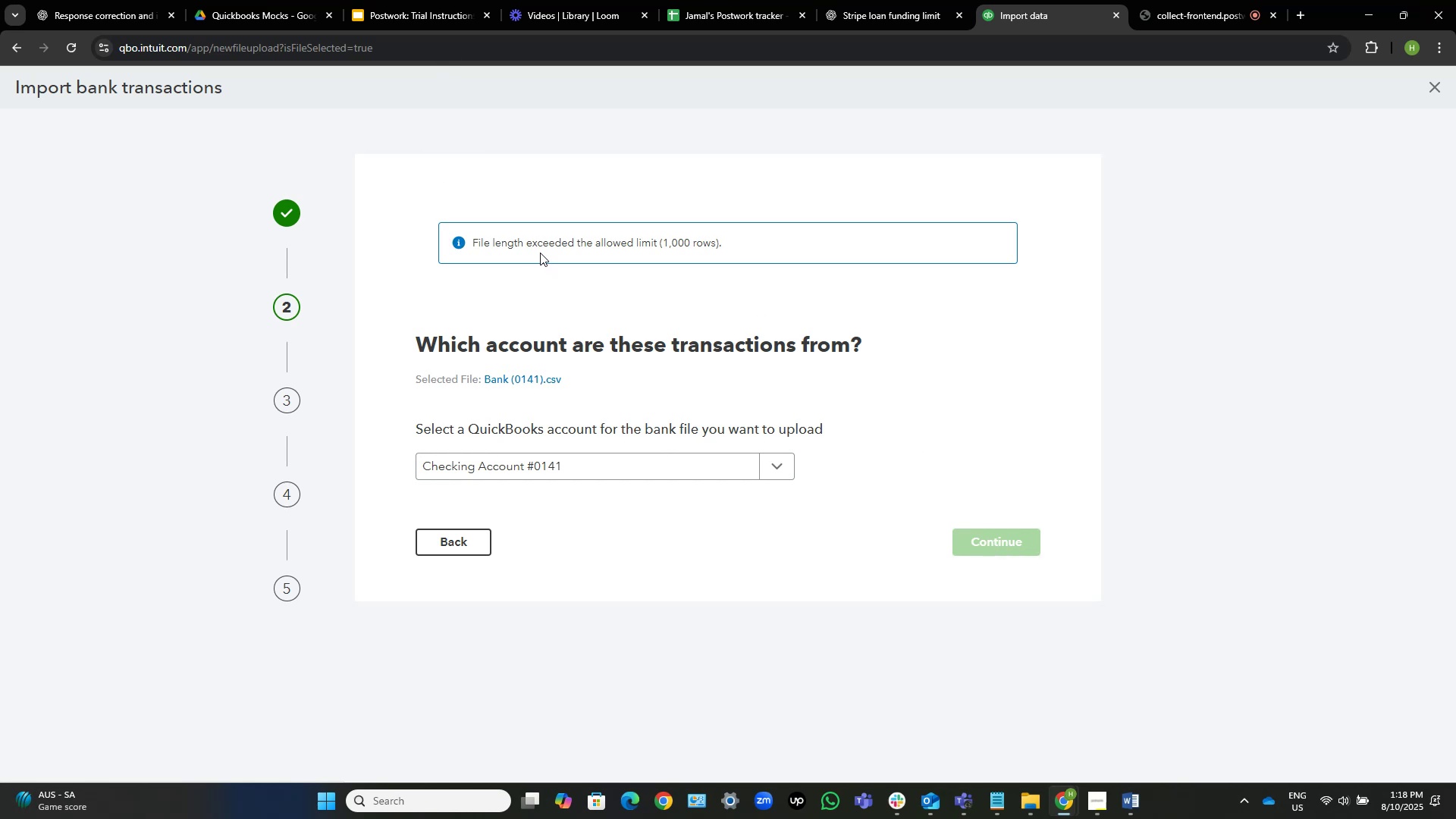 
wait(6.21)
 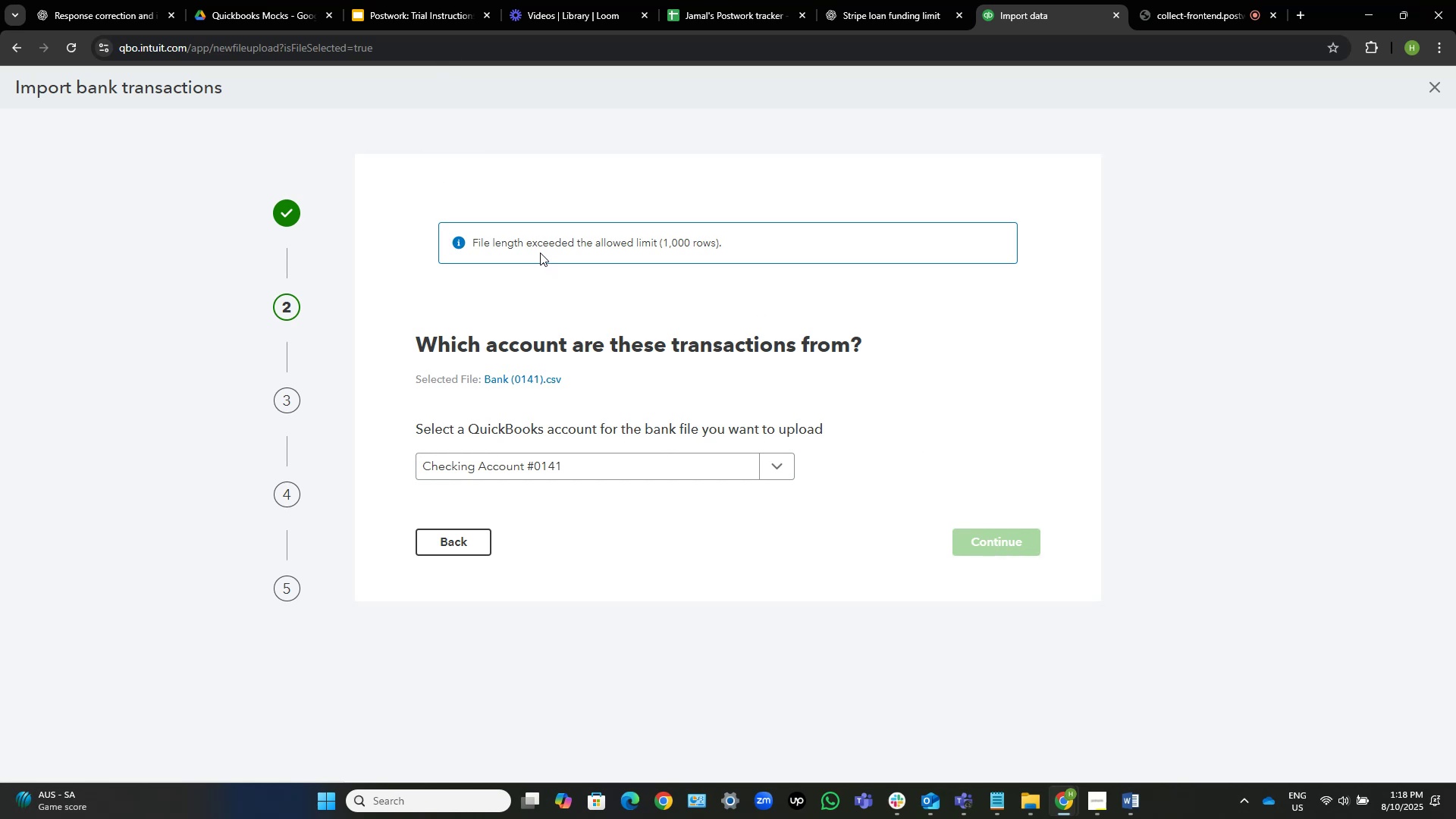 
left_click([1029, 806])
 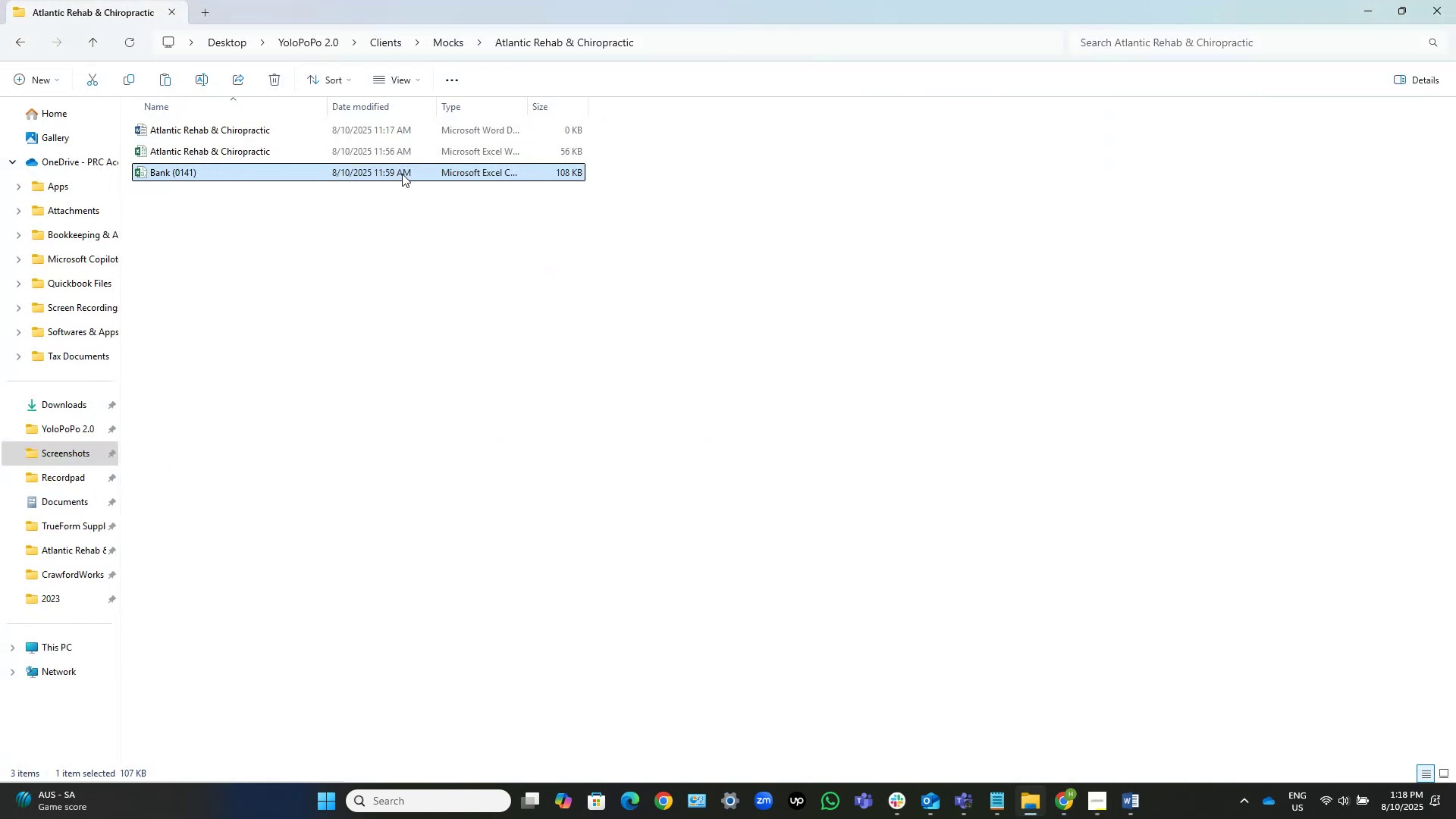 
left_click_drag(start_coordinate=[381, 242], to_coordinate=[369, 223])
 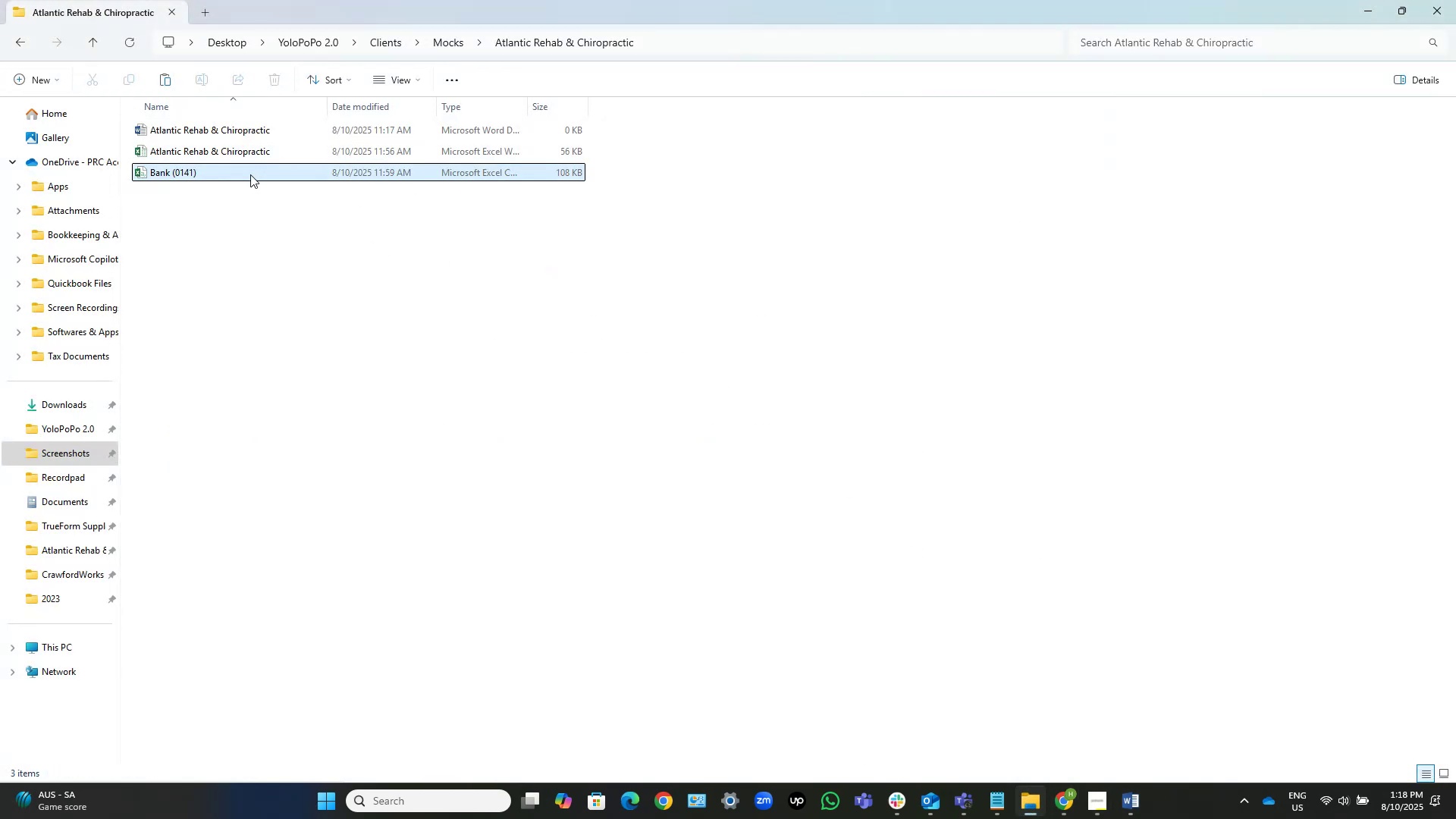 
double_click([250, 174])
 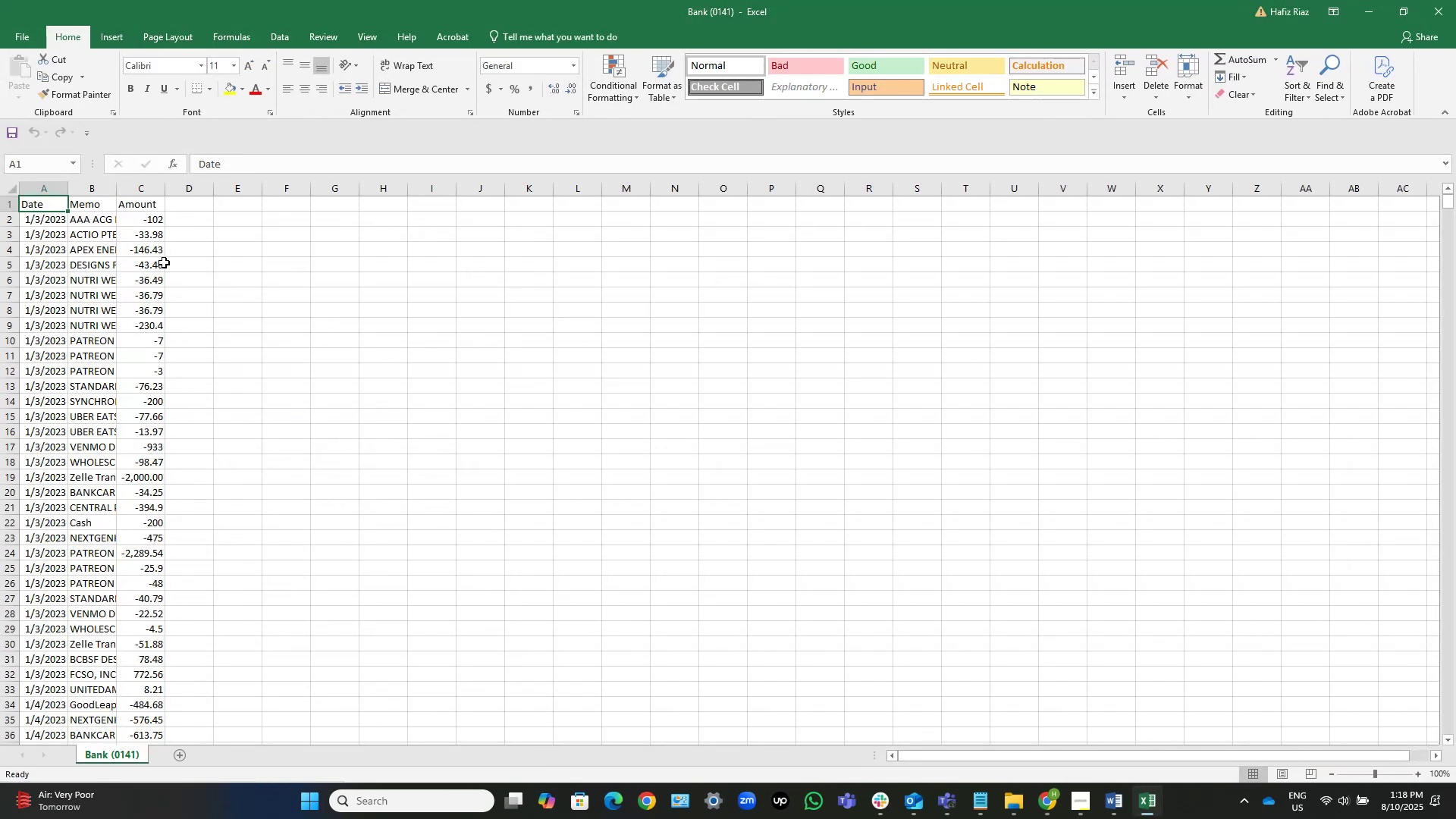 
key(Control+ControlLeft)
 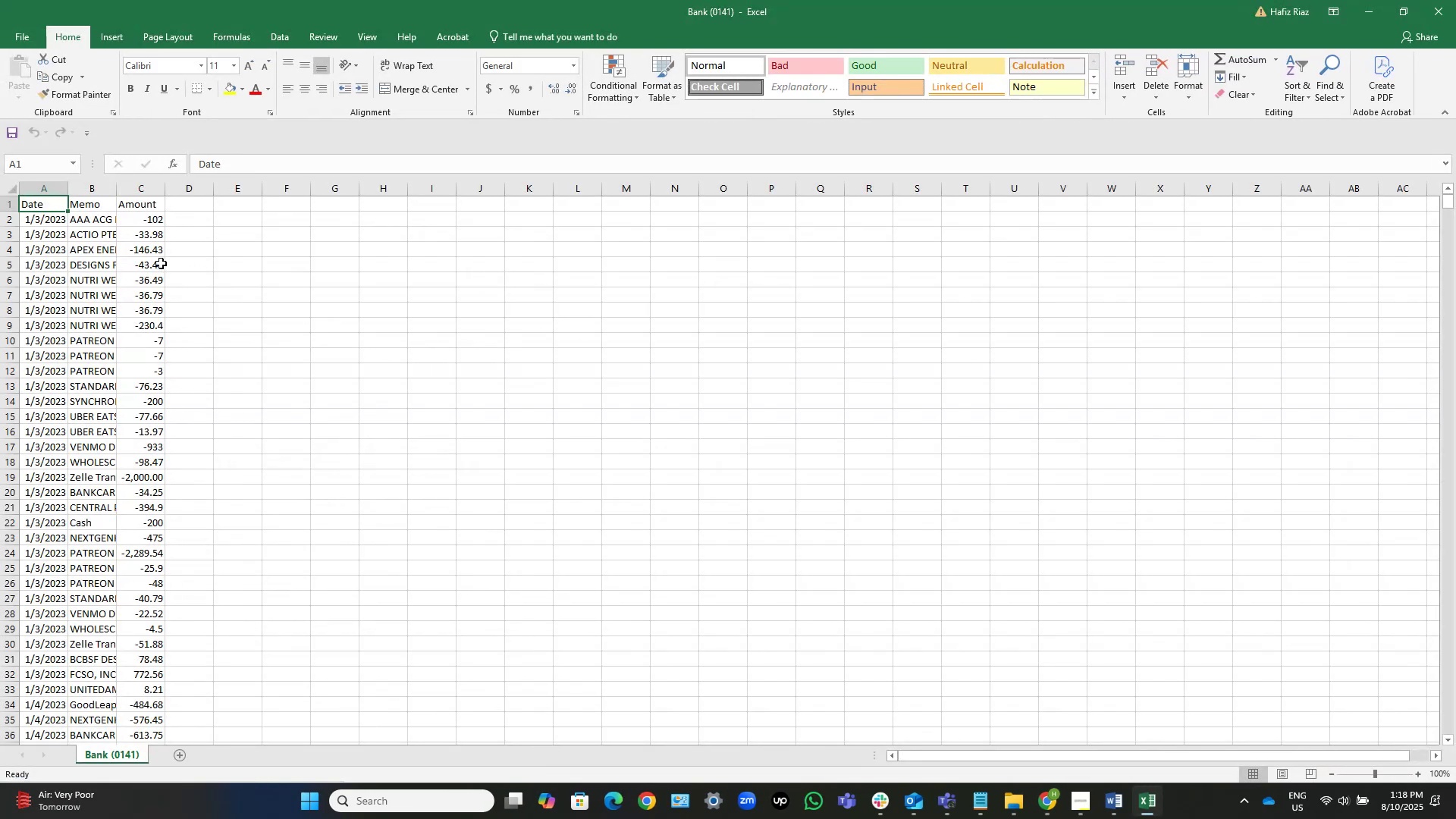 
key(Control+ArrowDown)
 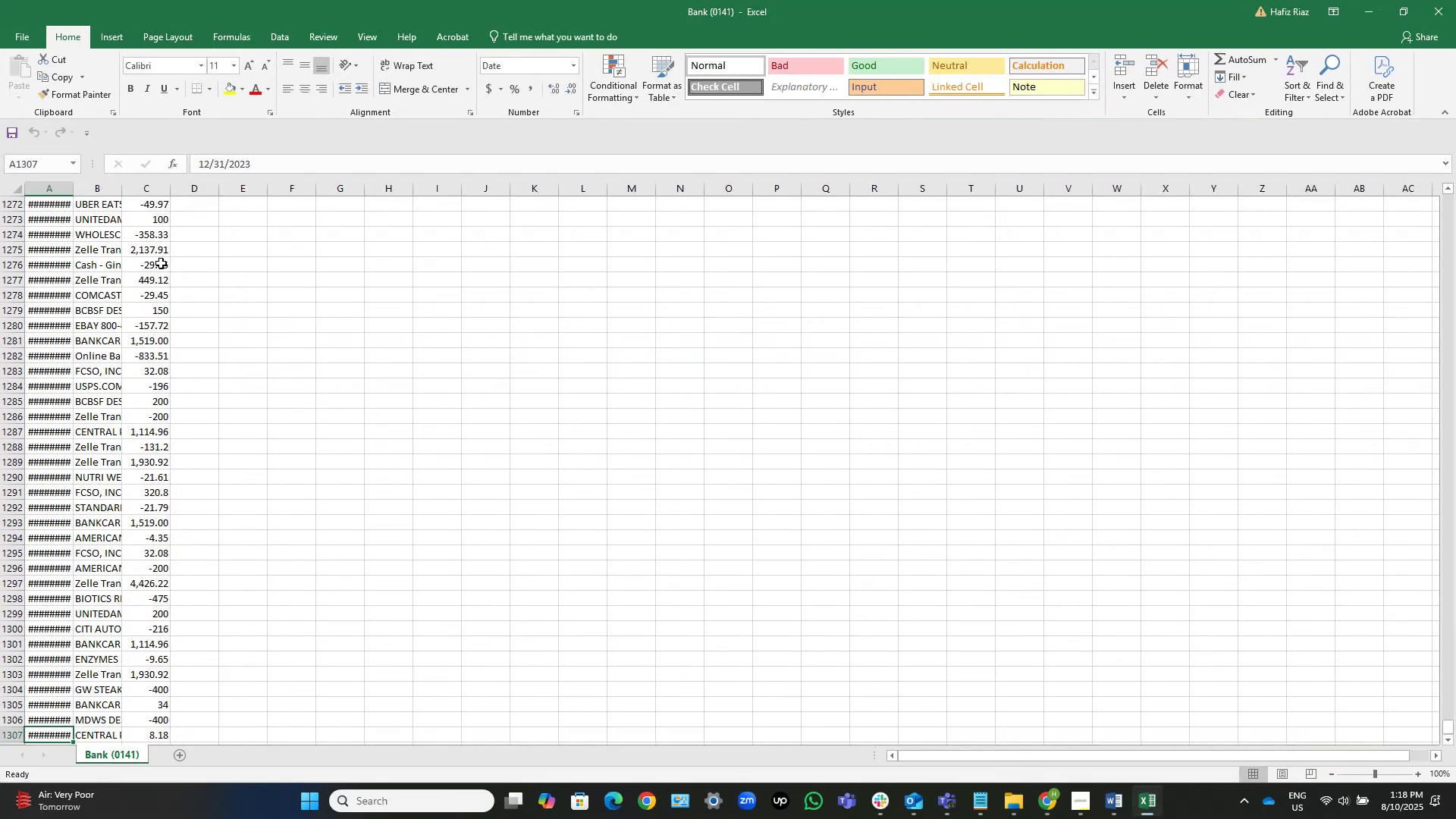 
key(Control+ArrowUp)
 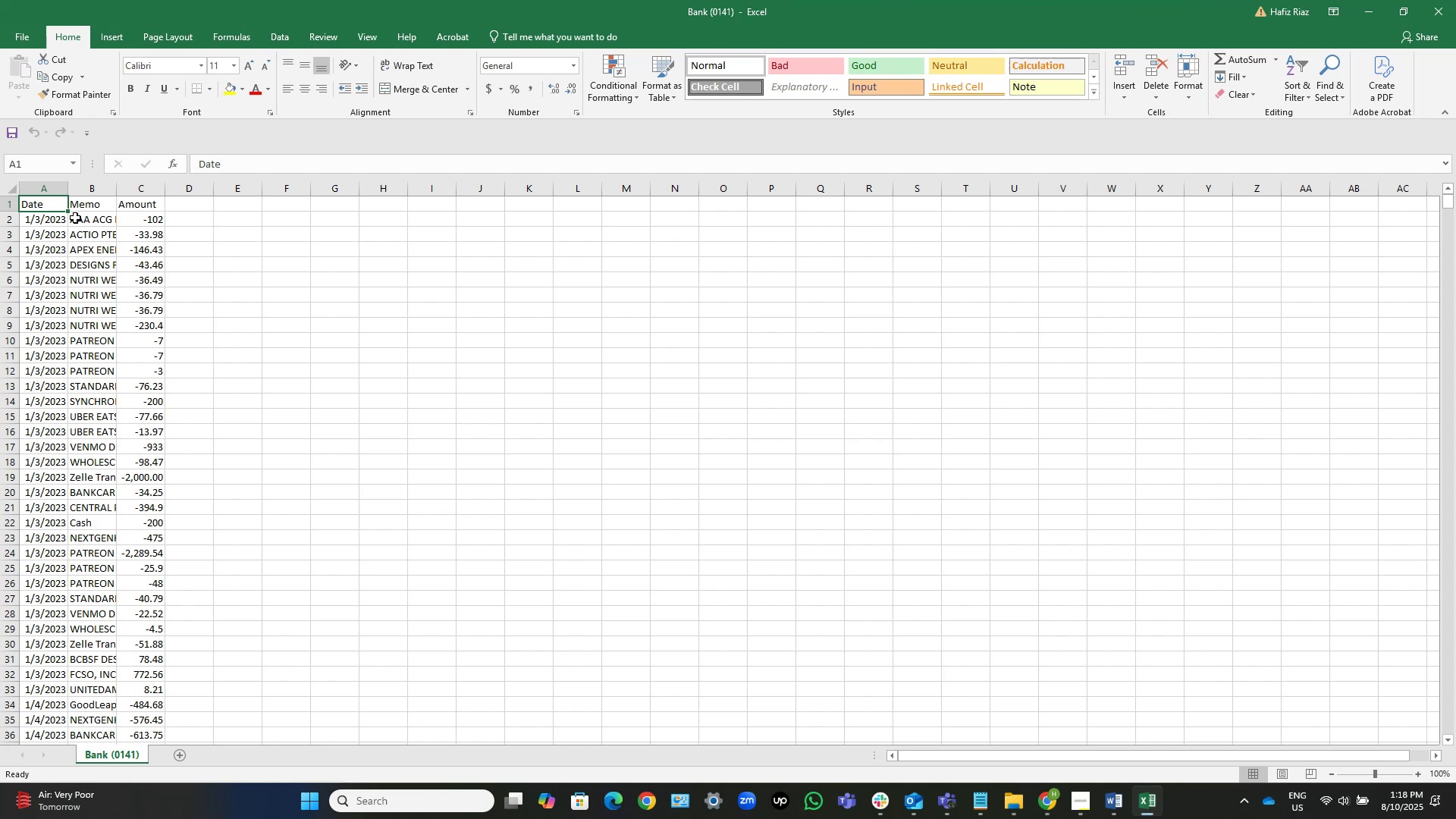 
left_click([50, 220])
 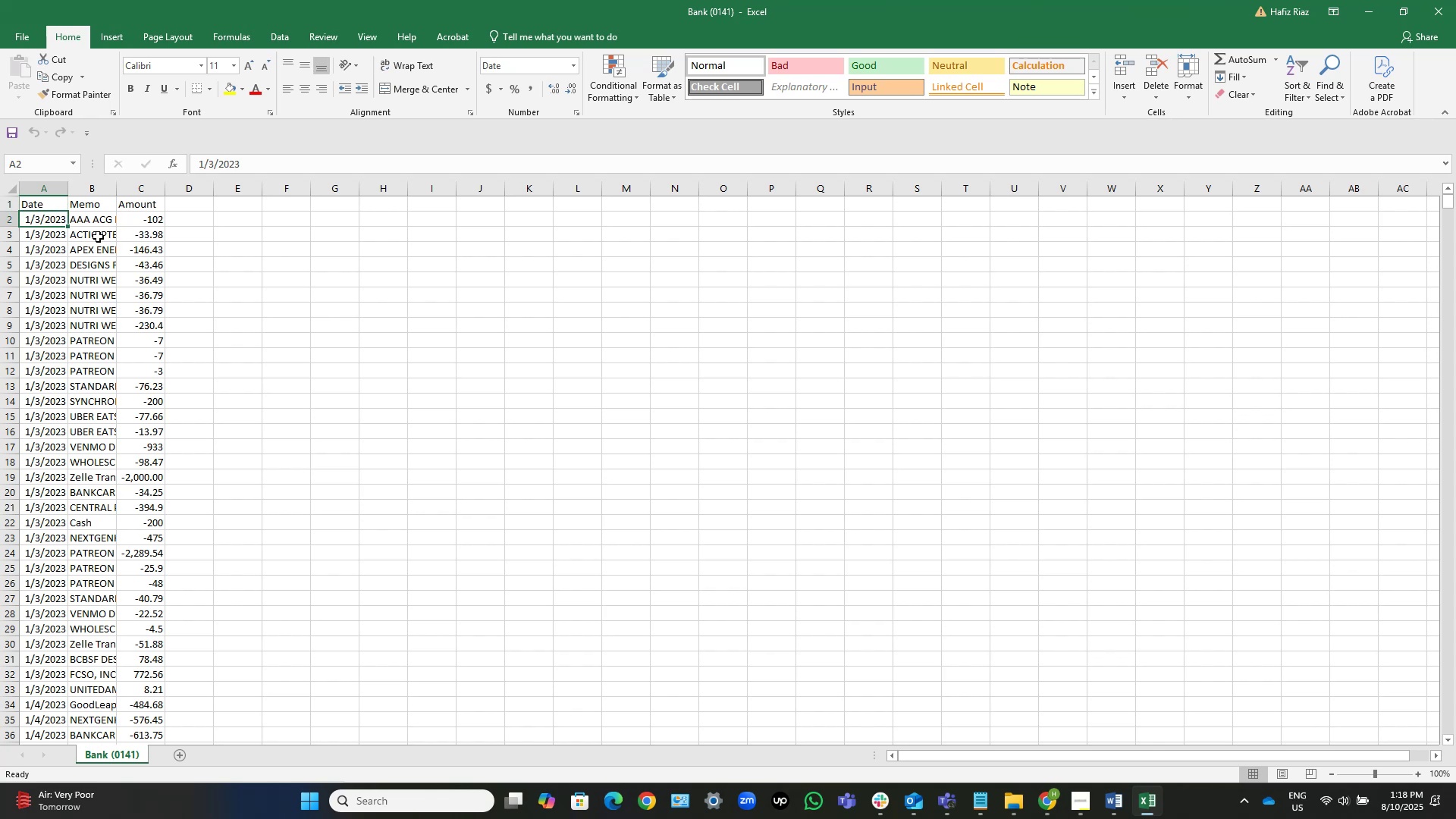 
key(Control+ControlLeft)
 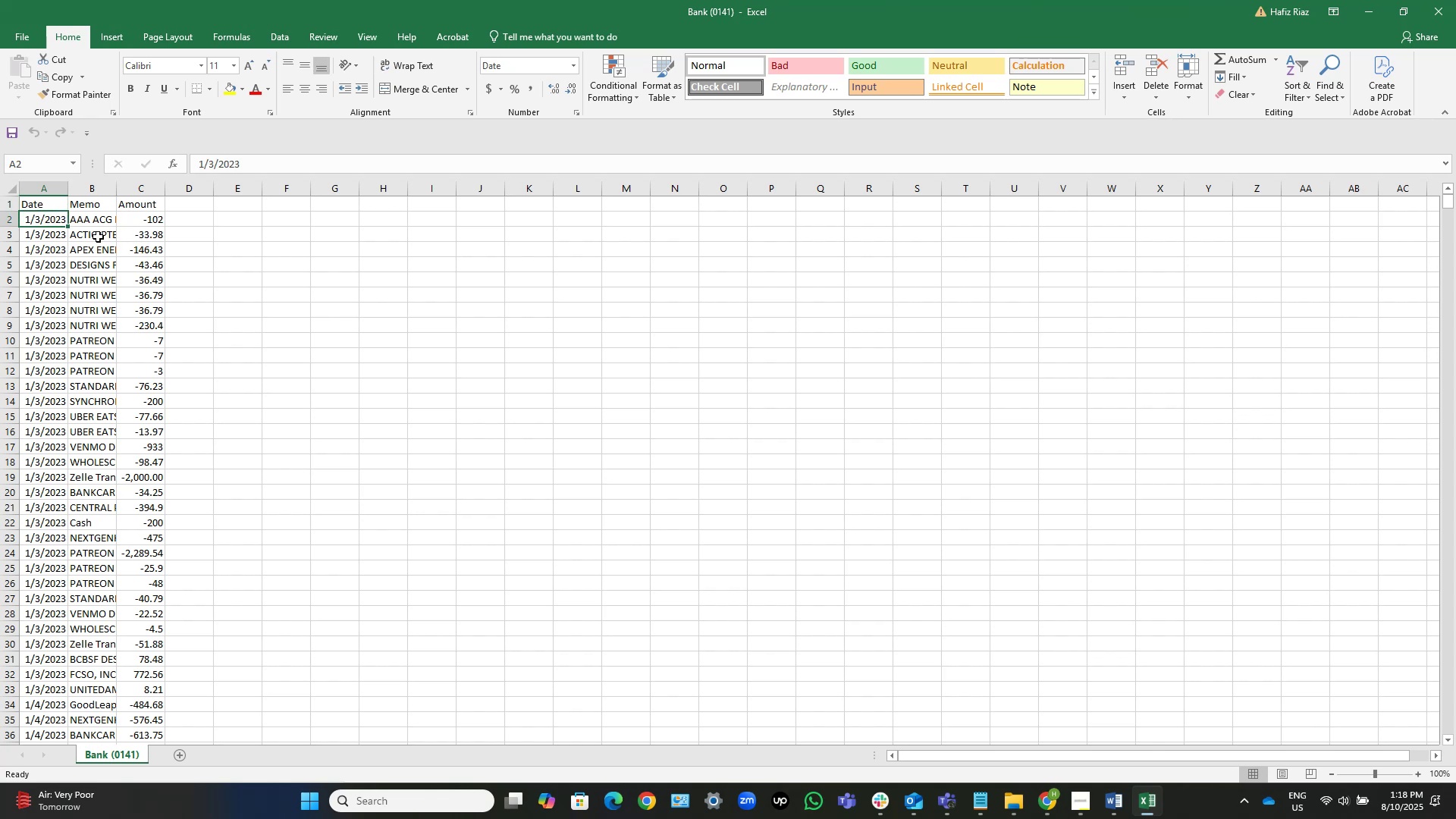 
key(Control+ArrowDown)
 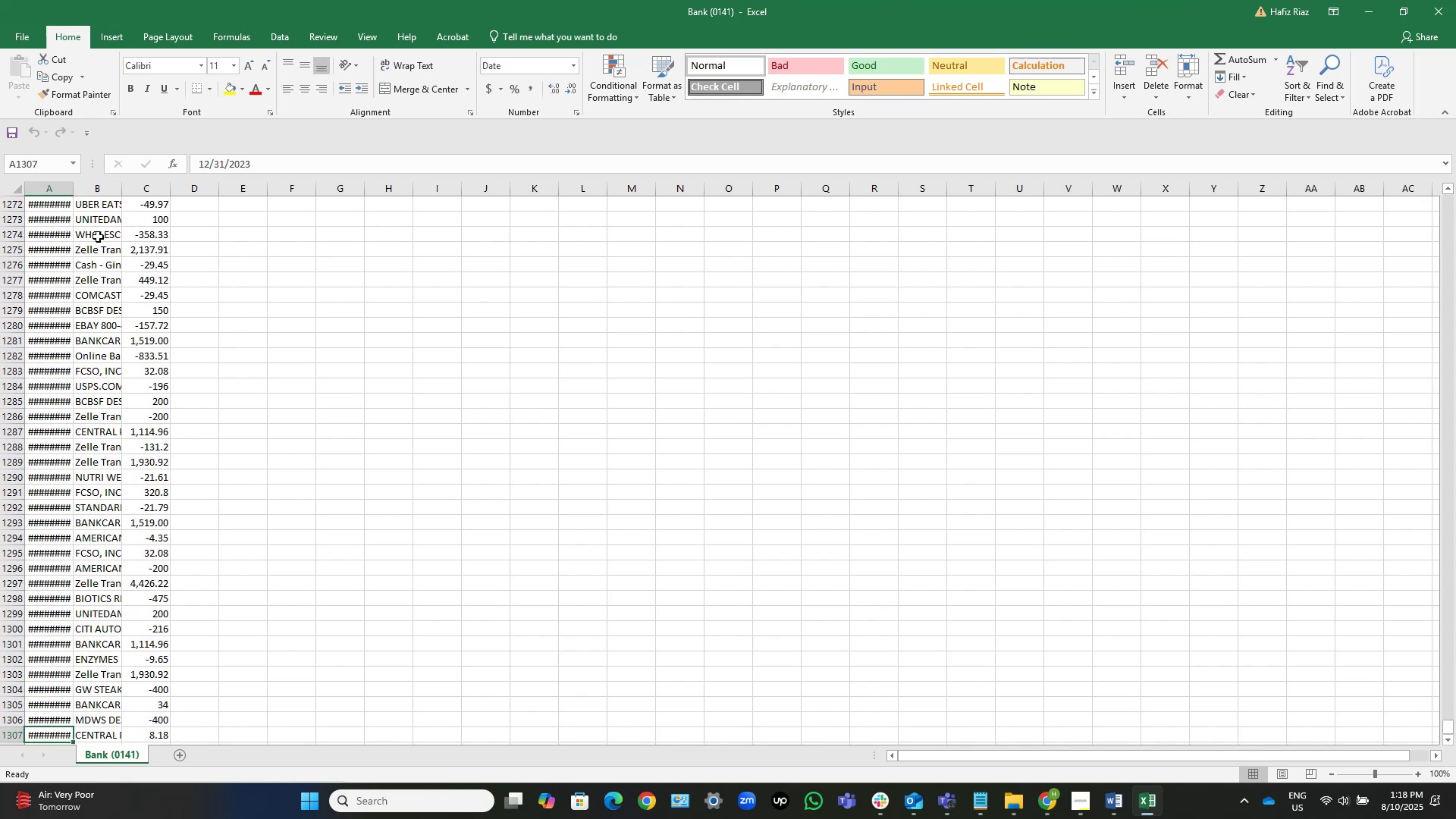 
key(ArrowUp)
 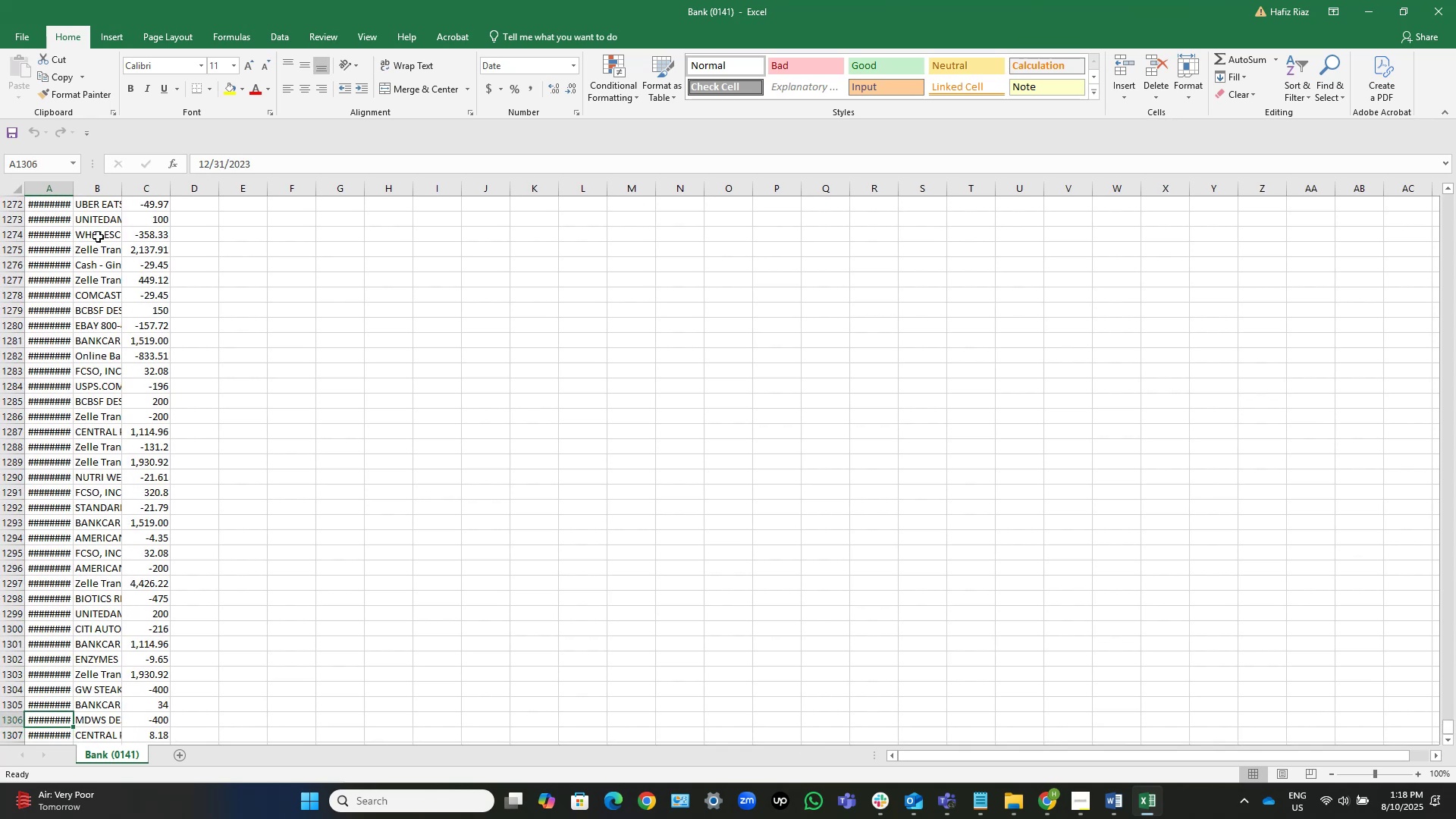 
key(ArrowDown)
 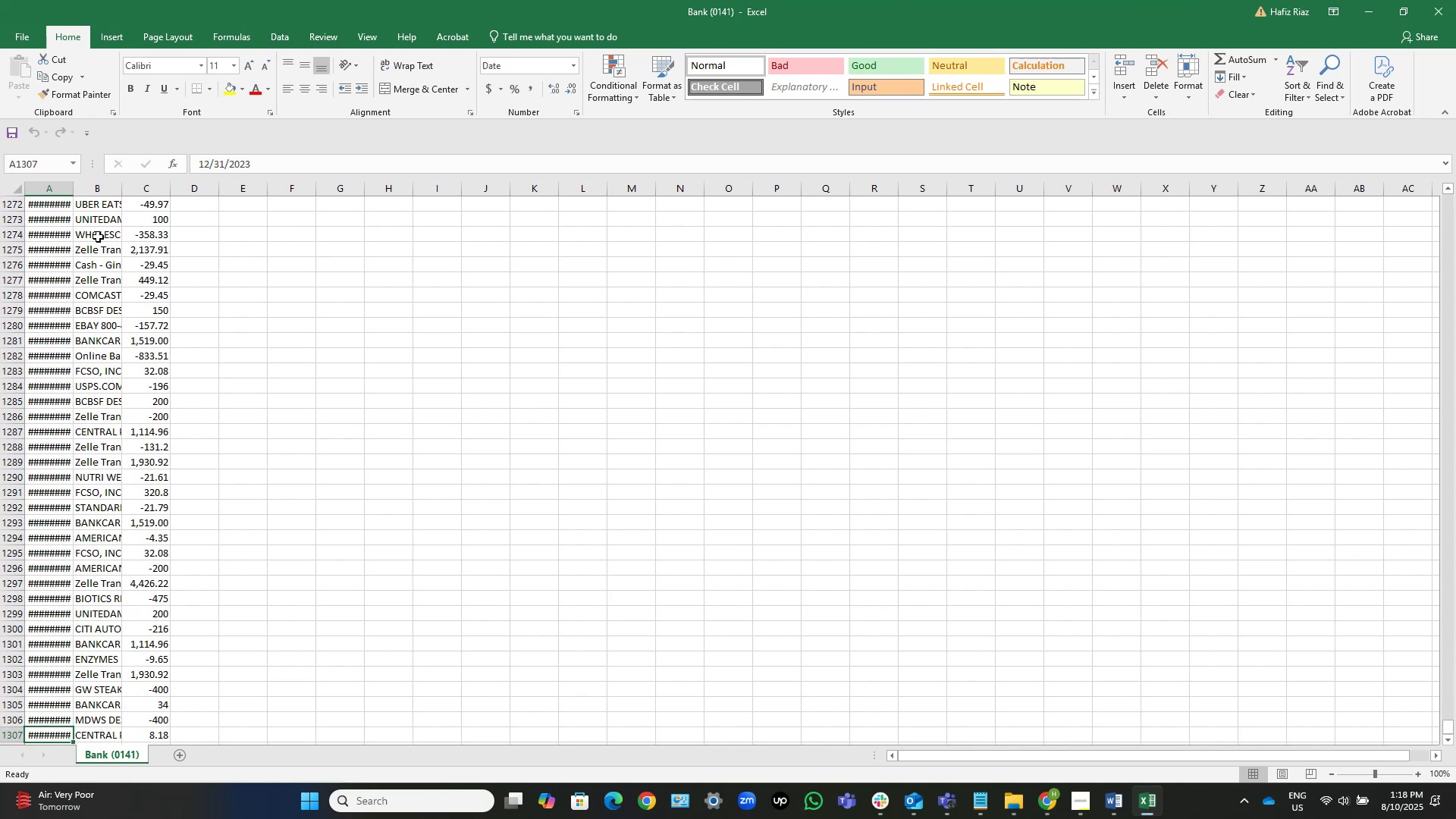 
key(ArrowDown)
 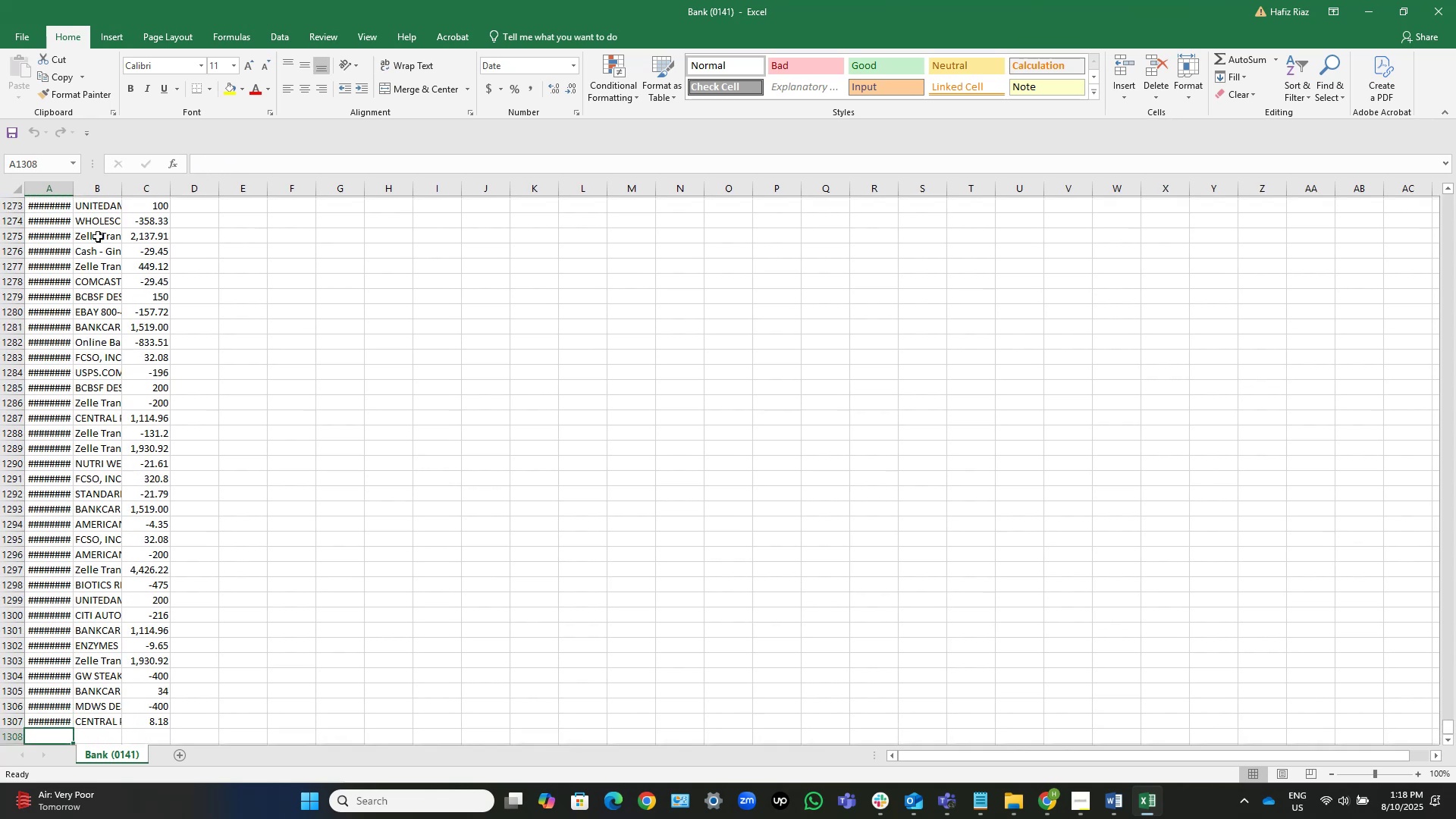 
key(ArrowUp)
 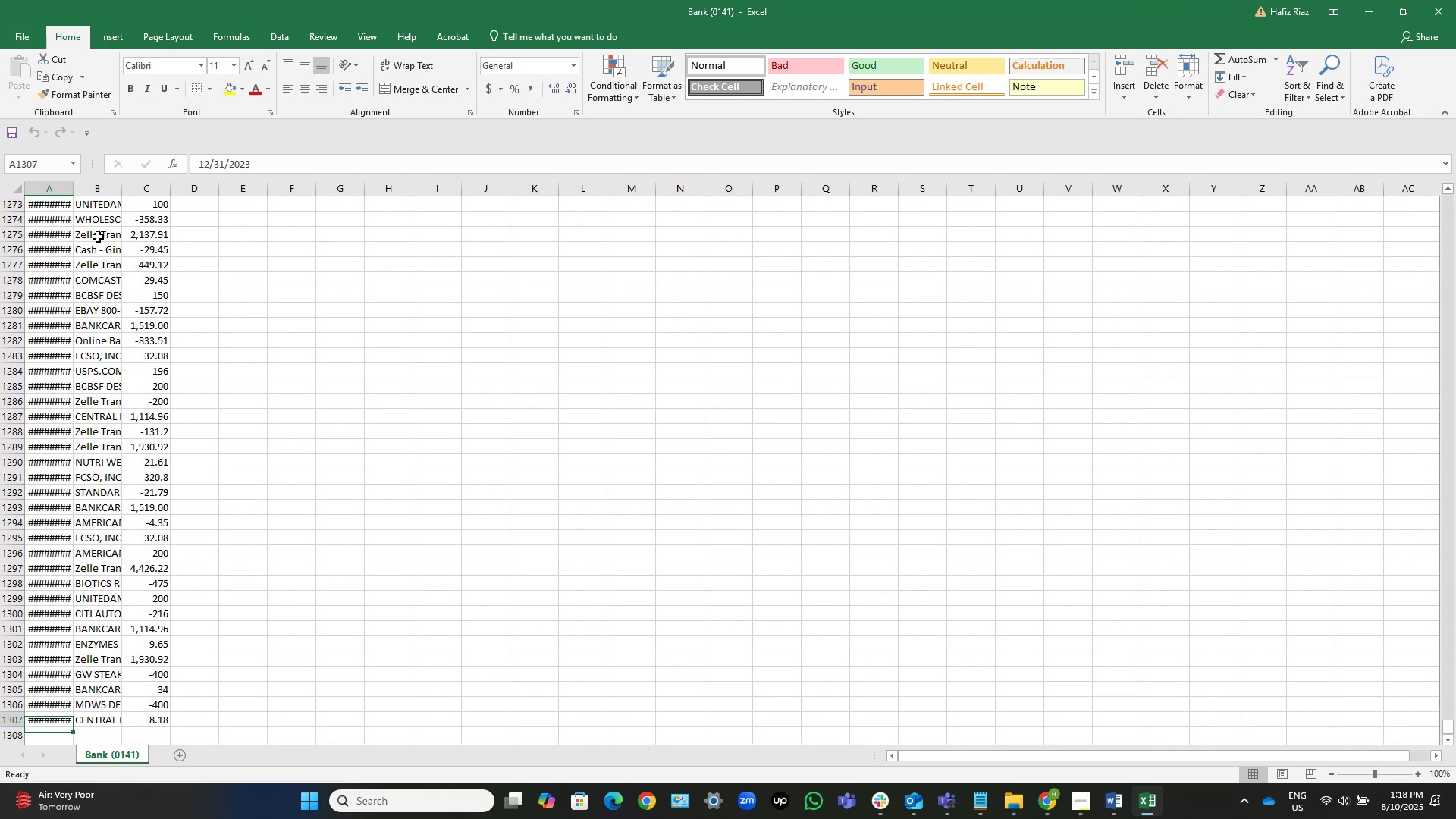 
key(Control+ArrowUp)
 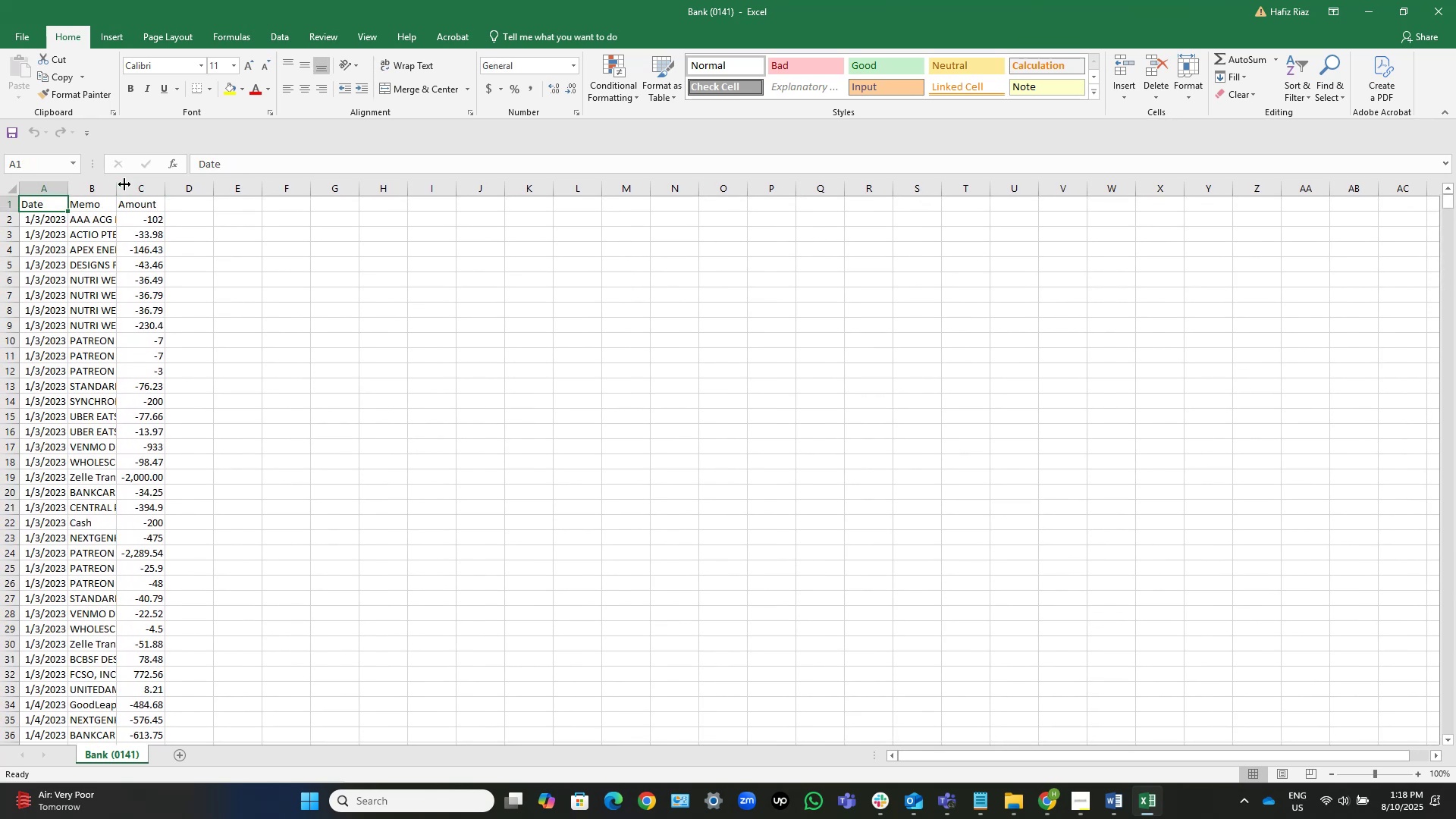 
double_click([121, 190])
 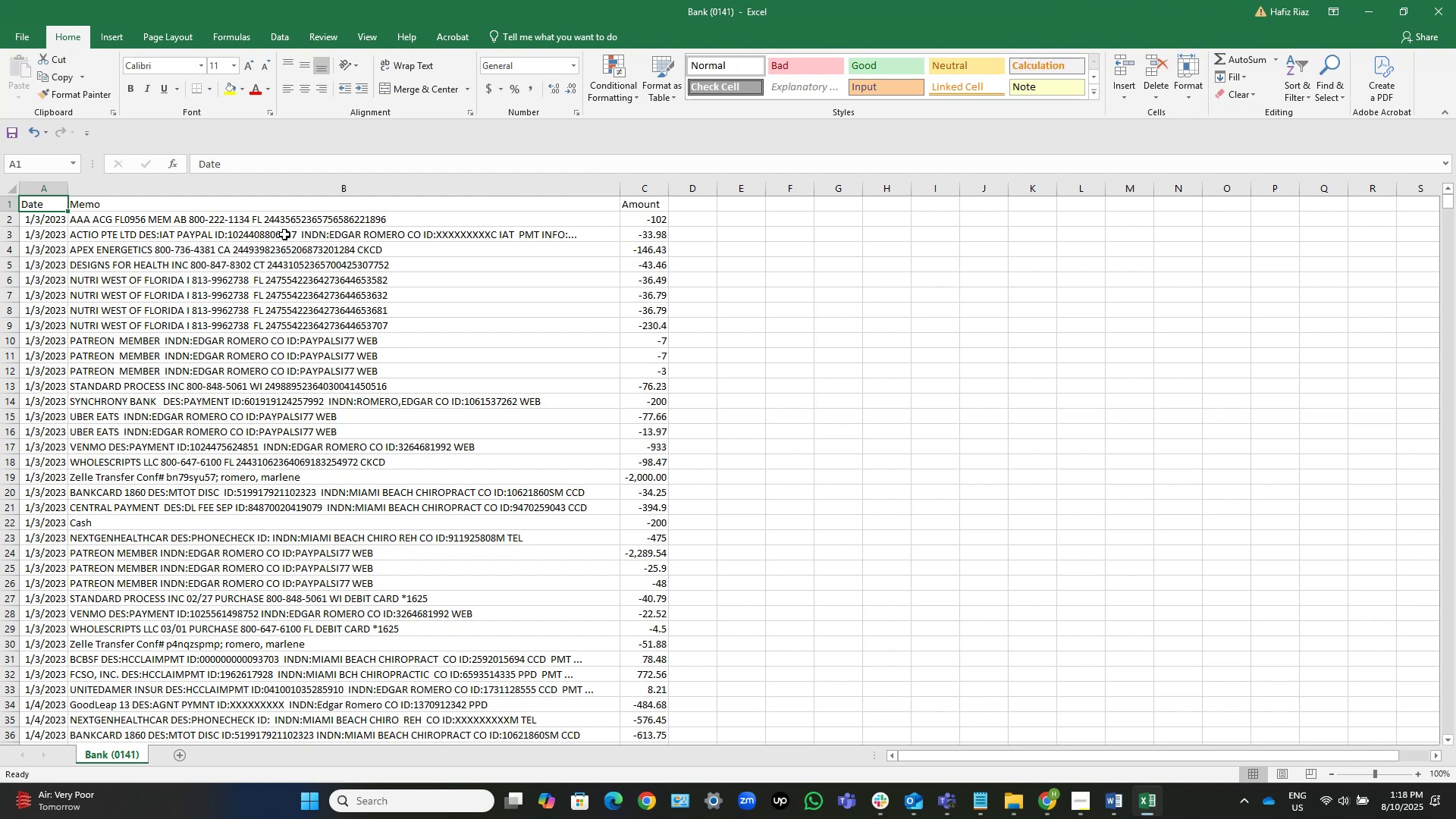 
scroll: coordinate [299, 327], scroll_direction: down, amount: 3.0
 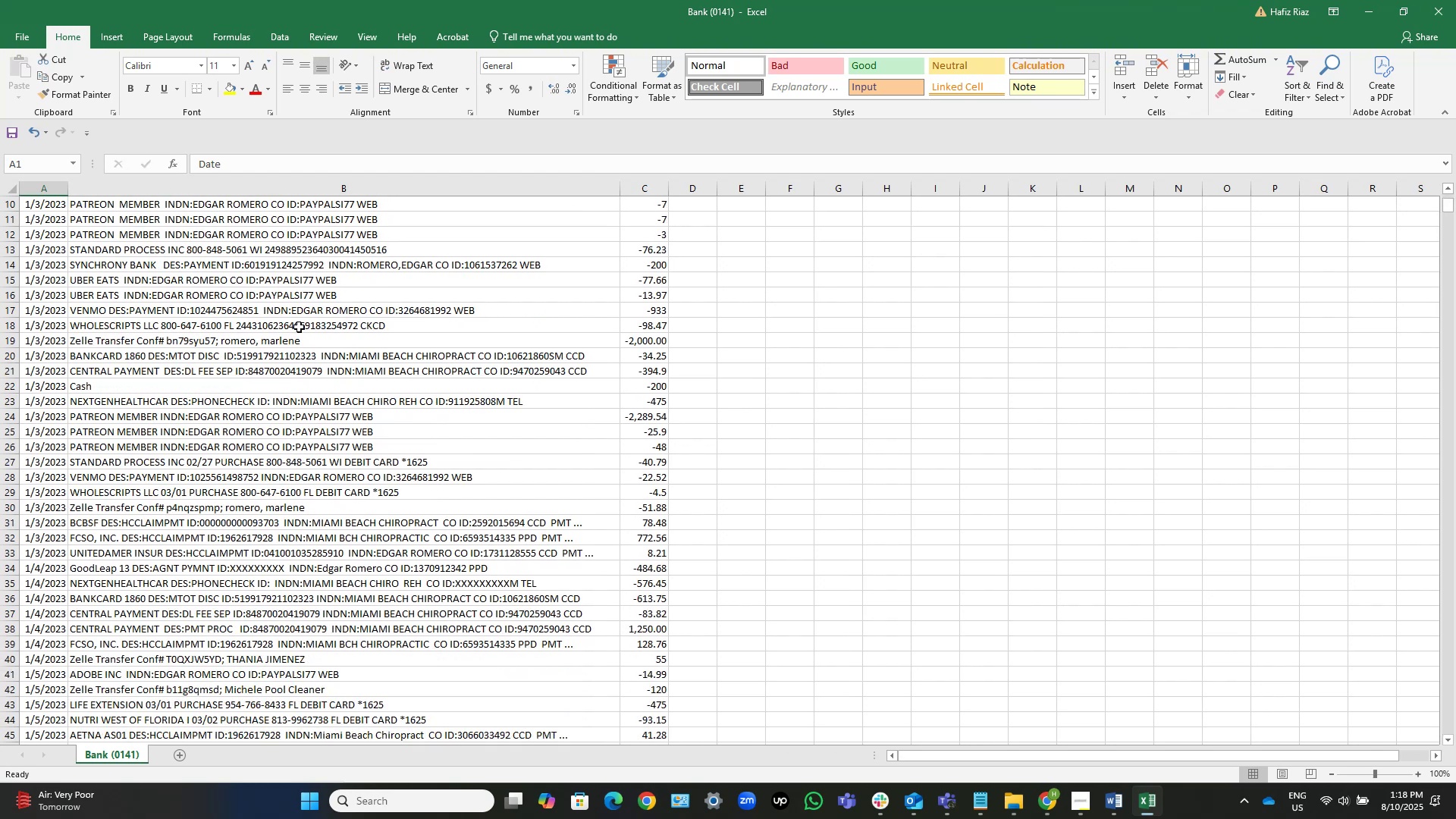 
scroll: coordinate [299, 327], scroll_direction: up, amount: 6.0
 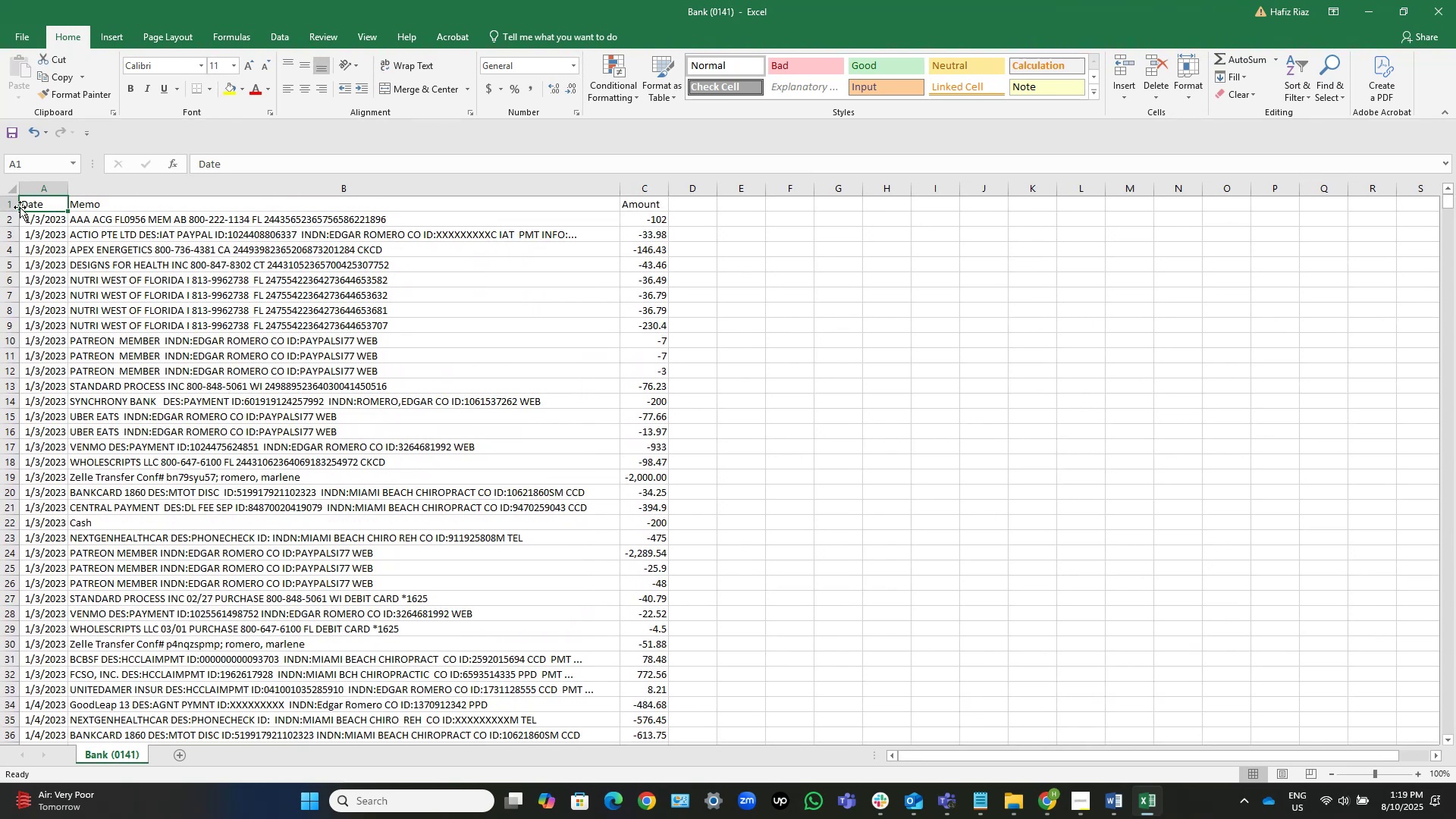 
wait(5.66)
 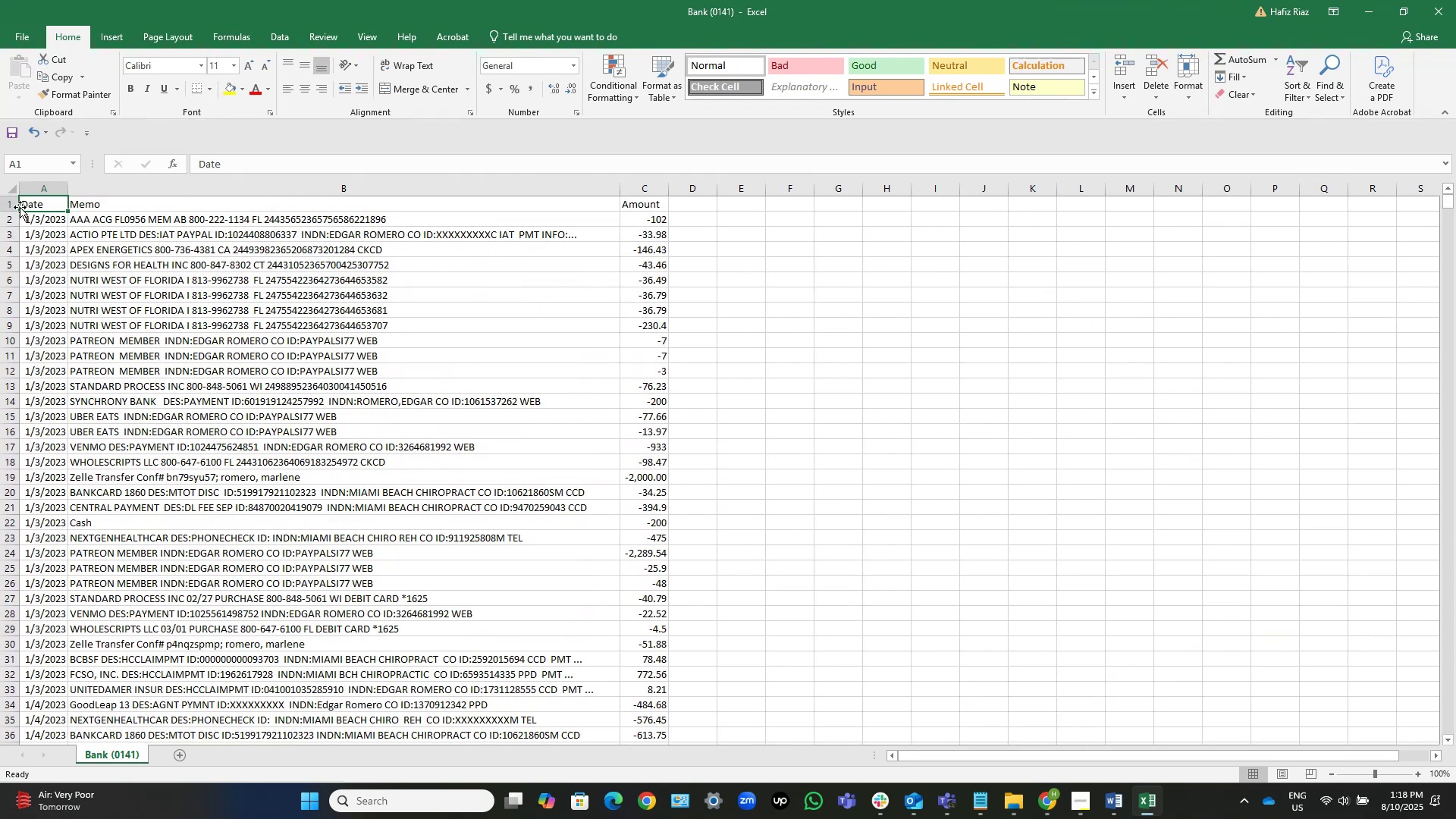 
double_click([67, 190])
 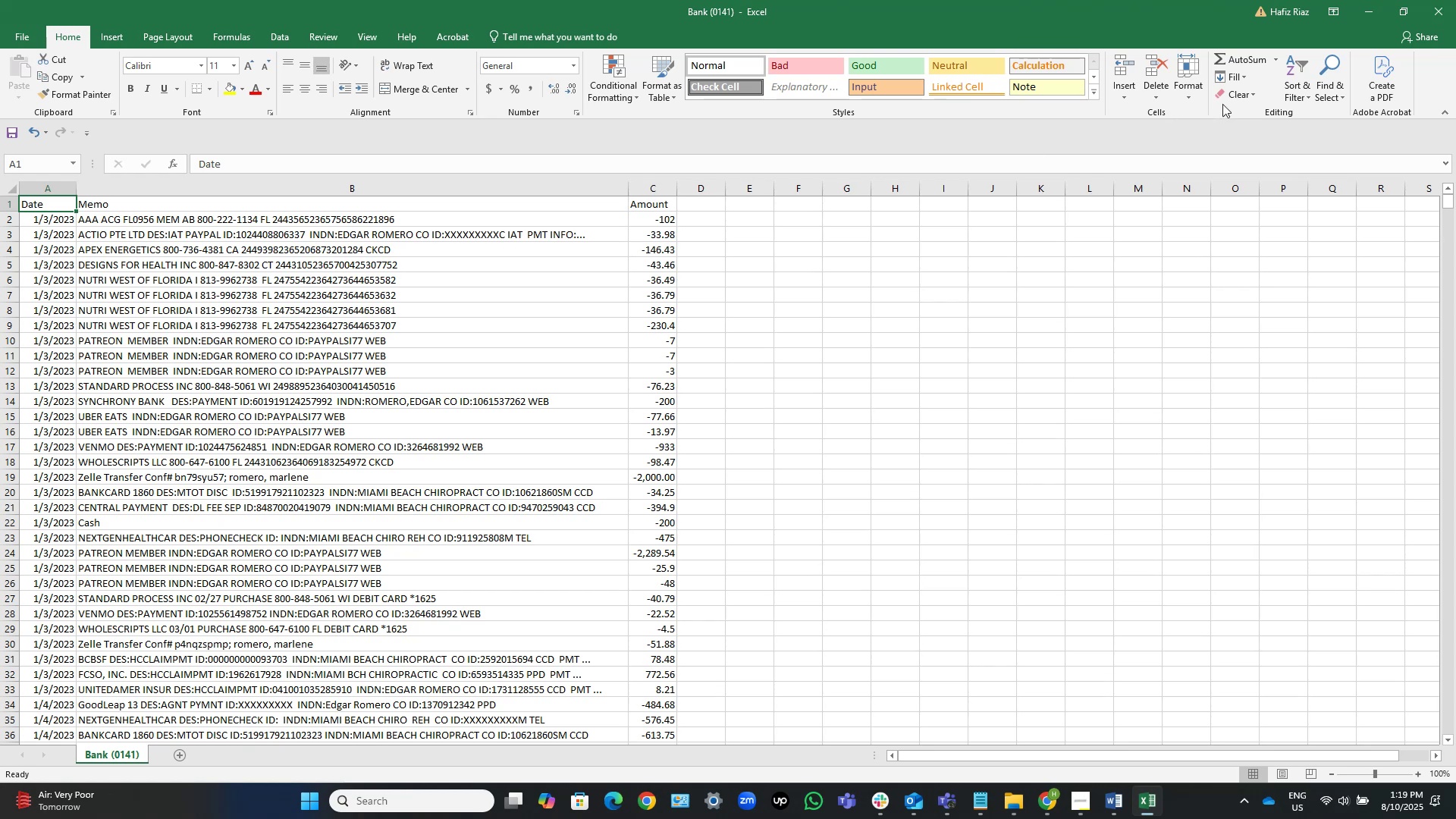 
left_click([1426, 7])
 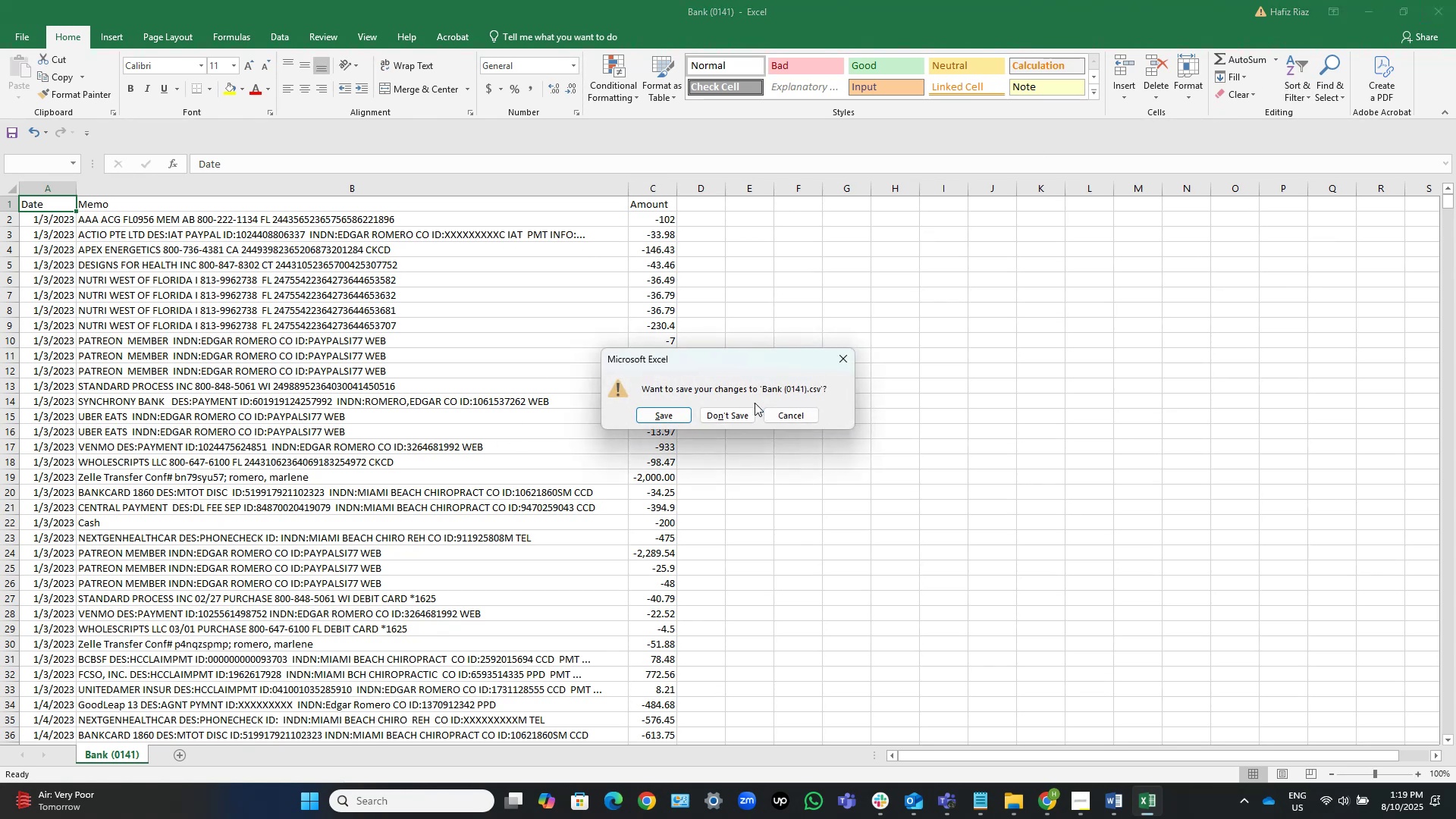 
left_click([729, 413])
 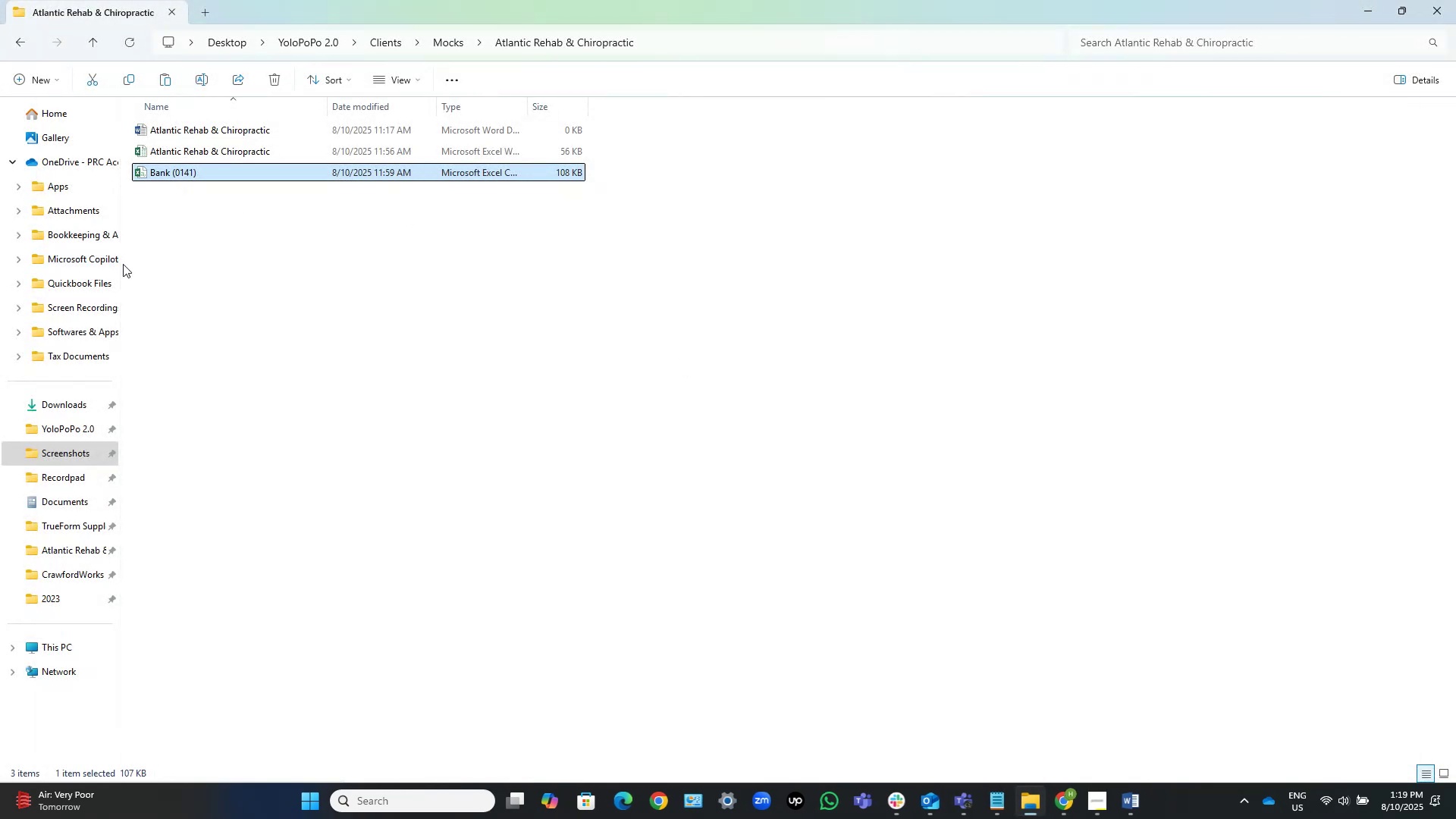 
left_click([257, 256])
 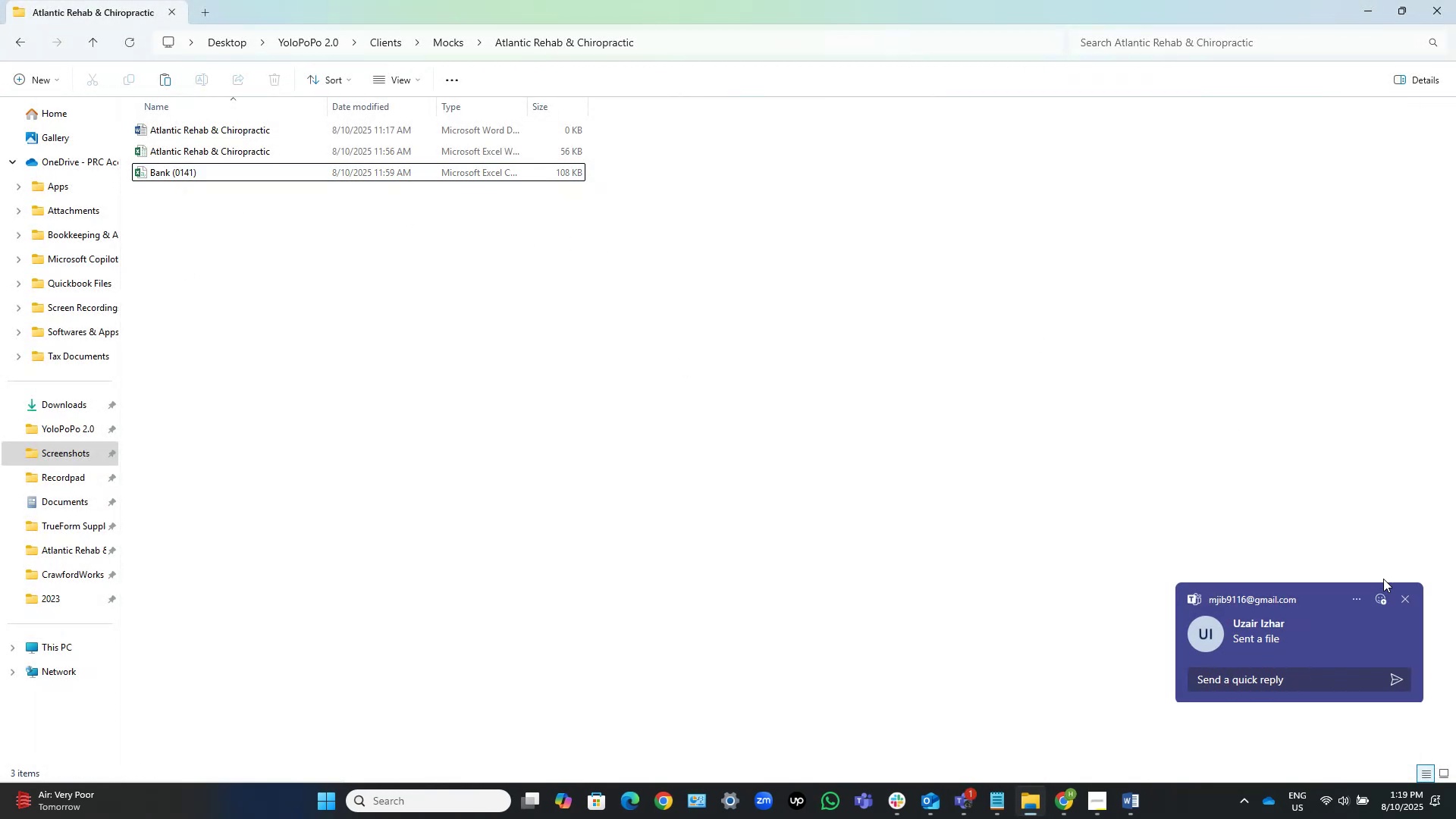 
left_click([1429, 598])
 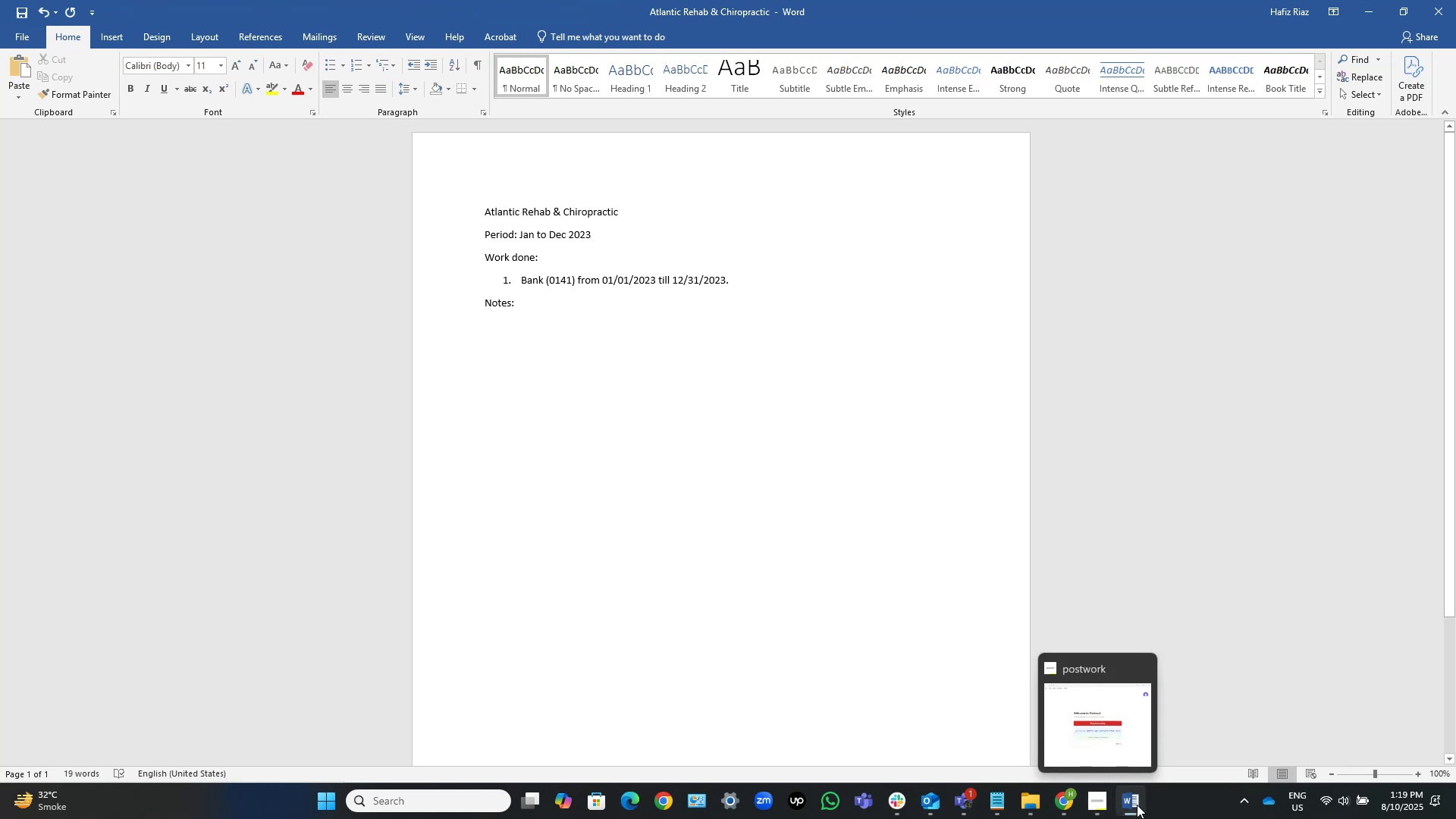 
wait(48.6)
 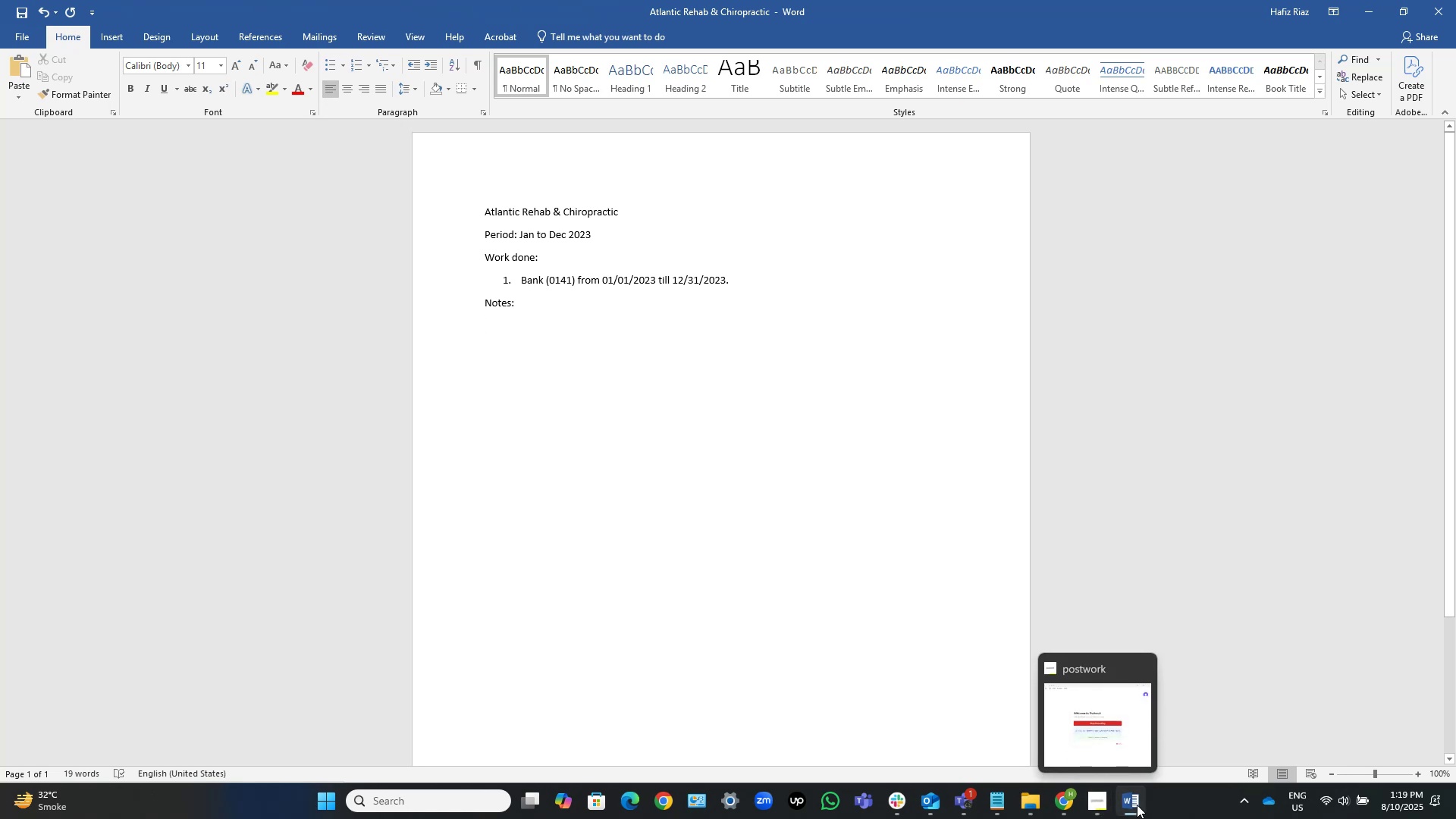 
left_click([1372, 5])
 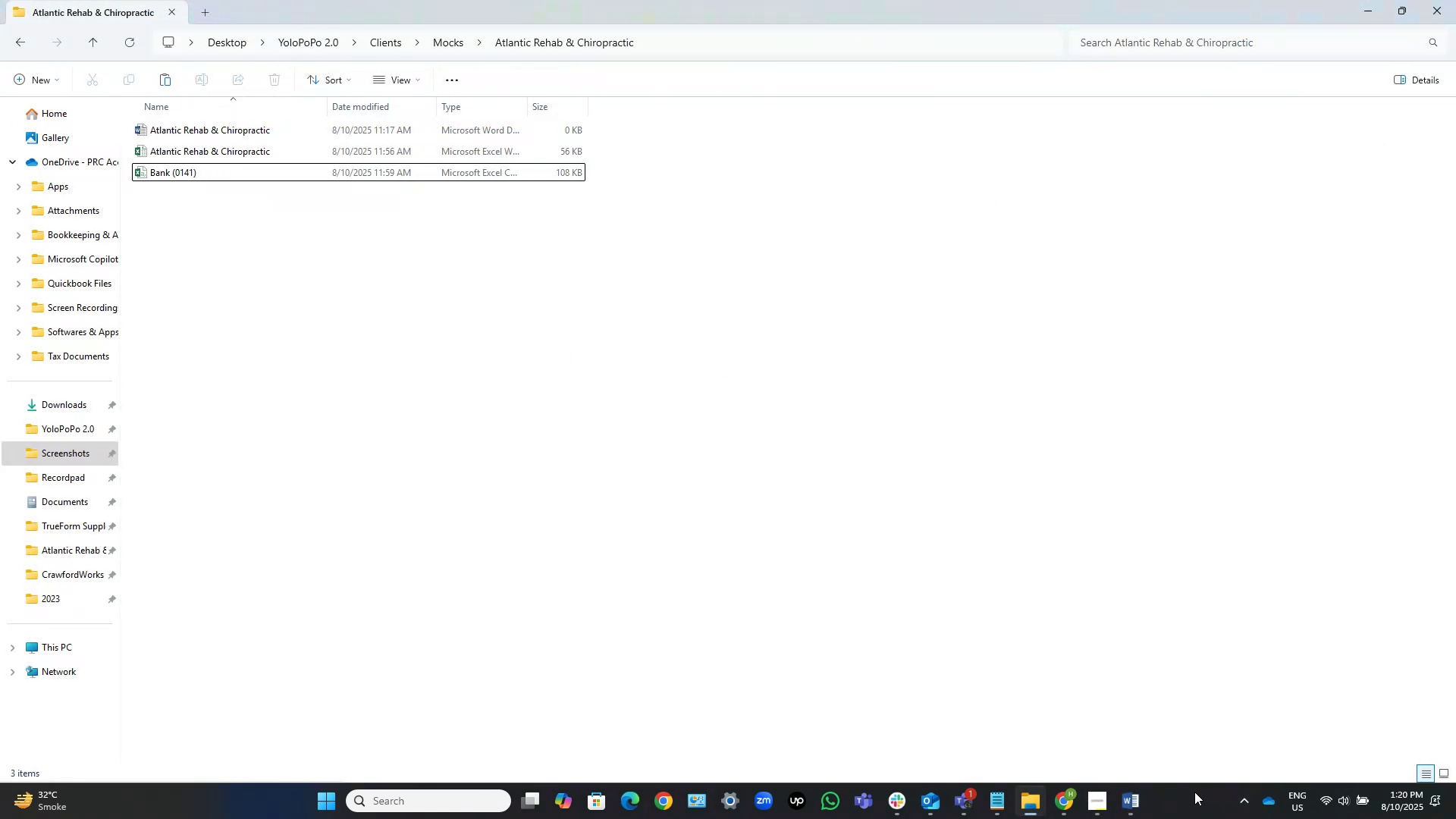 
left_click([1061, 807])
 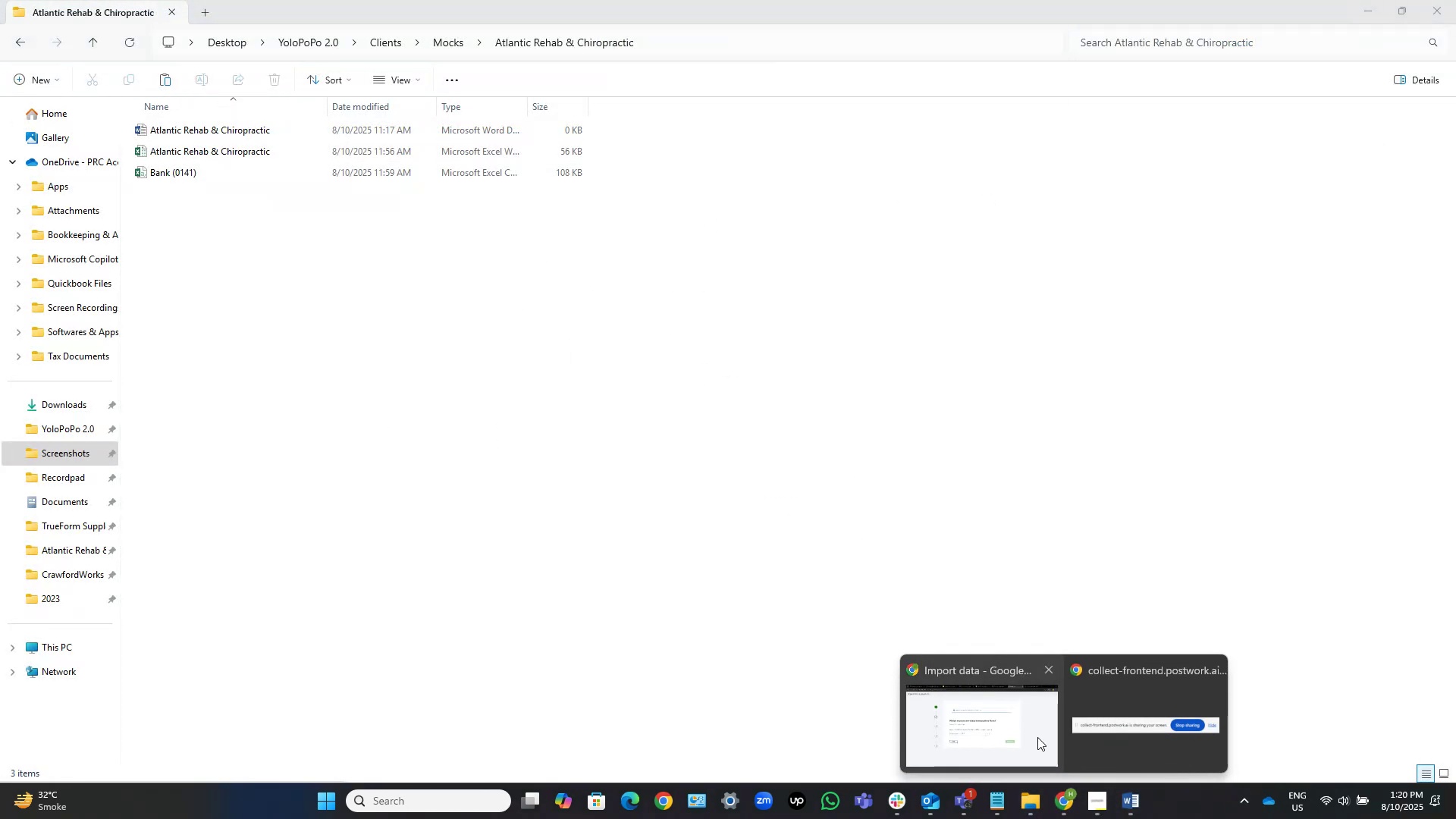 
left_click([1023, 732])
 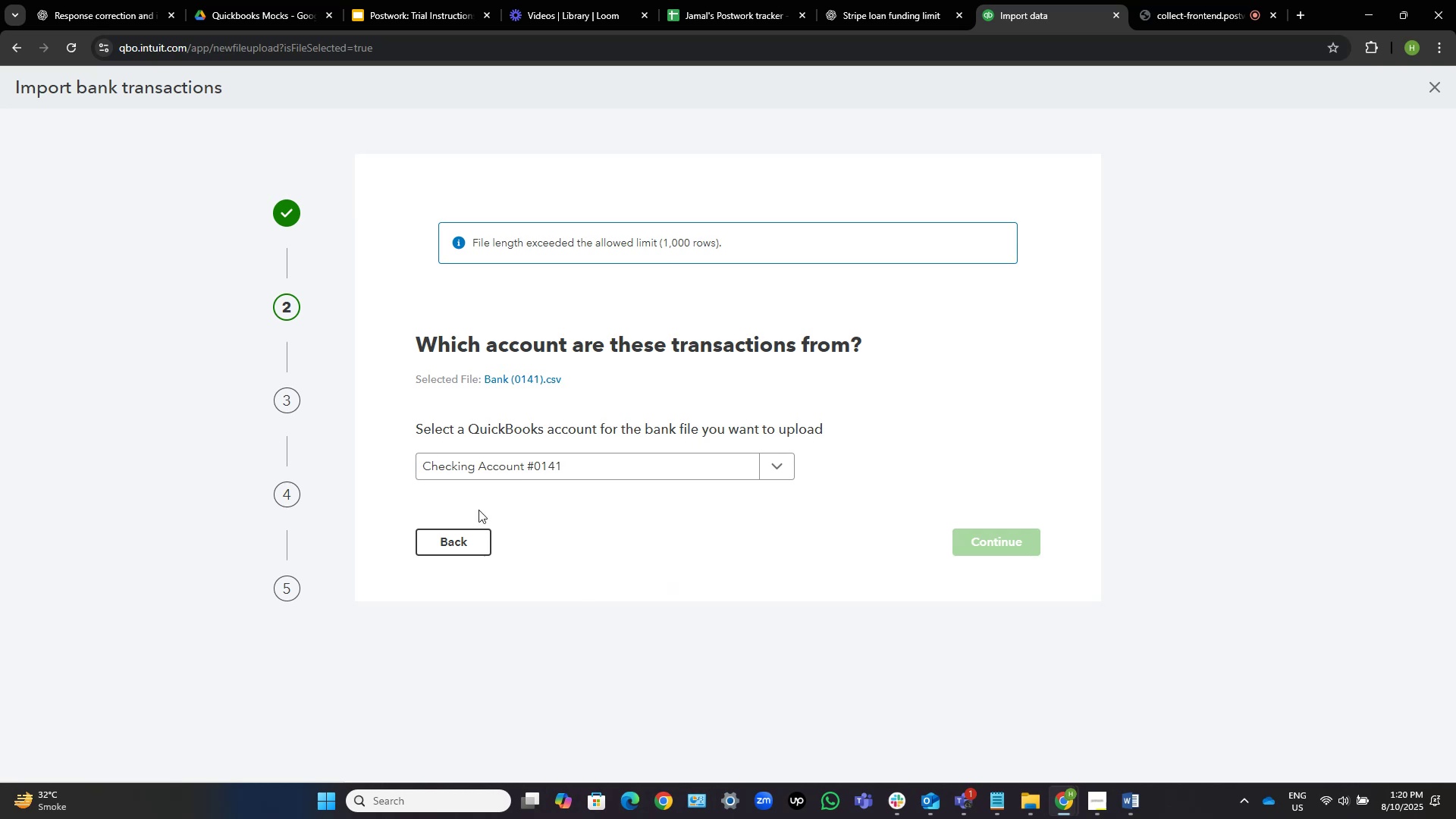 
left_click([438, 553])
 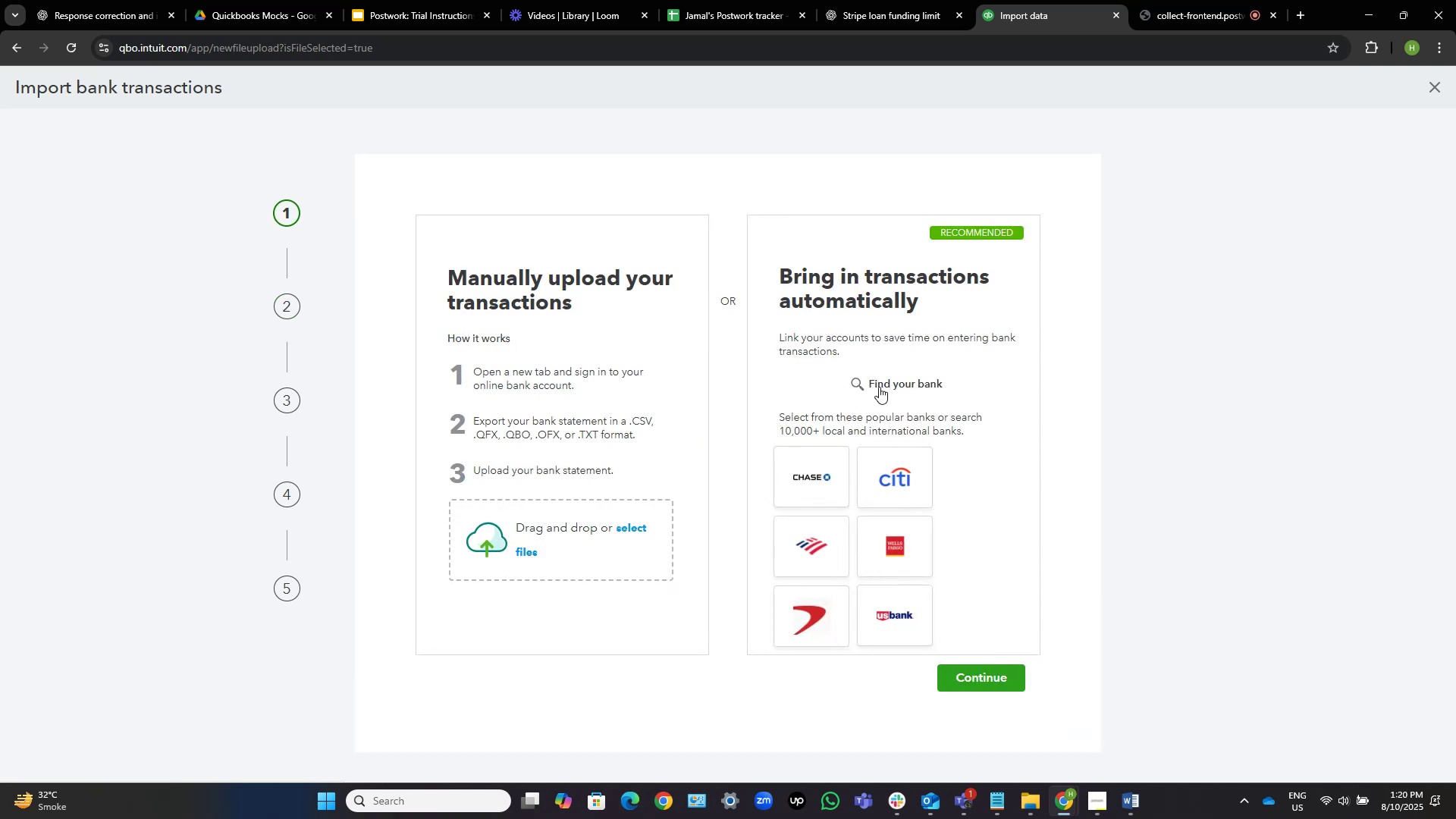 
wait(5.79)
 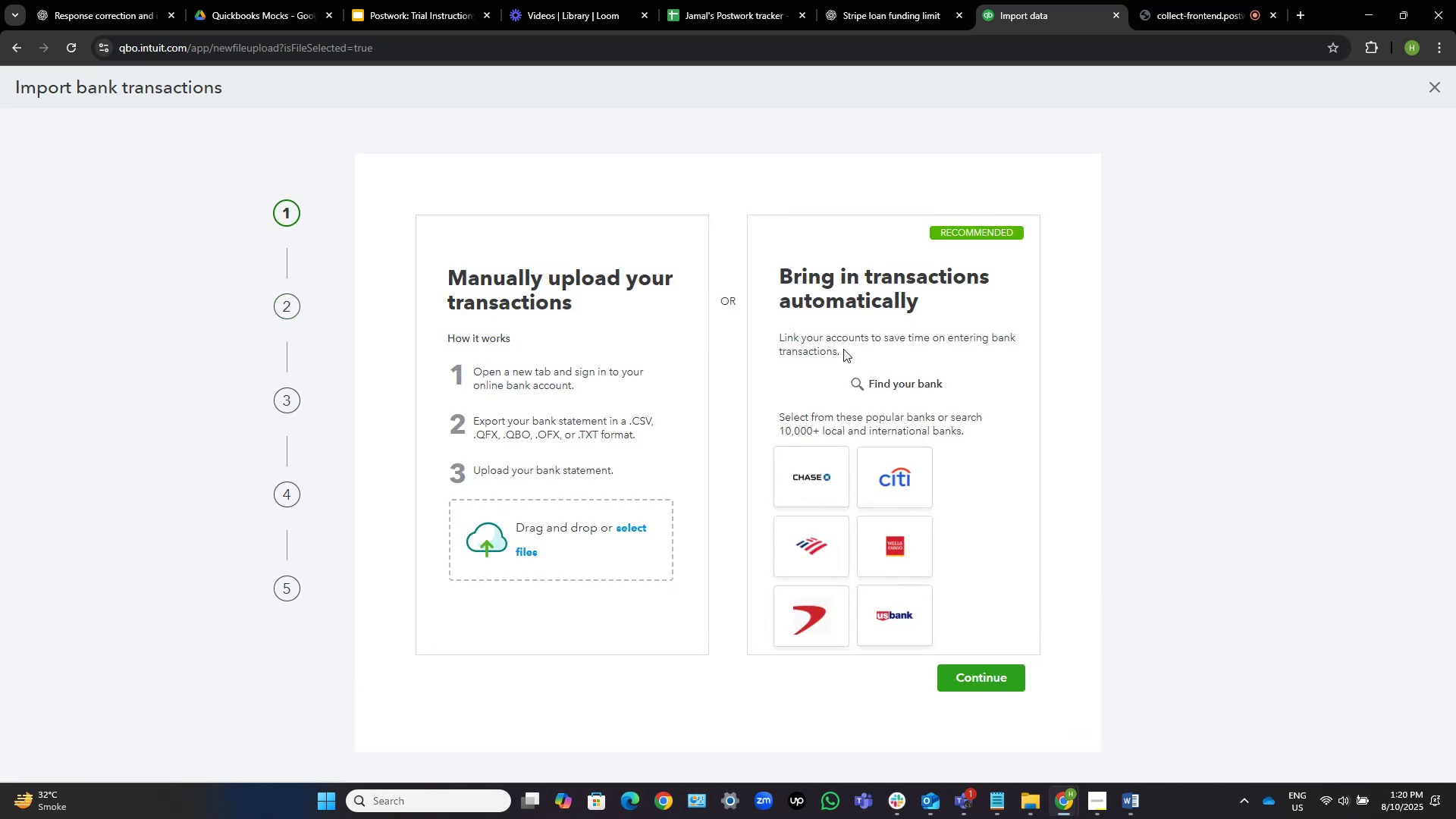 
left_click([537, 529])
 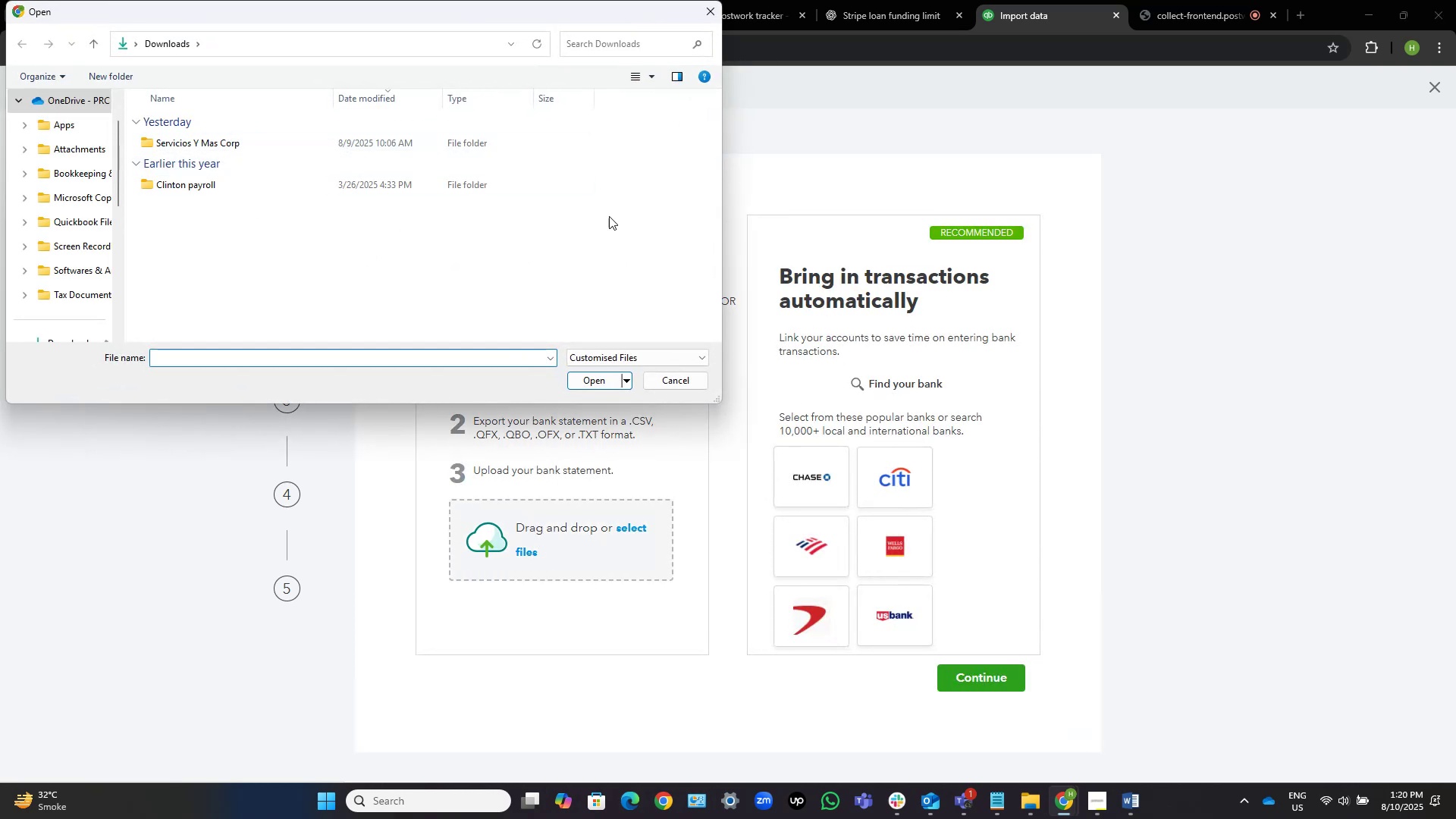 
left_click([717, 9])
 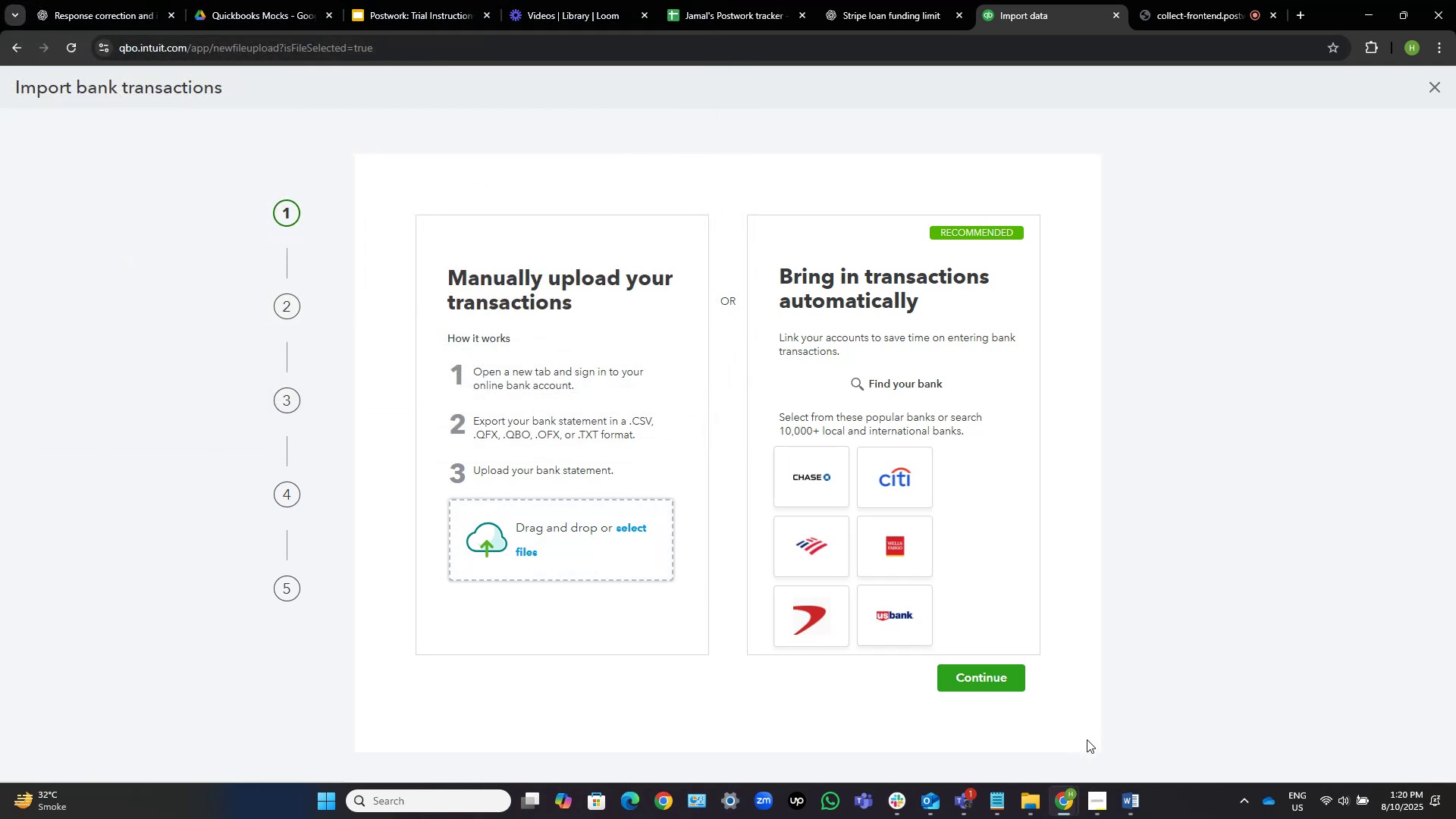 
left_click([1031, 818])
 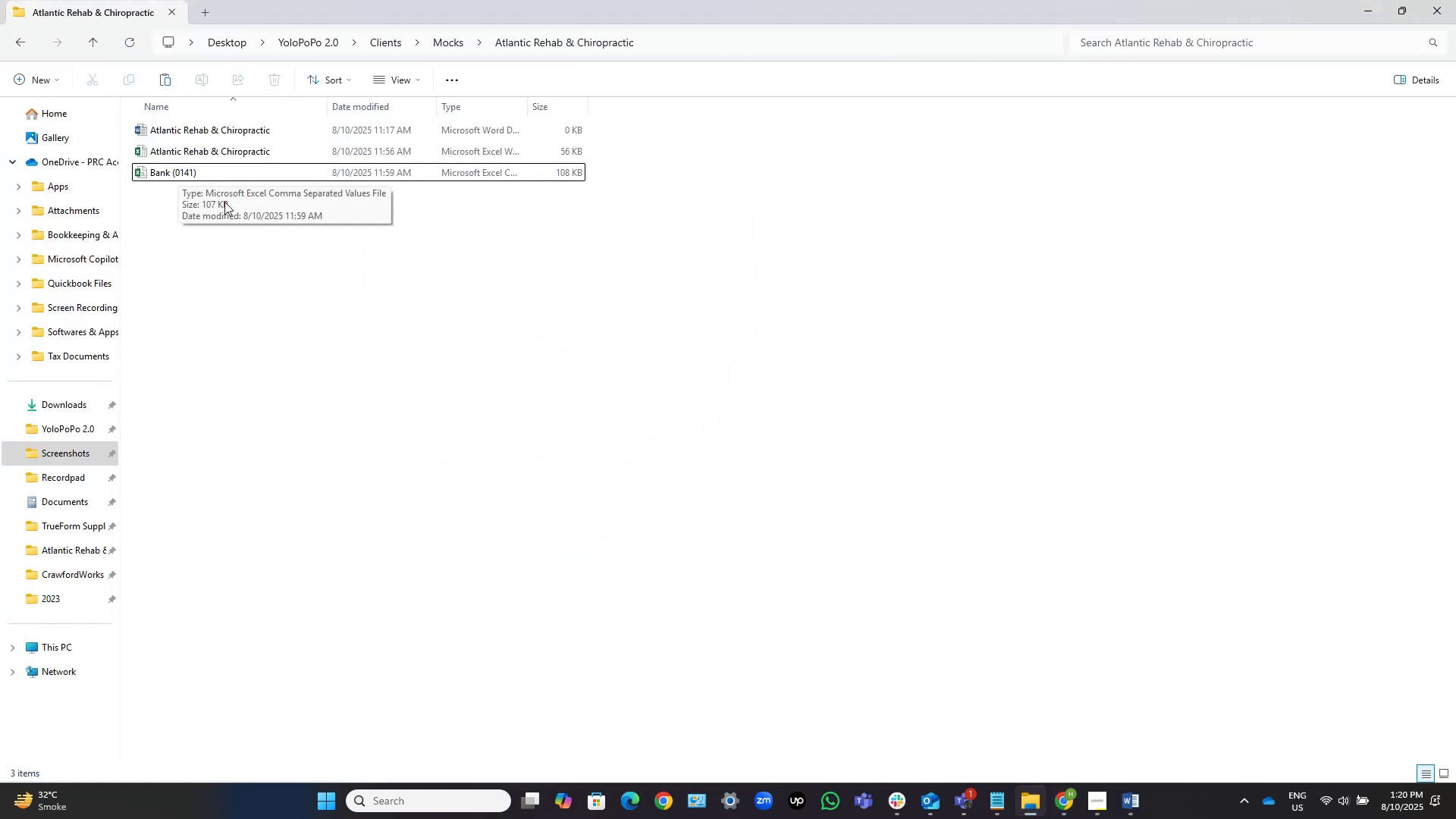 
left_click([188, 166])
 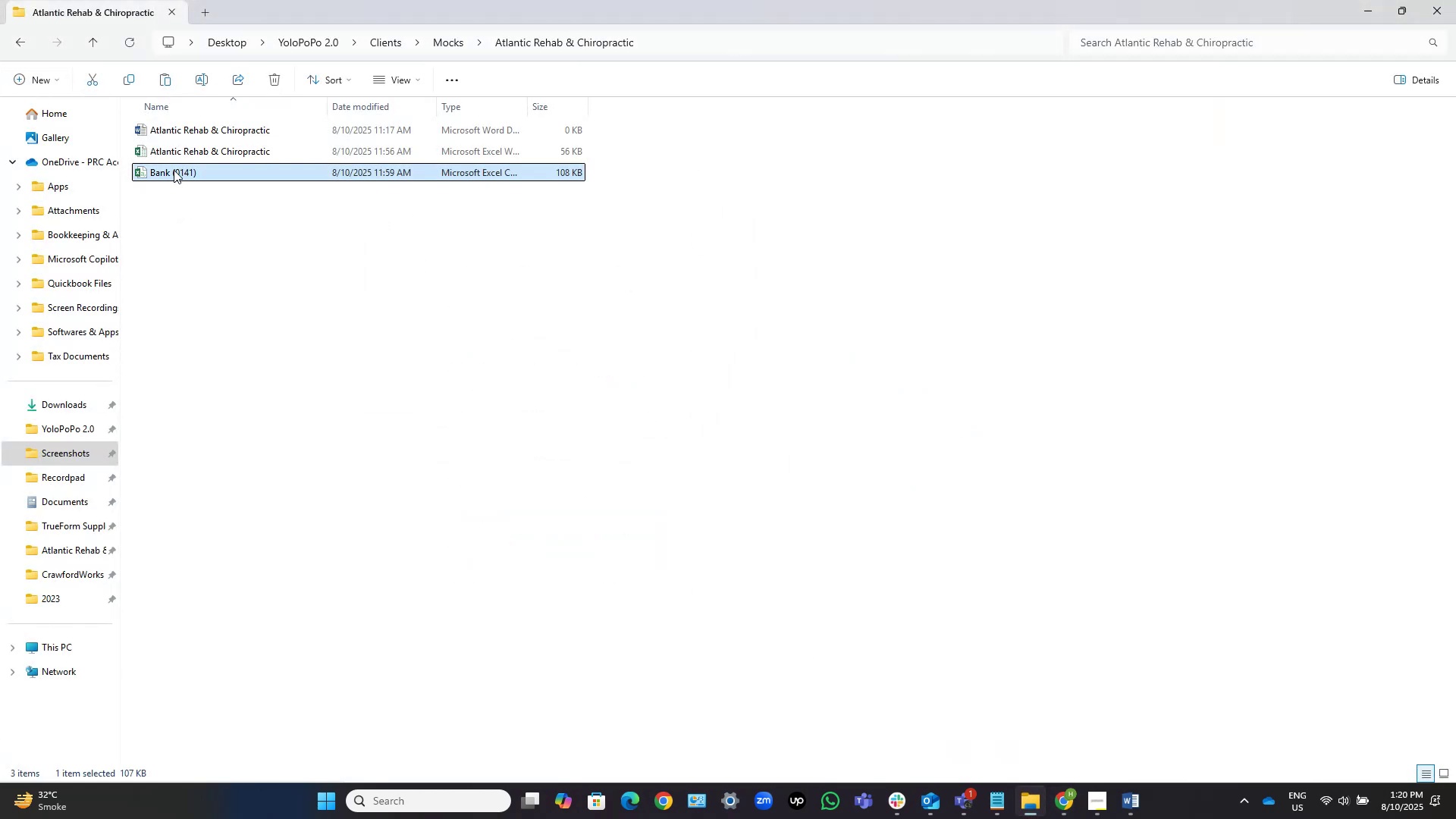 
left_click_drag(start_coordinate=[172, 170], to_coordinate=[573, 545])
 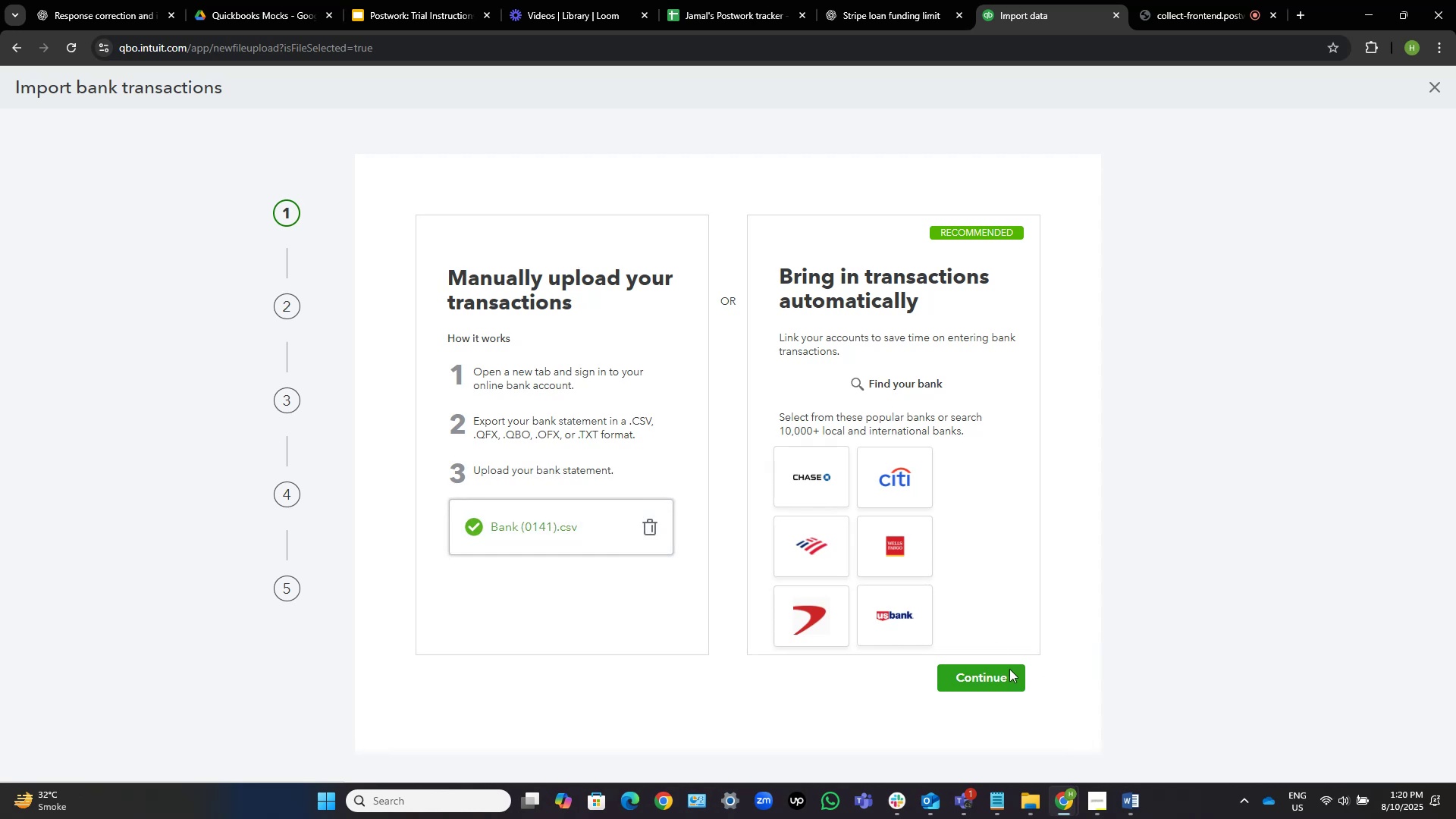 
left_click([980, 676])
 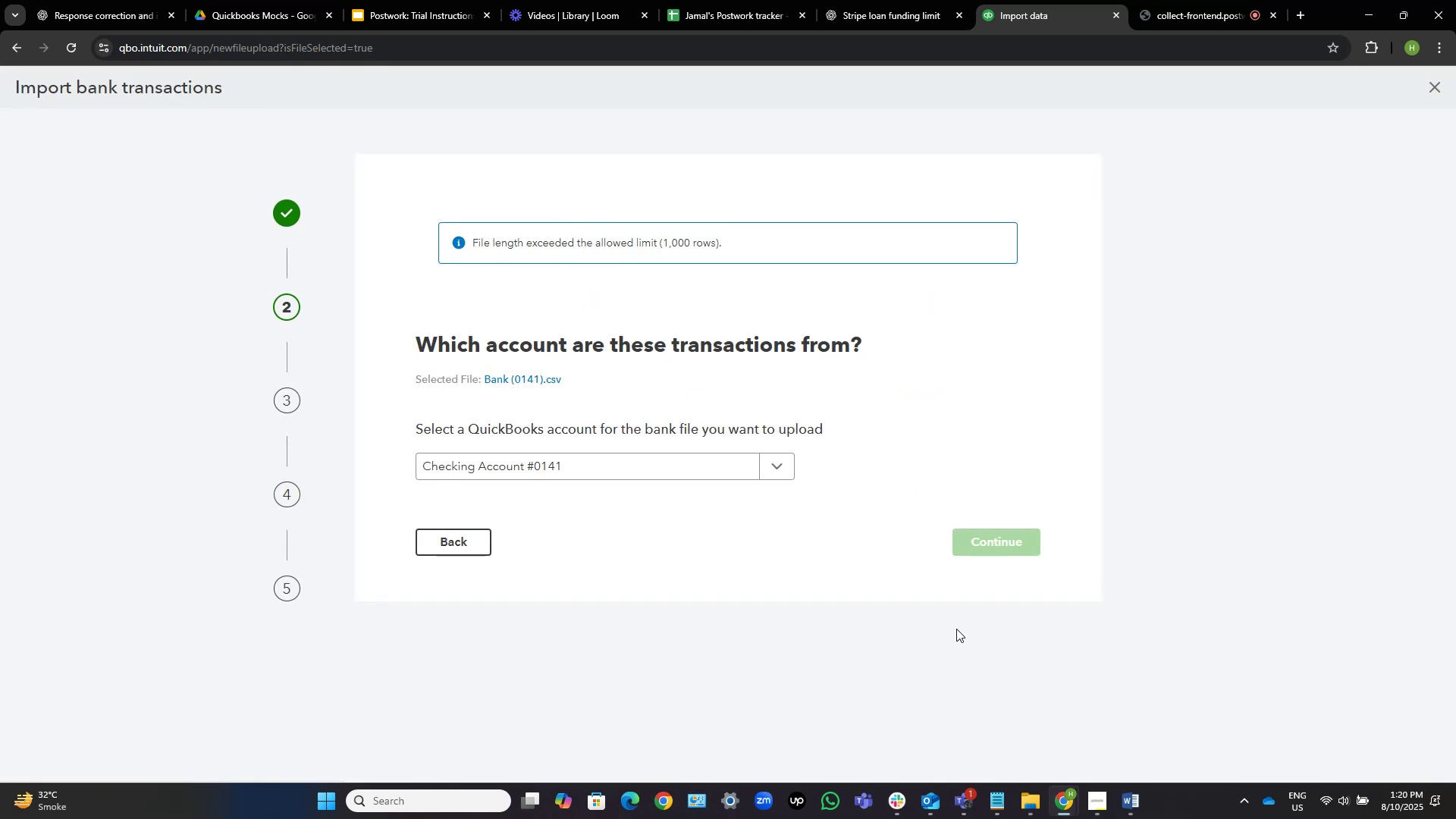 
wait(5.48)
 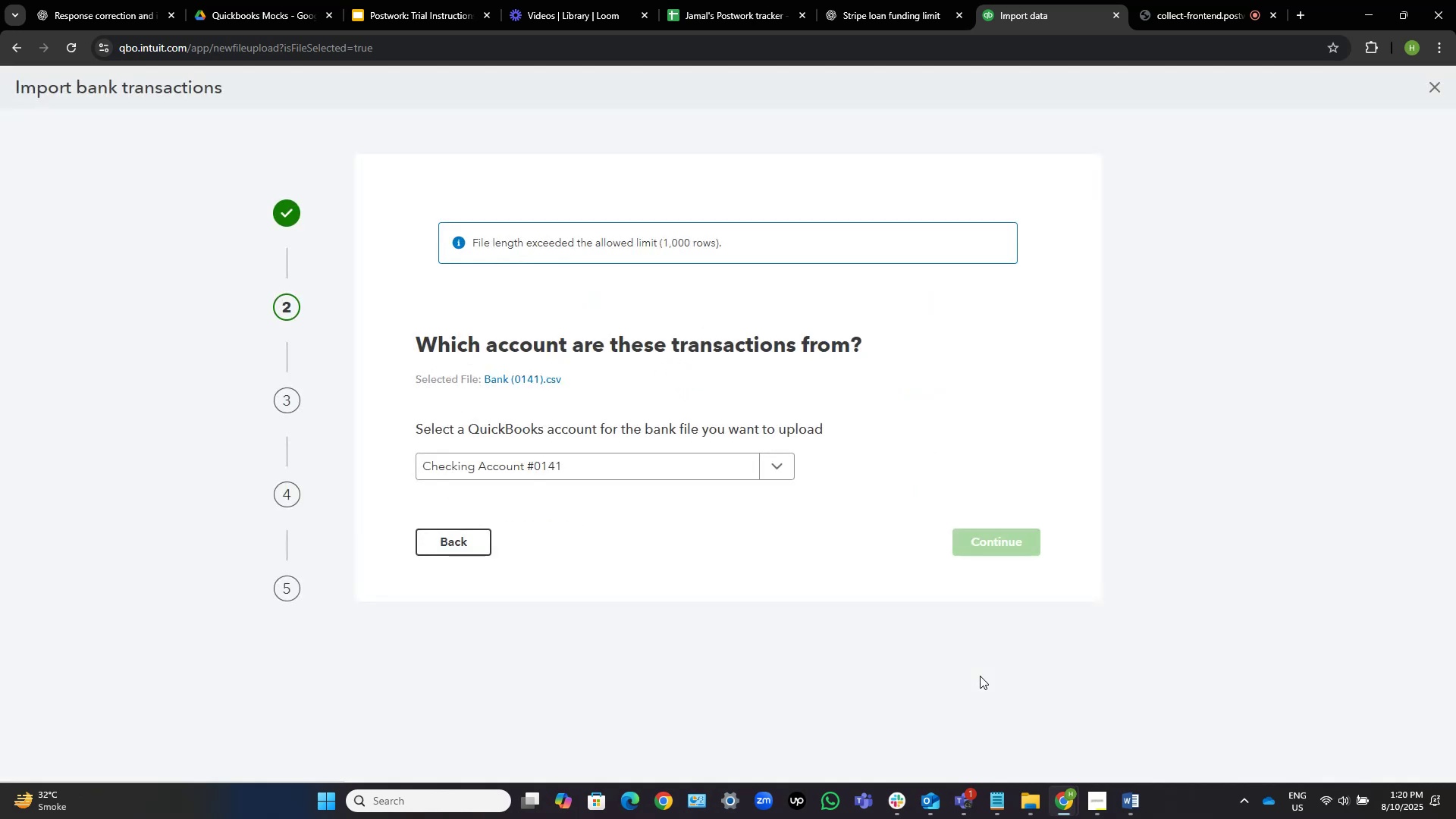 
left_click_drag(start_coordinate=[739, 242], to_coordinate=[472, 259])
 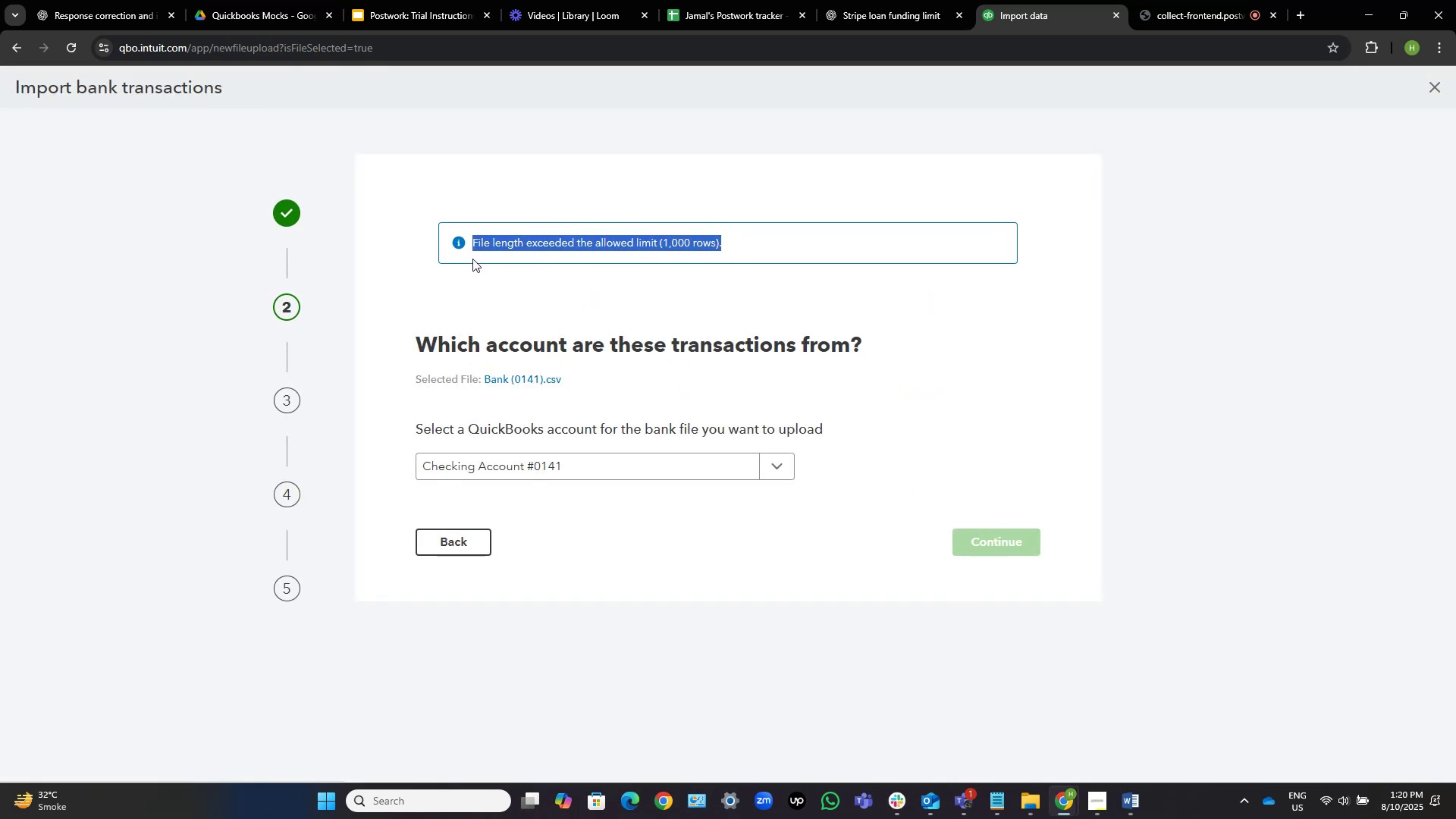 
hold_key(key=ControlLeft, duration=0.75)
 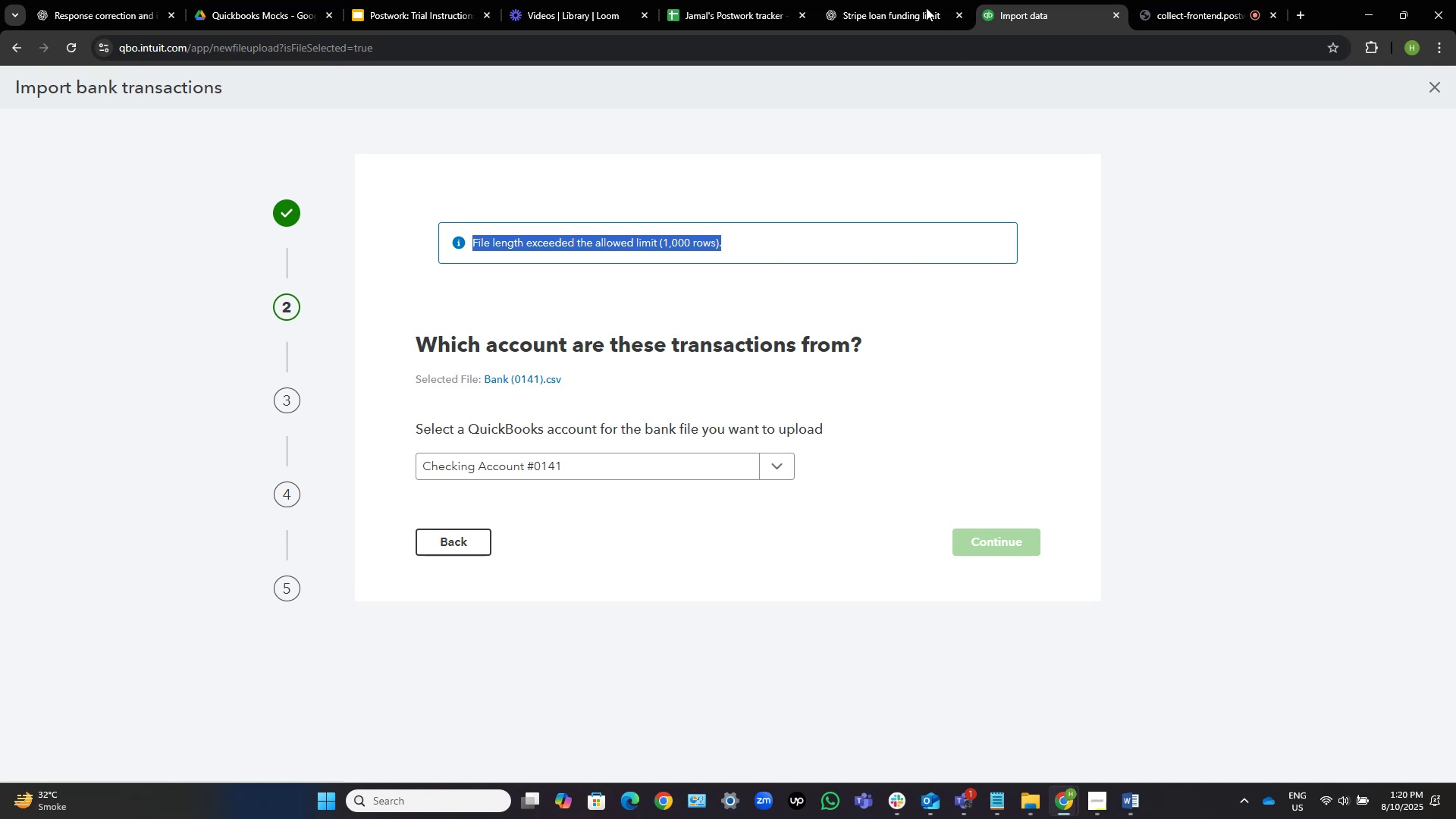 
hold_key(key=C, duration=0.34)
 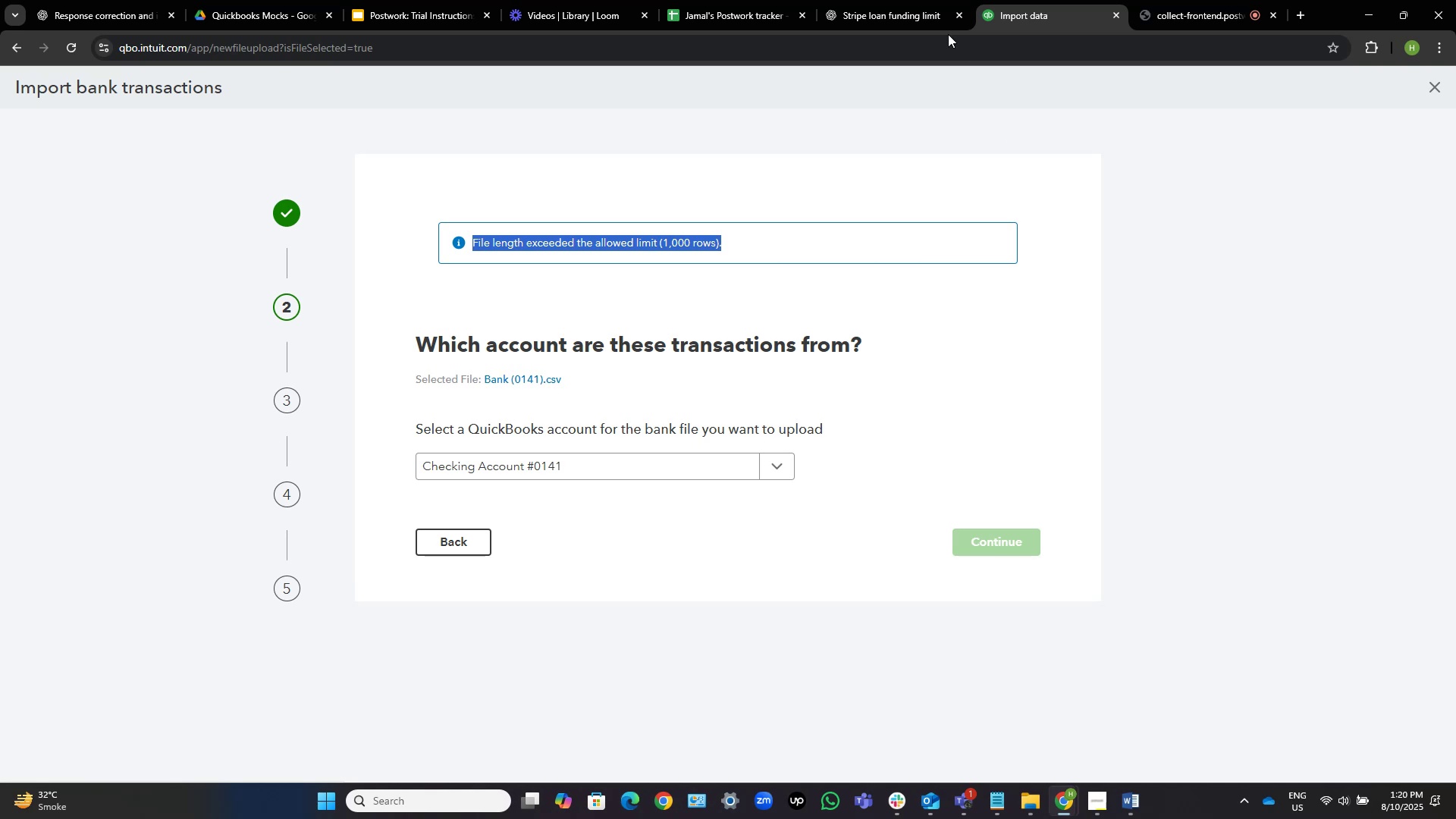 
left_click([900, 0])
 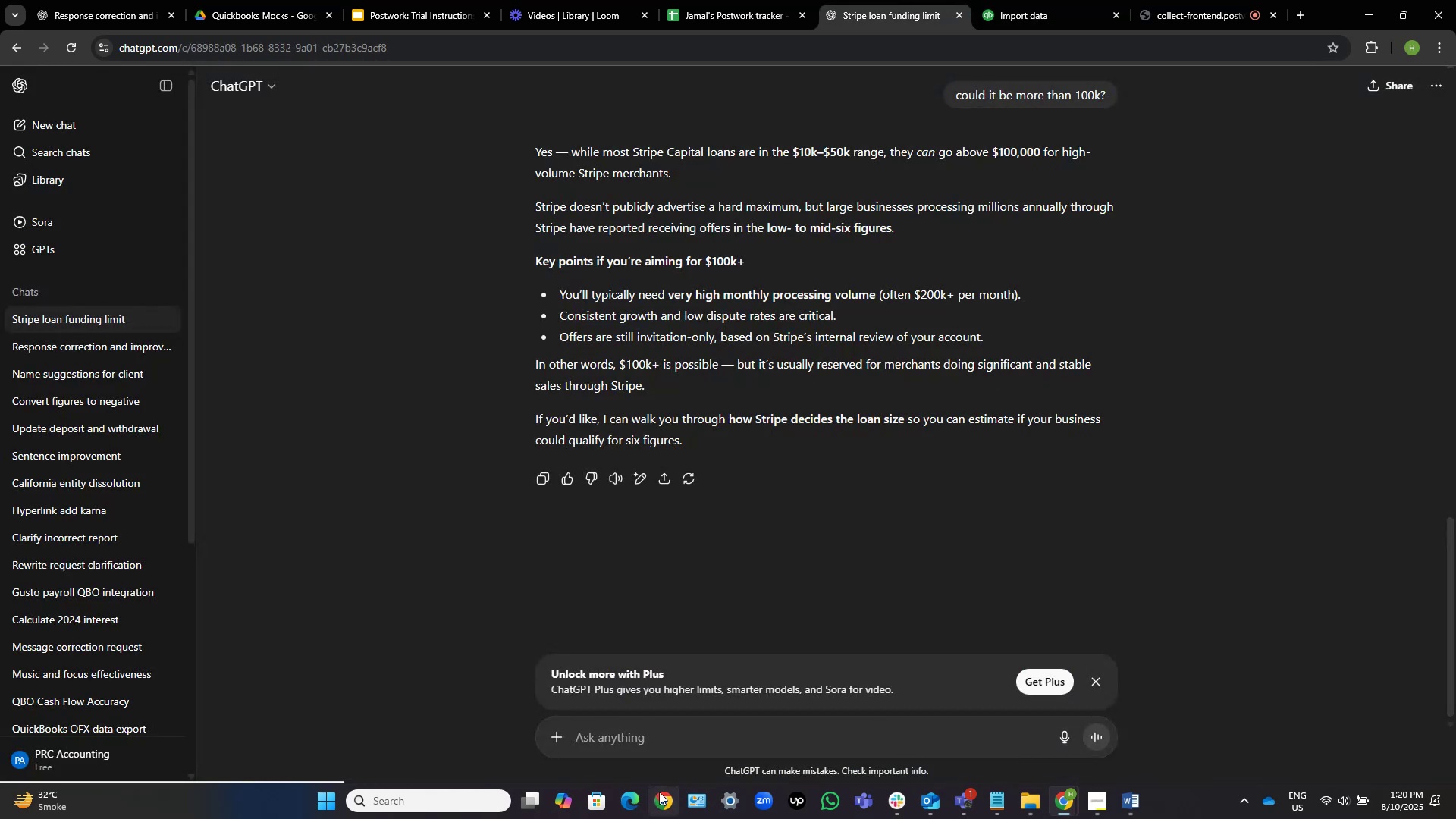 
left_click([657, 734])
 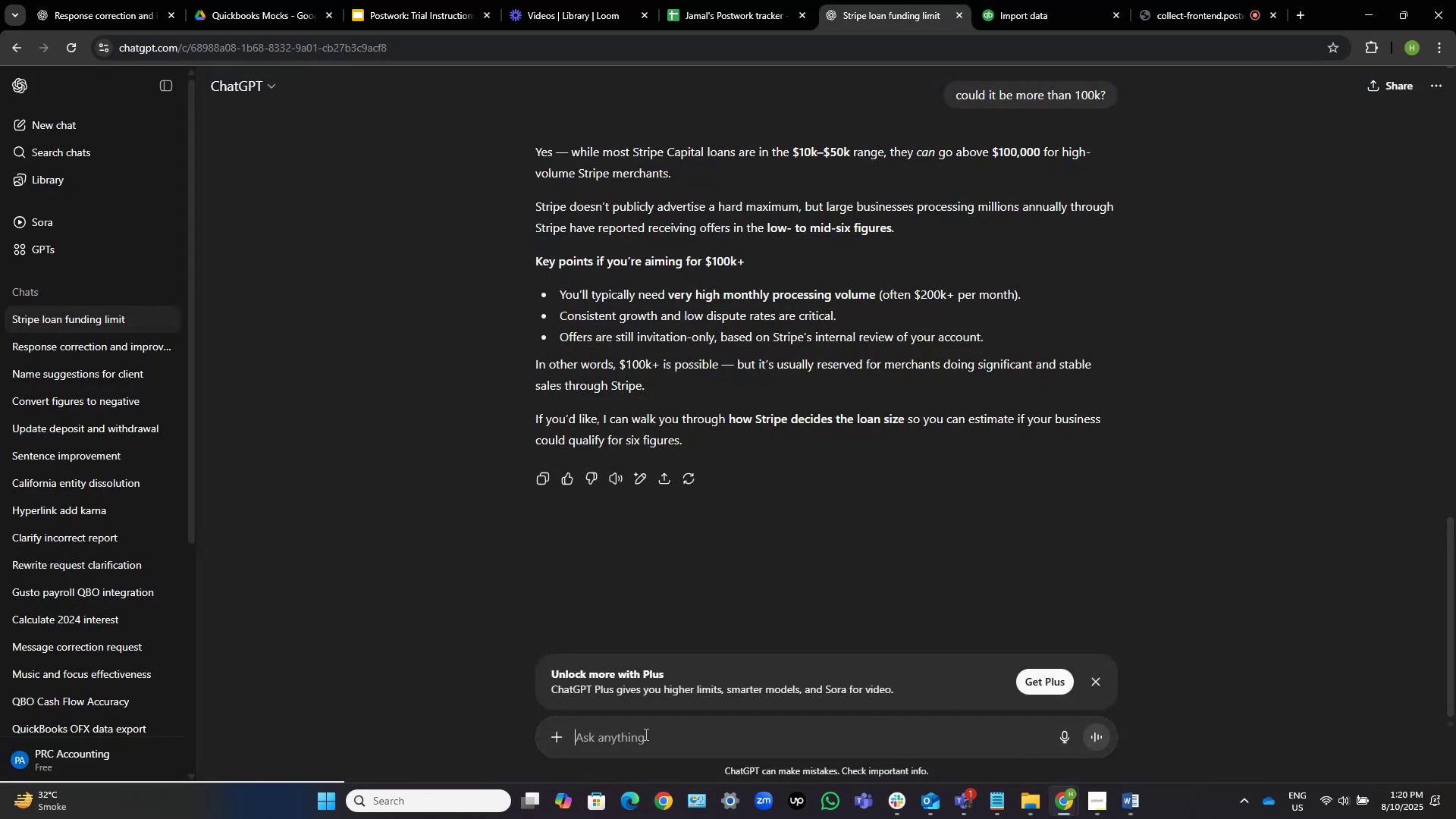 
type(QBO shows "")
 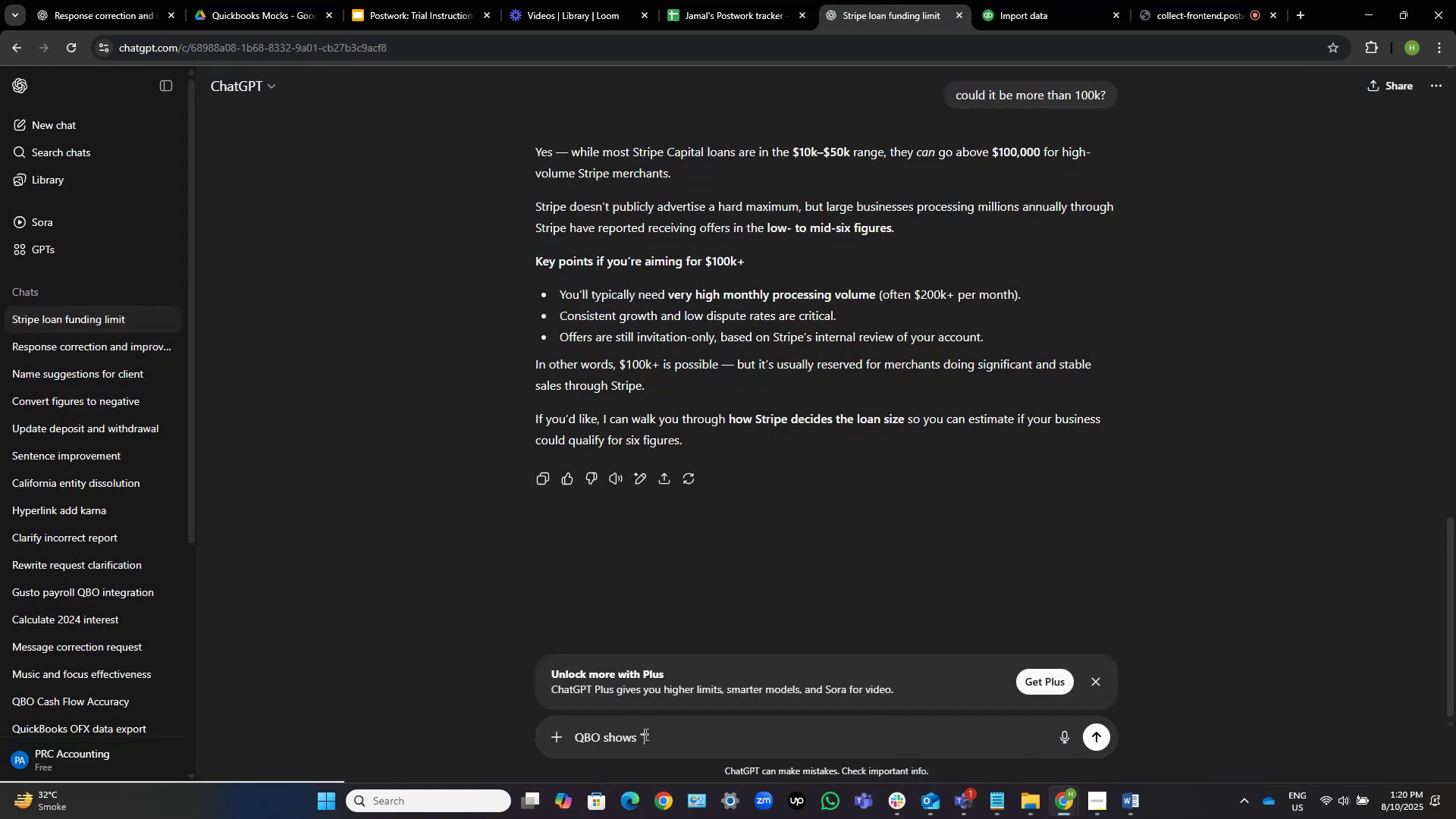 
 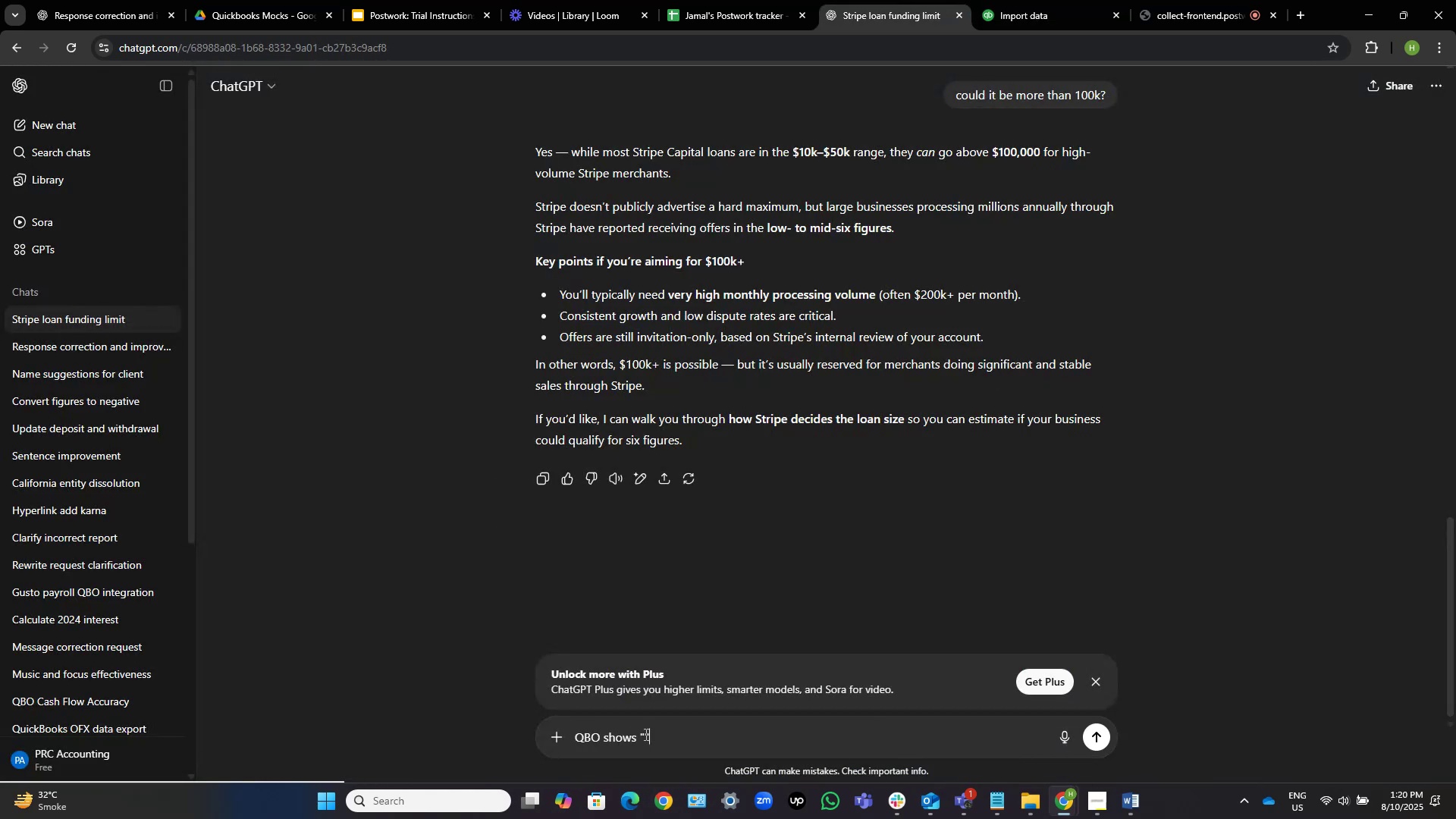 
key(ArrowLeft)
 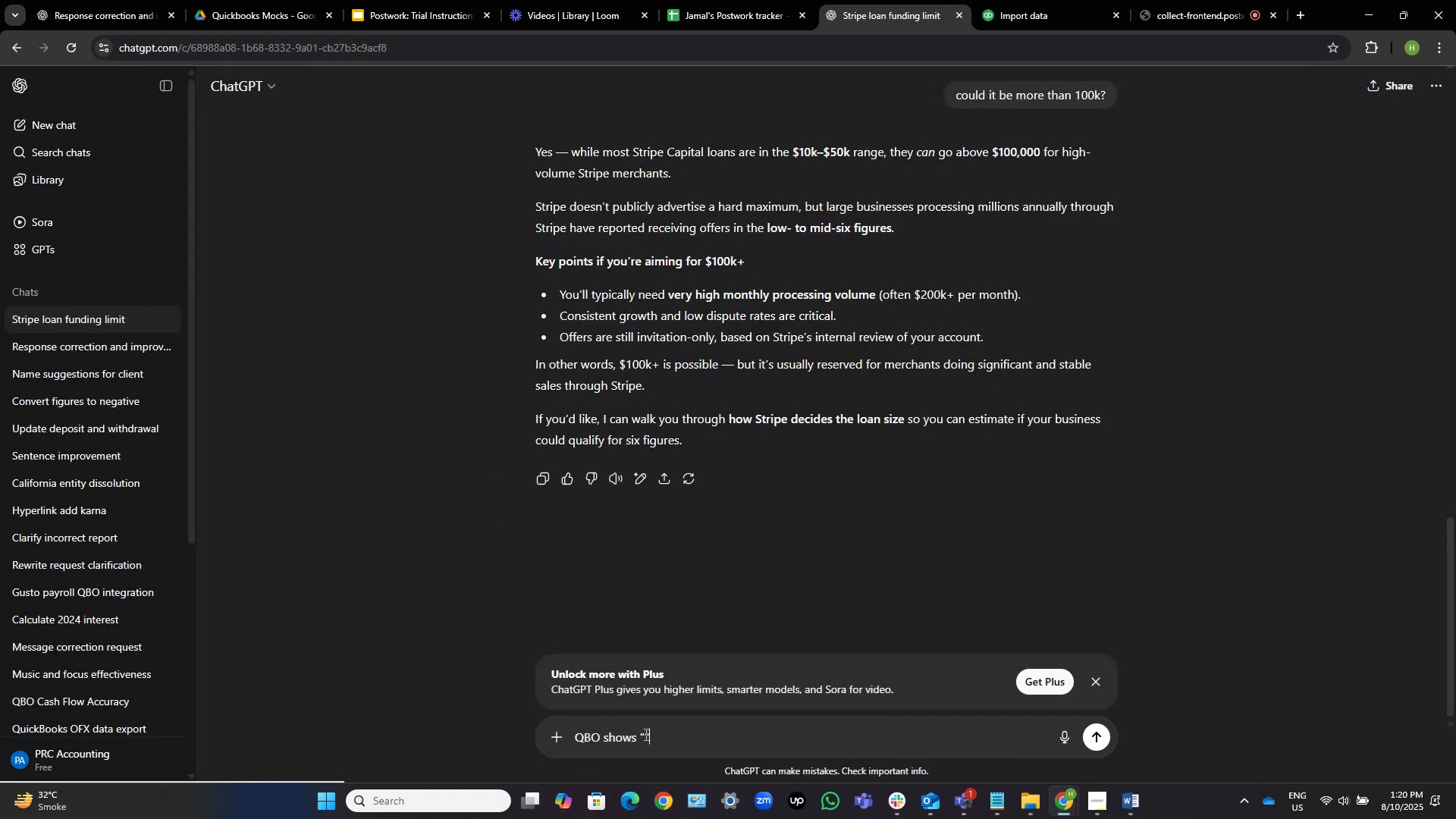 
key(Control+V)
 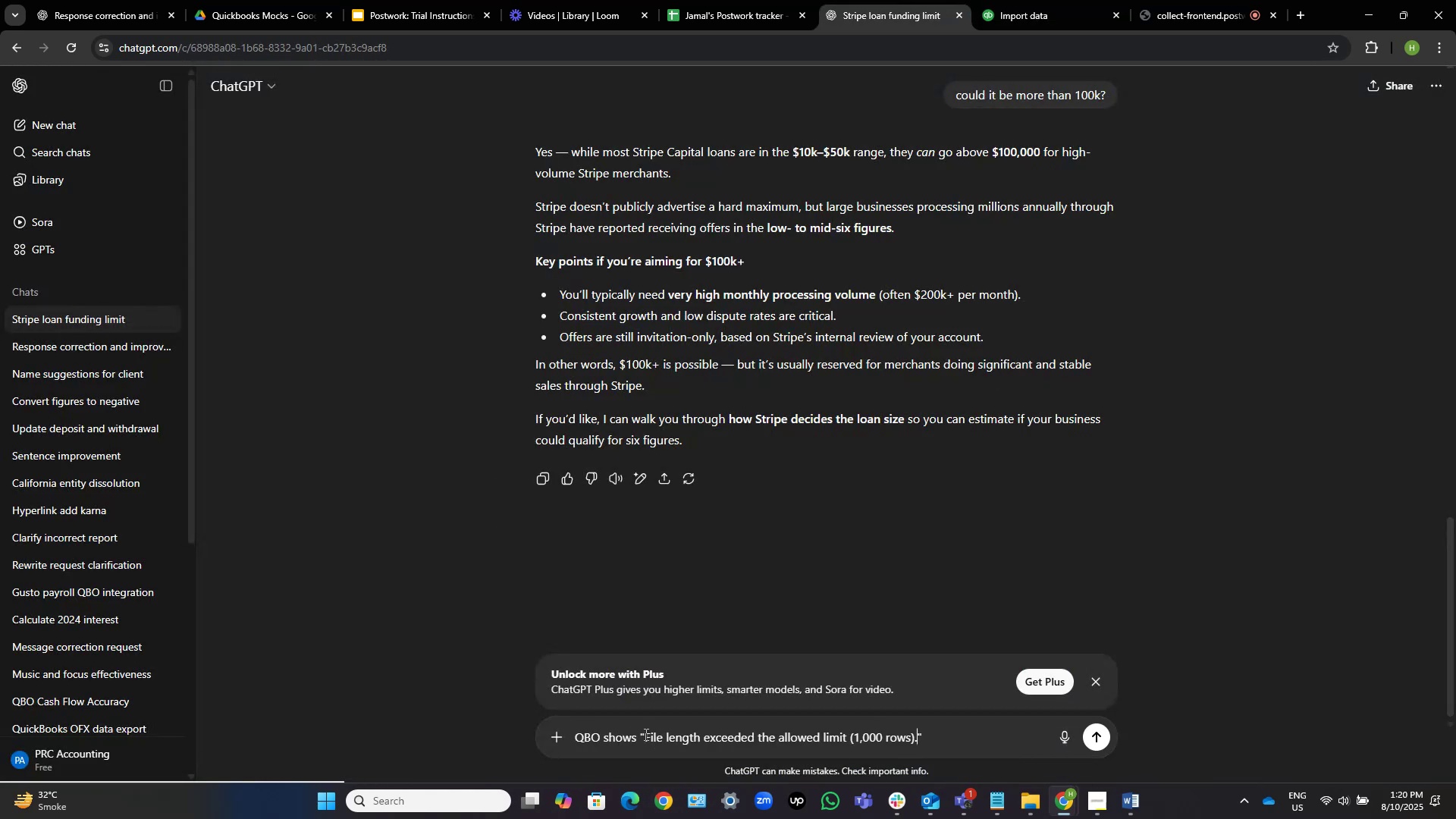 
key(ArrowRight)
 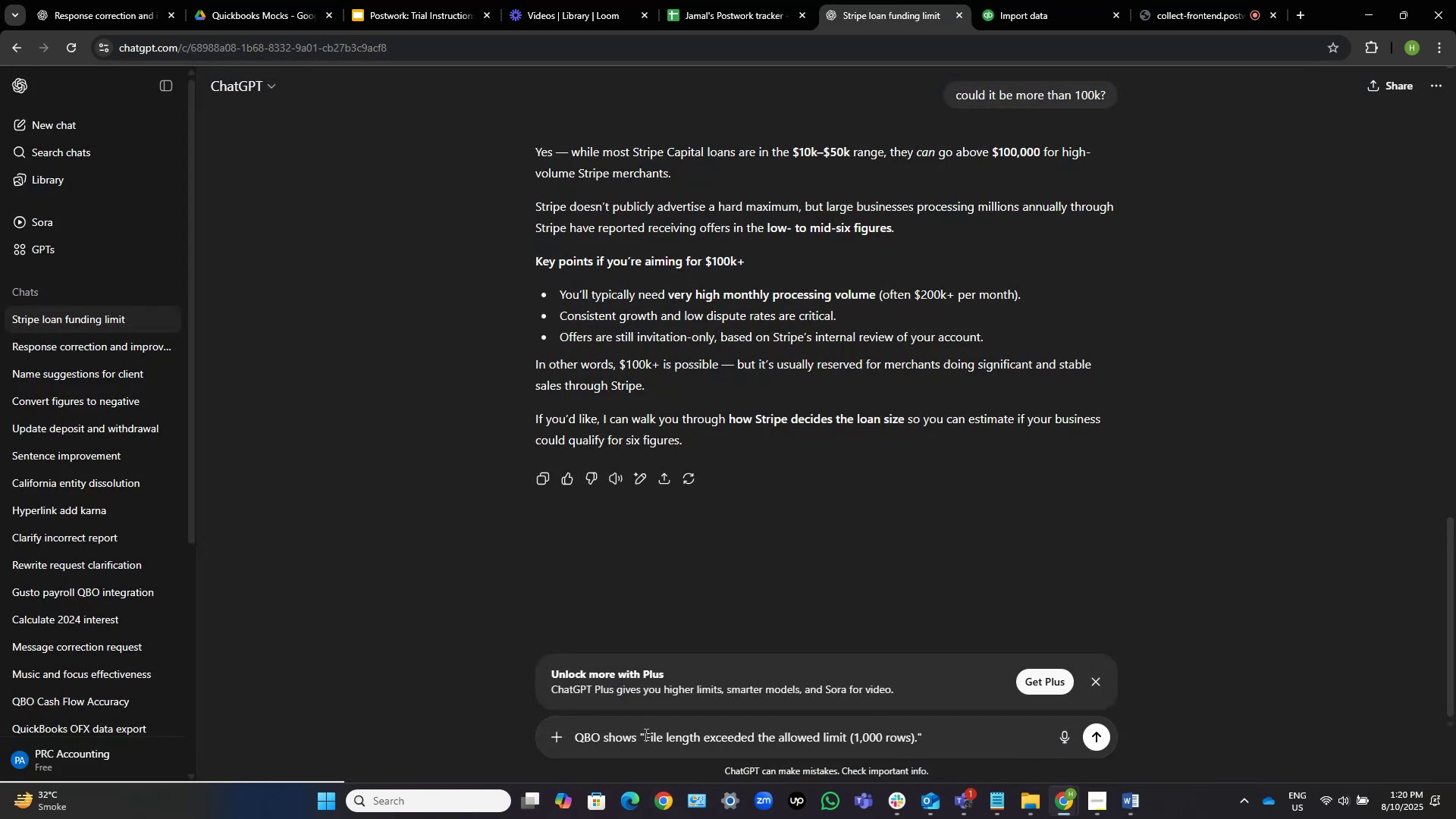 
type( wrror while posting bank data? please troublr)
key(Backspace)
type(eshoot this)
 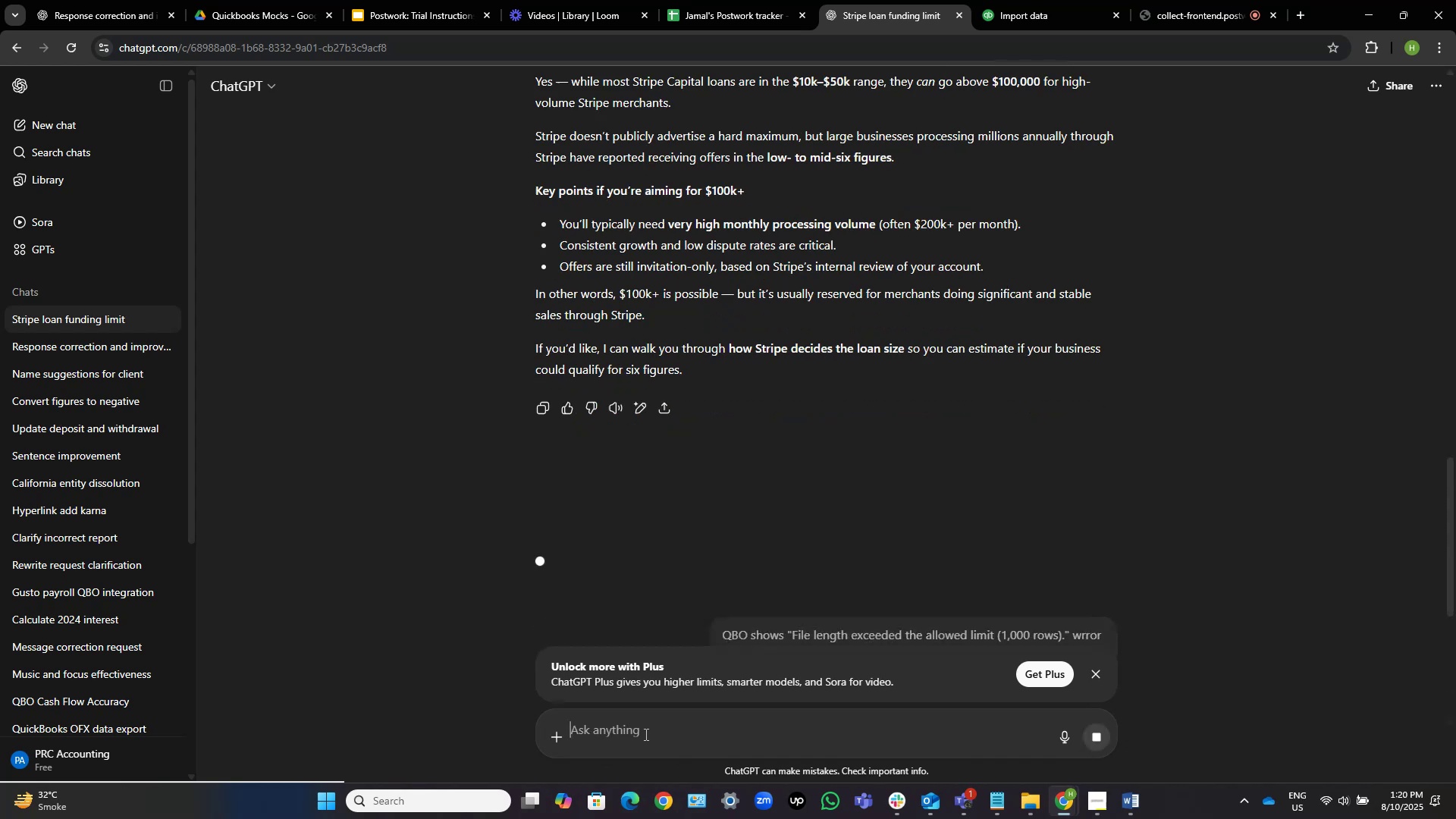 
 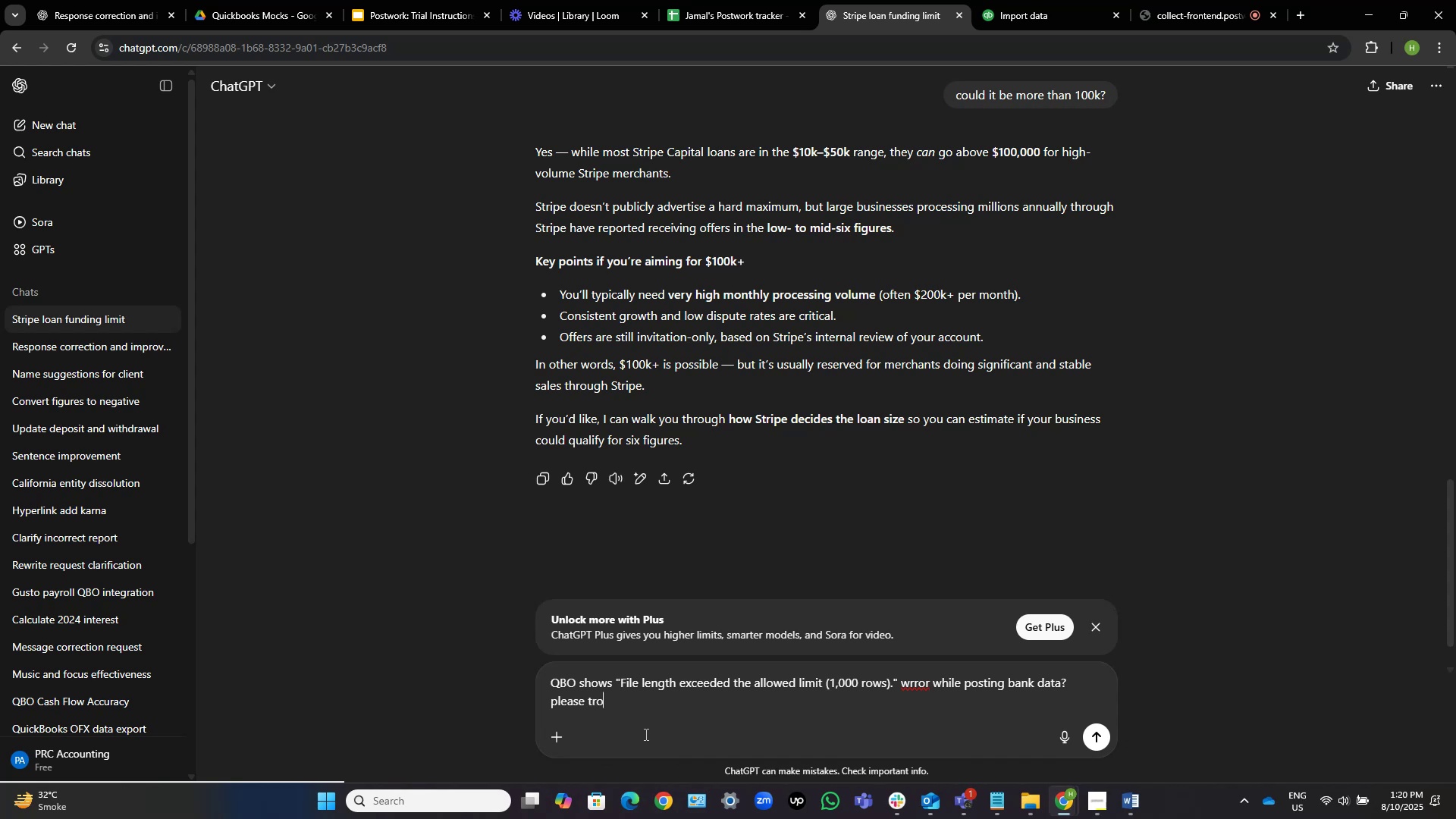 
key(Enter)
 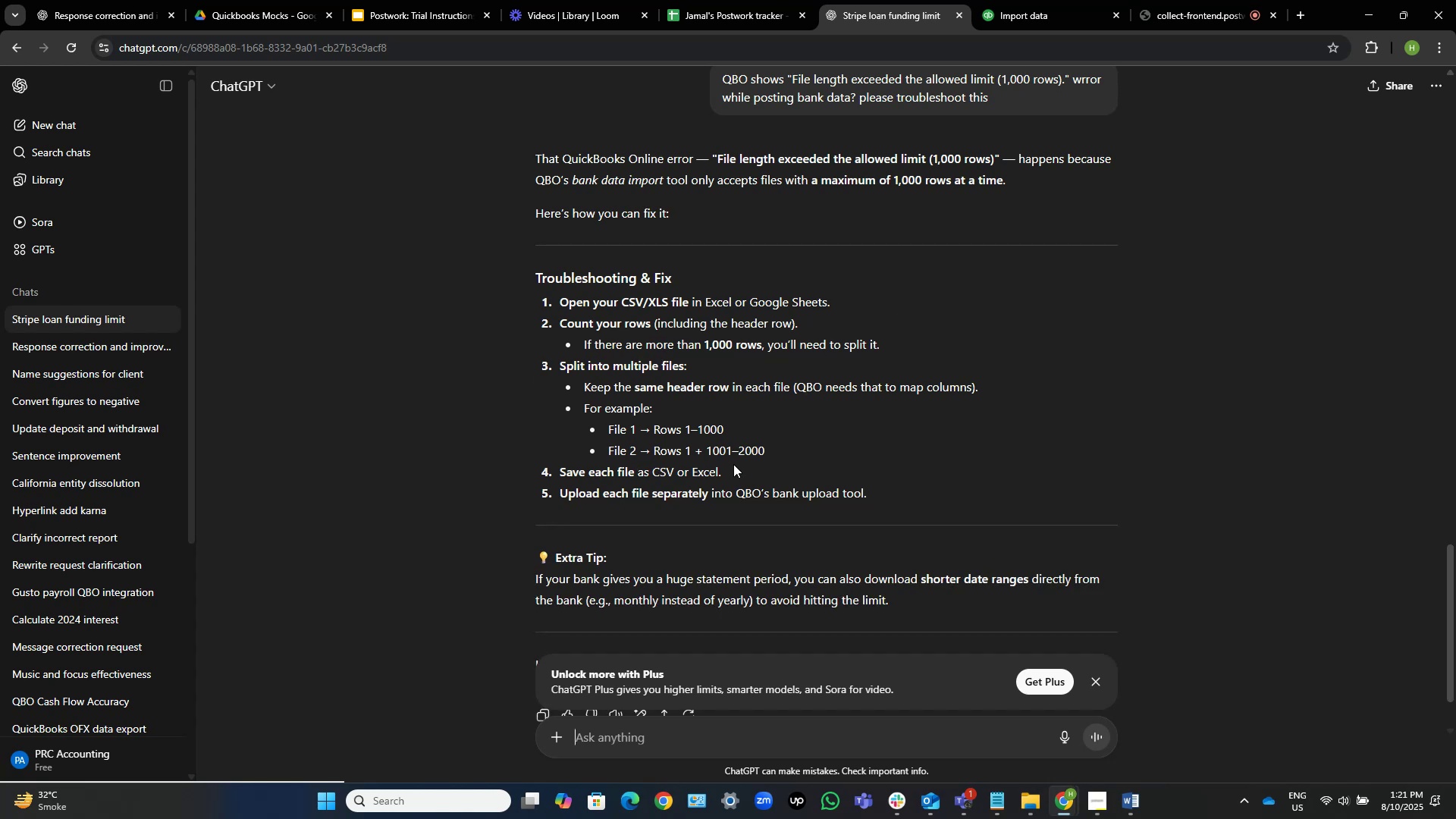 
wait(19.06)
 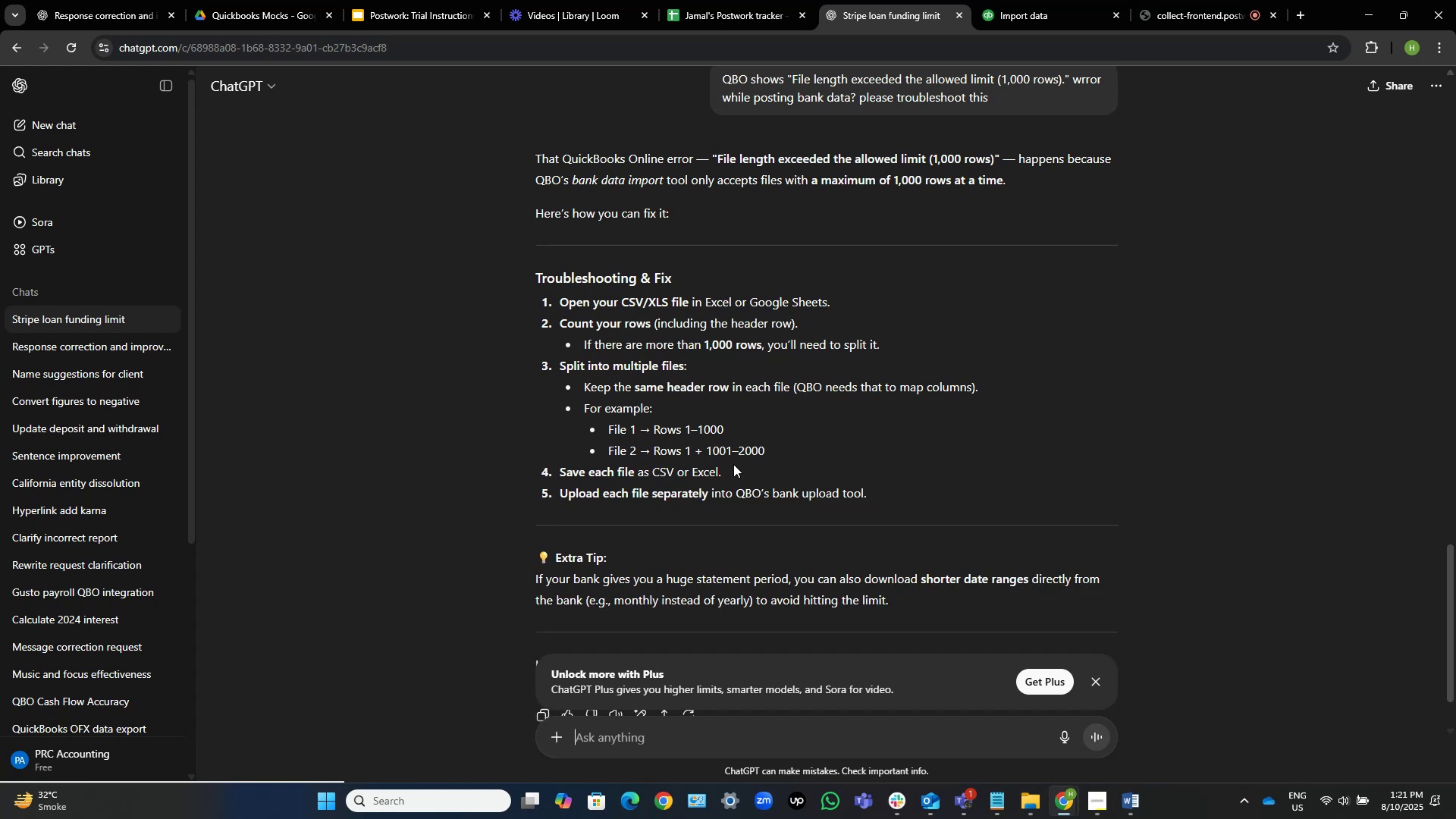 
left_click([1062, 0])
 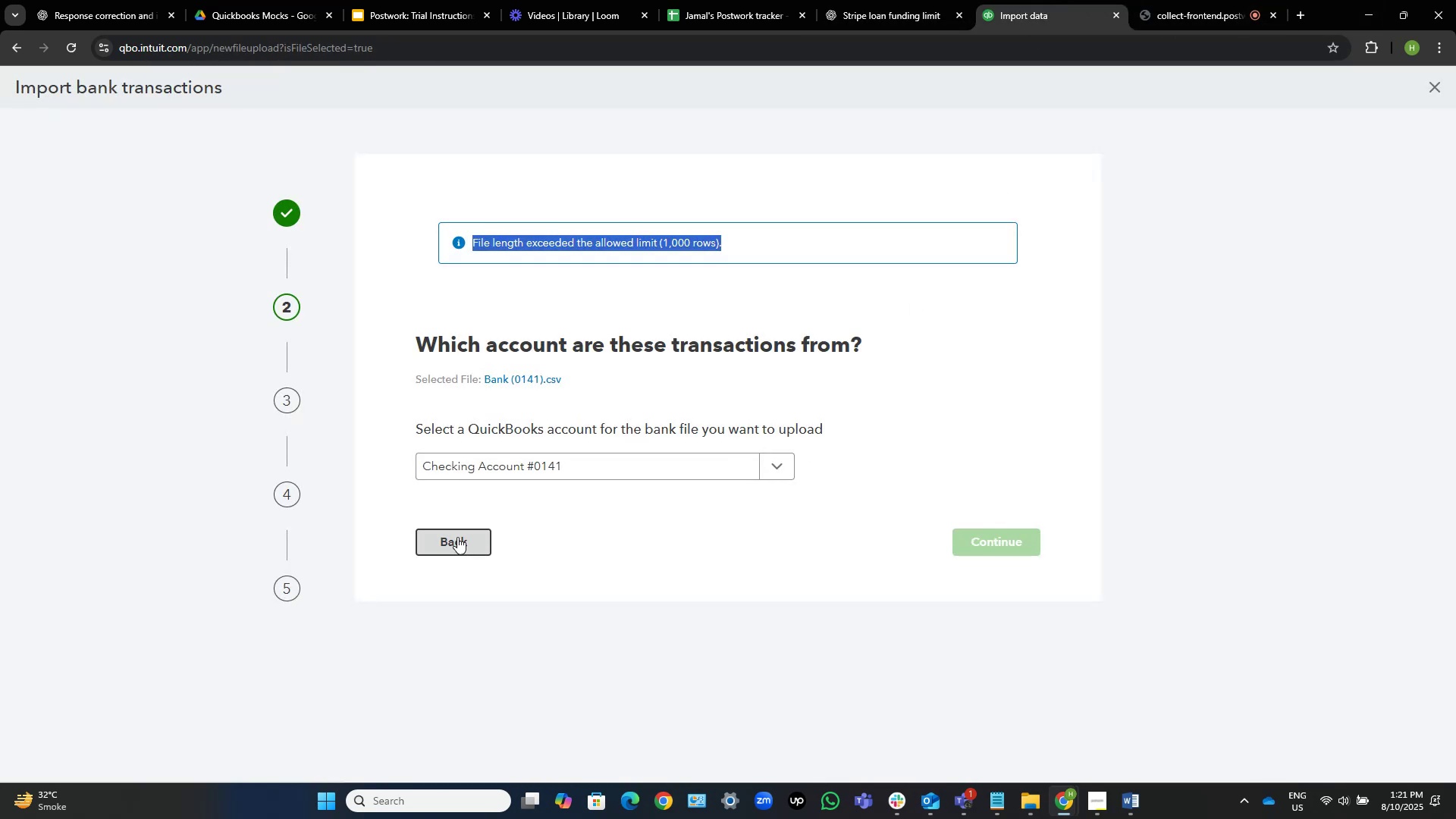 
left_click([689, 466])
 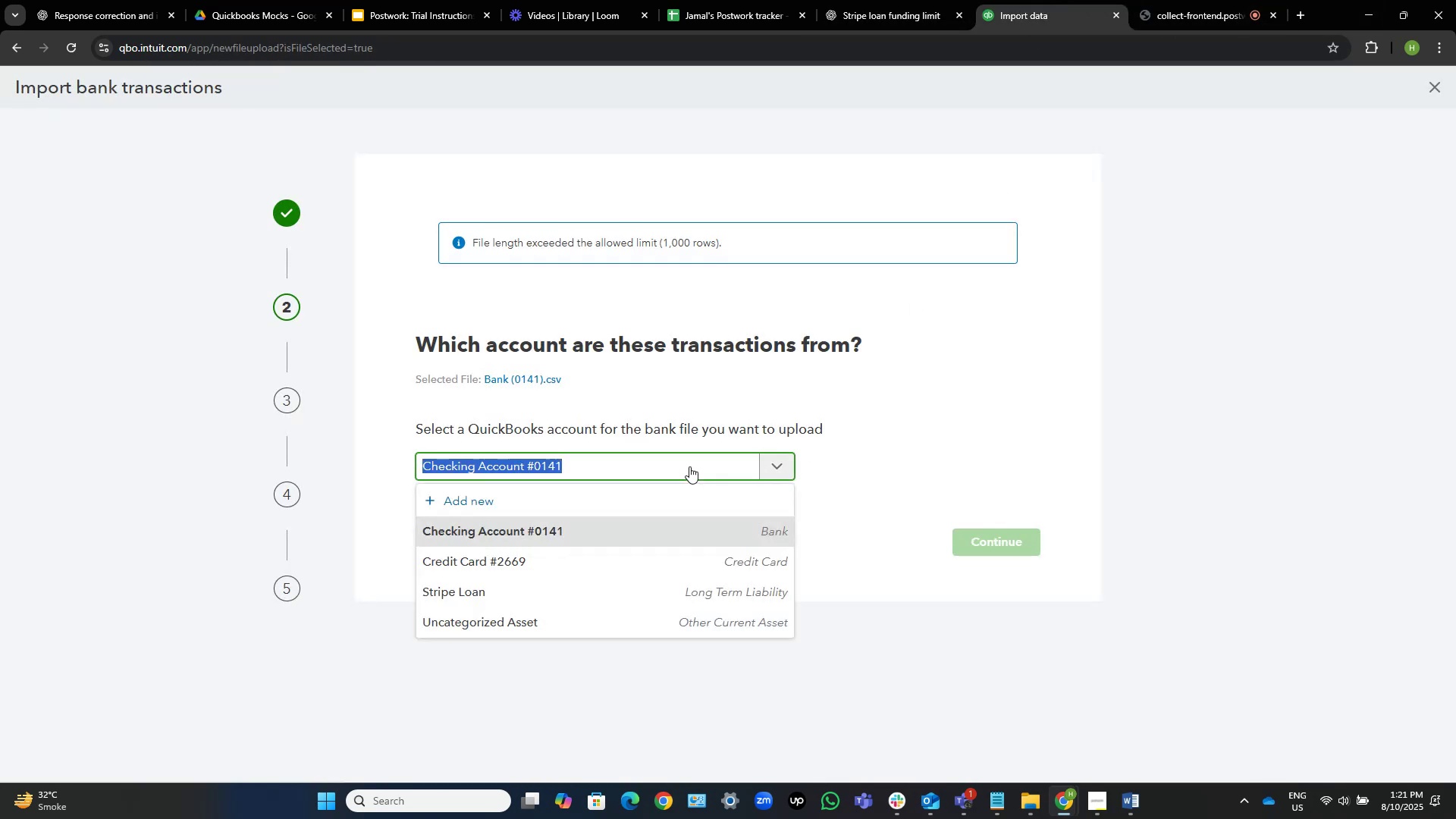 
left_click([689, 466])
 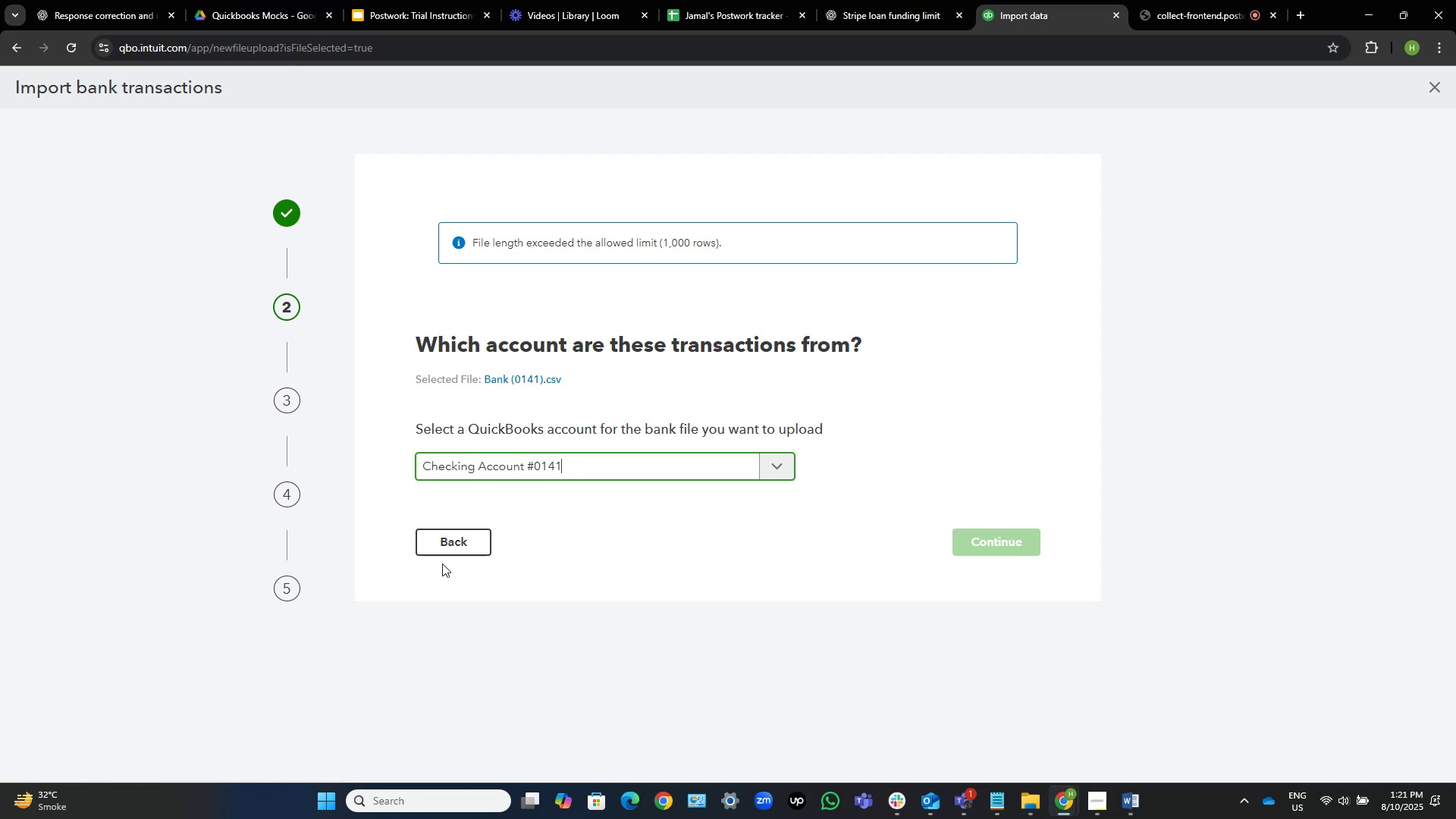 
left_click([455, 535])
 